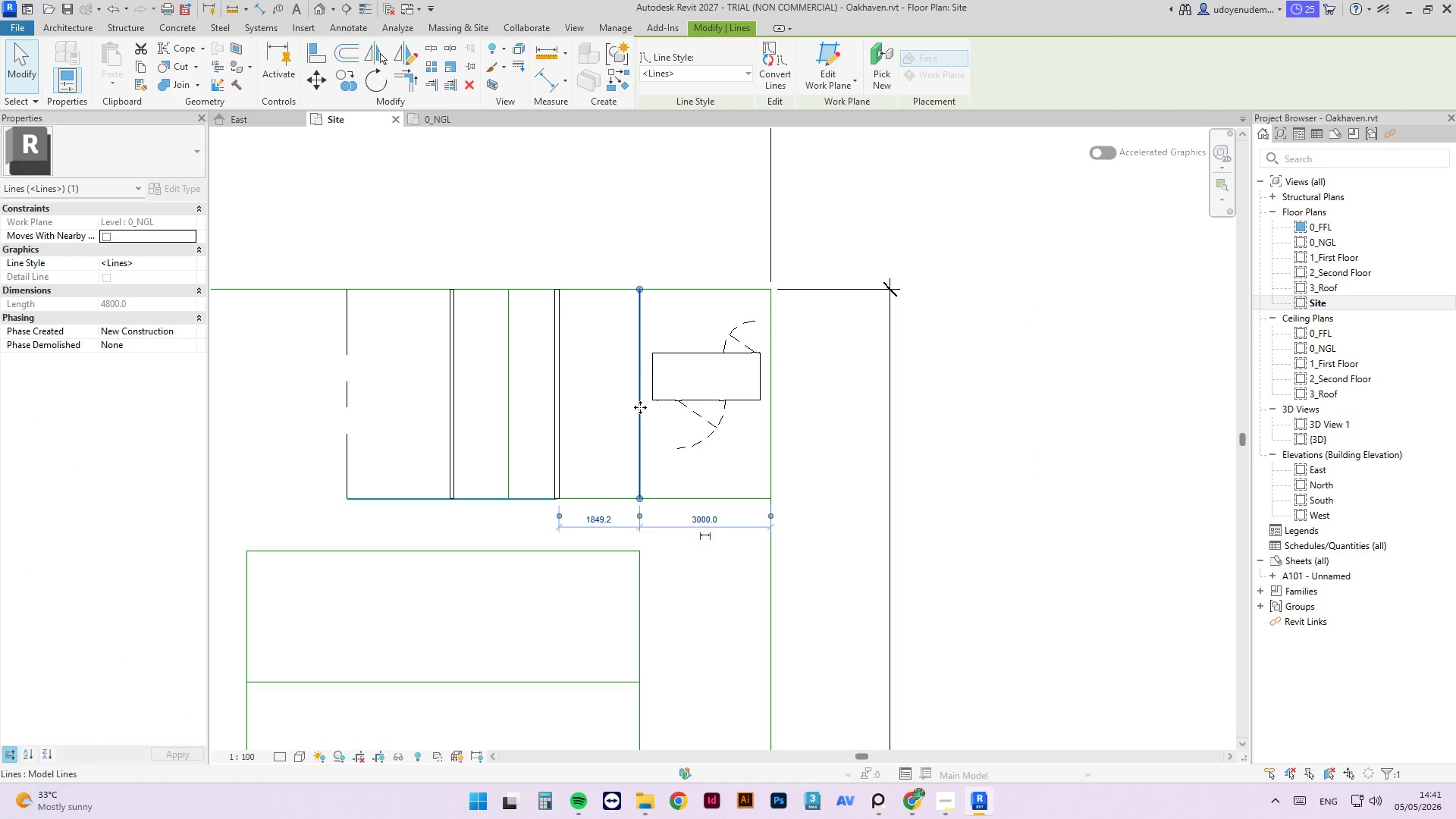 
key(Delete)
 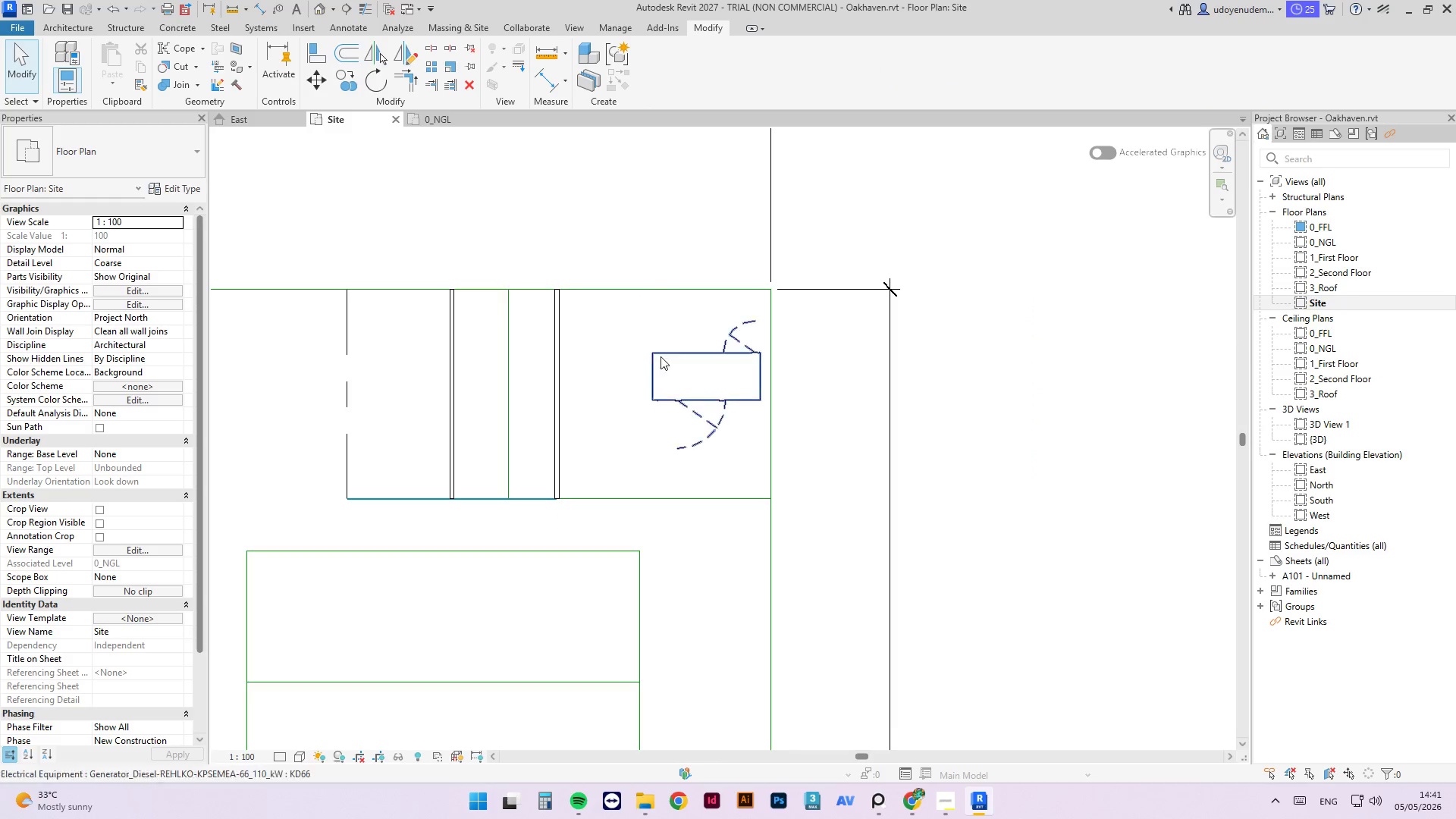 
left_click([652, 284])
 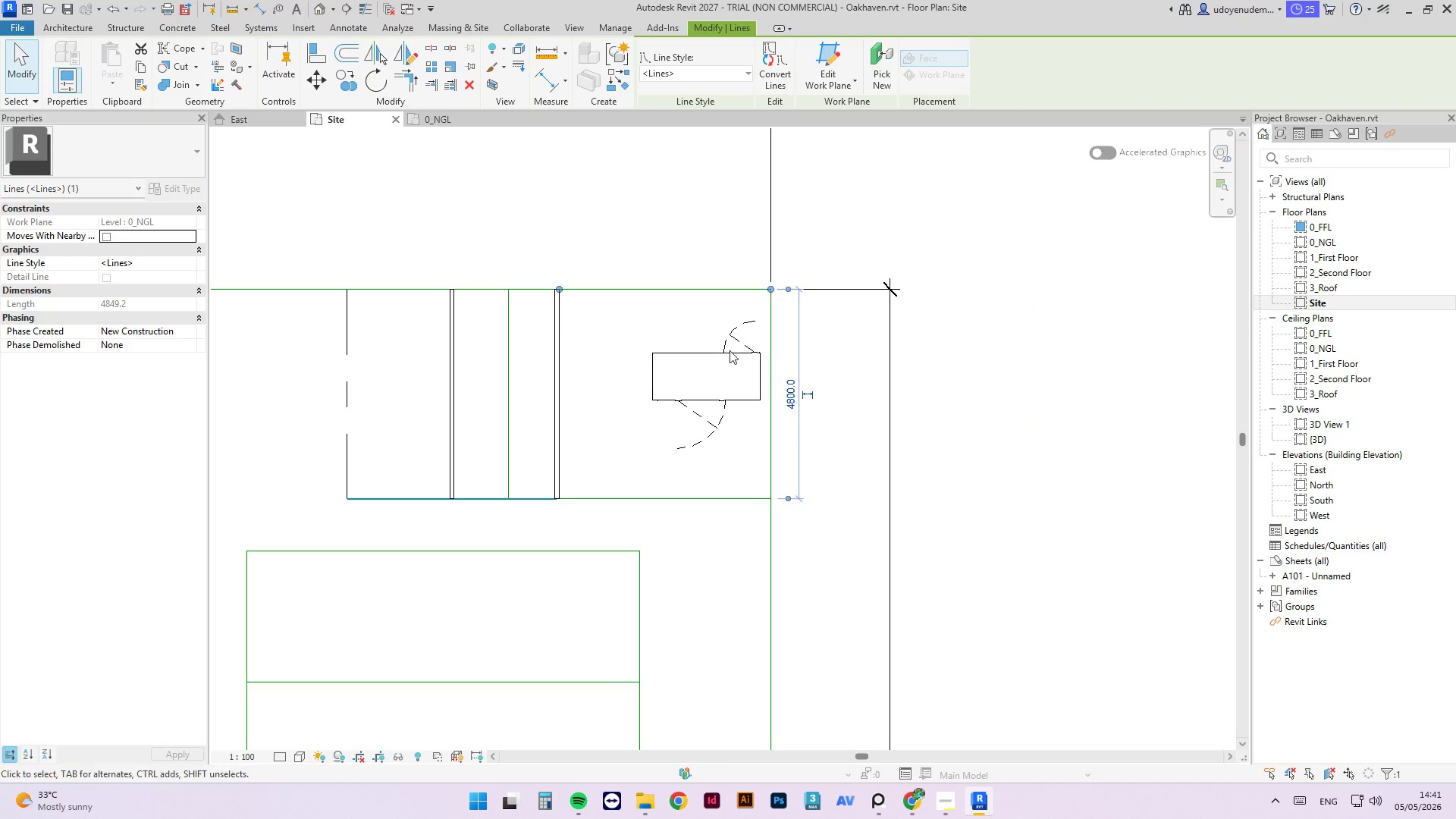 
left_click([791, 400])
 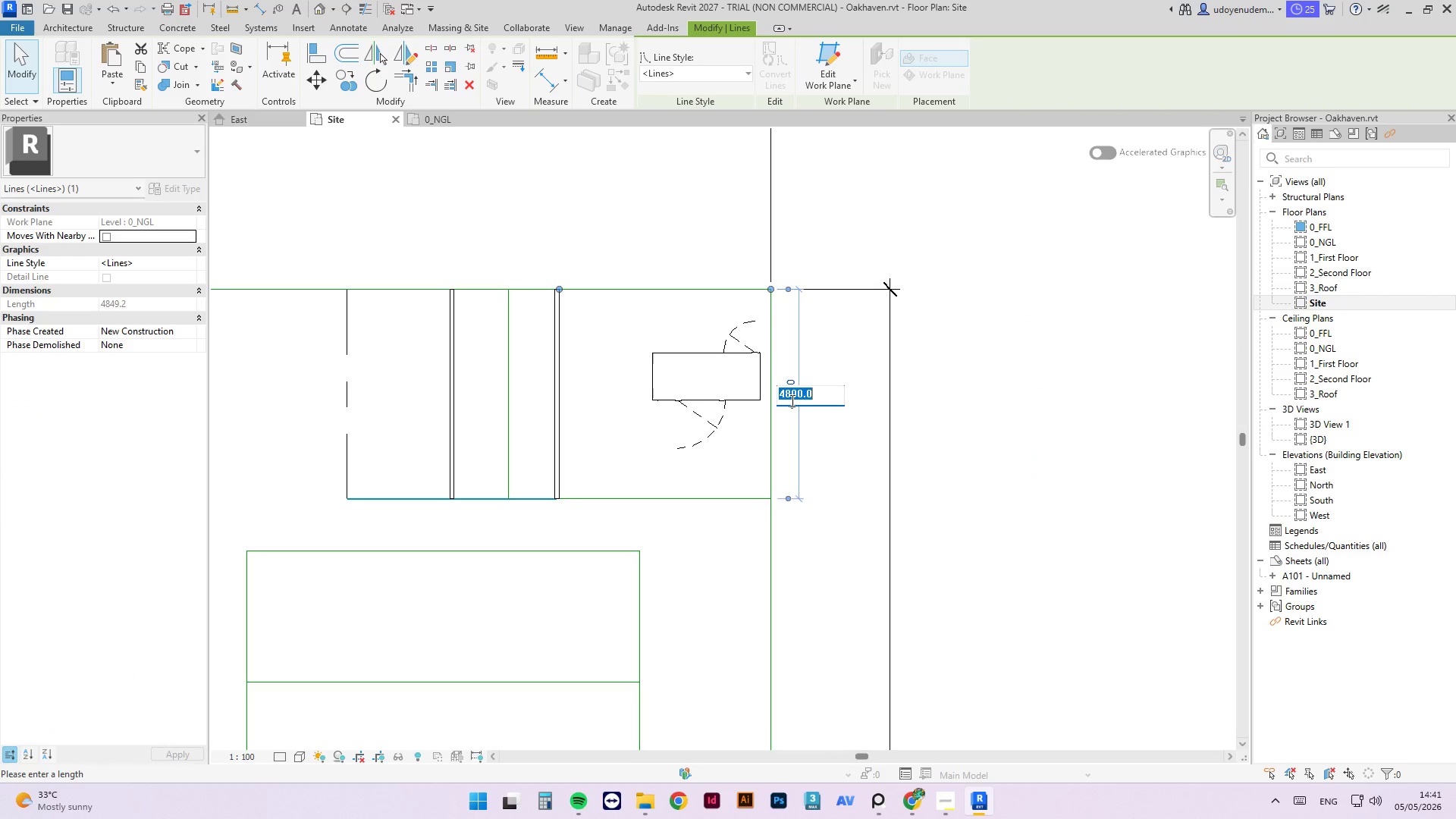 
key(Numpad3)
 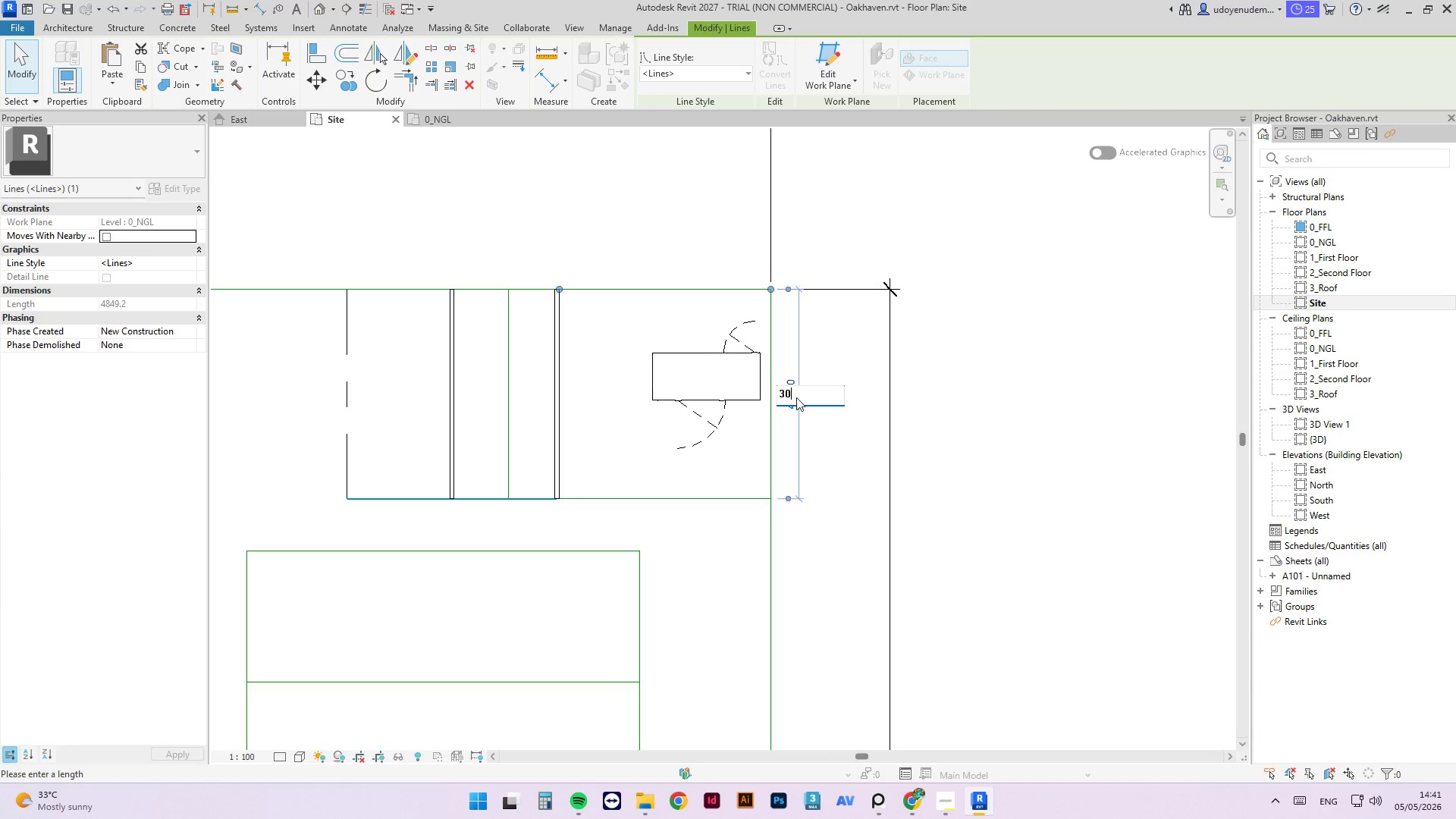 
key(Numpad0)
 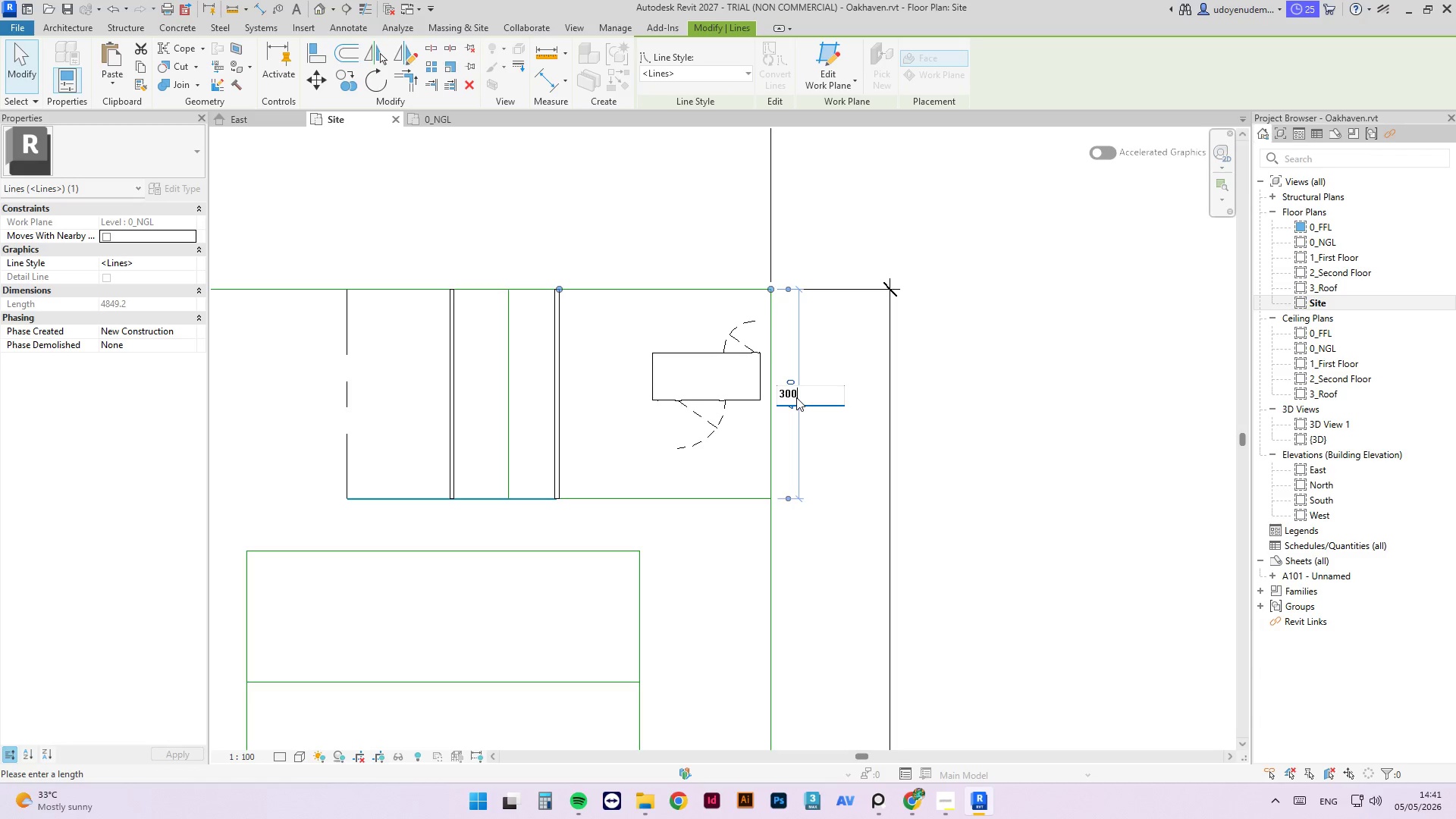 
key(Numpad0)
 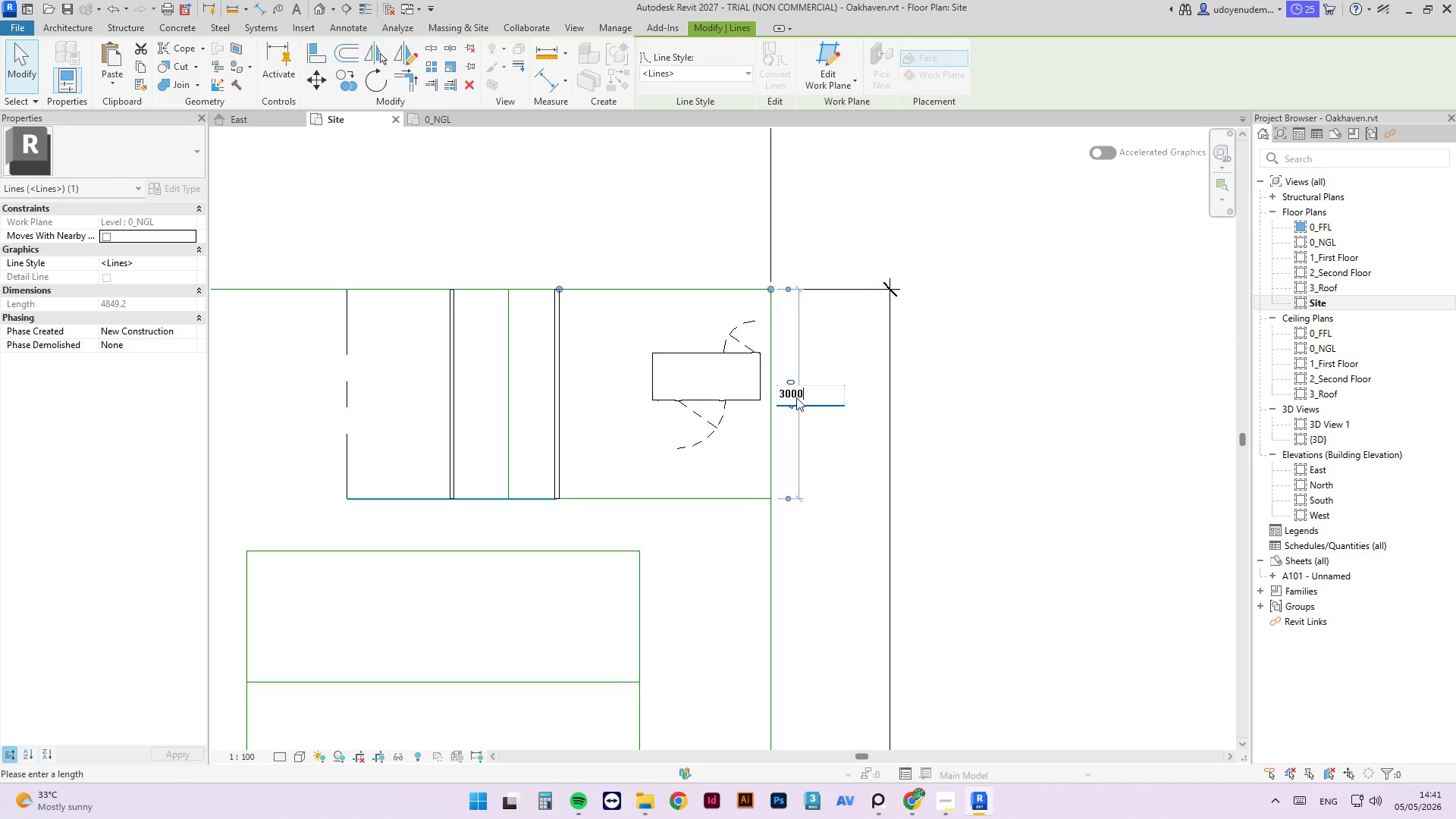 
key(Numpad0)
 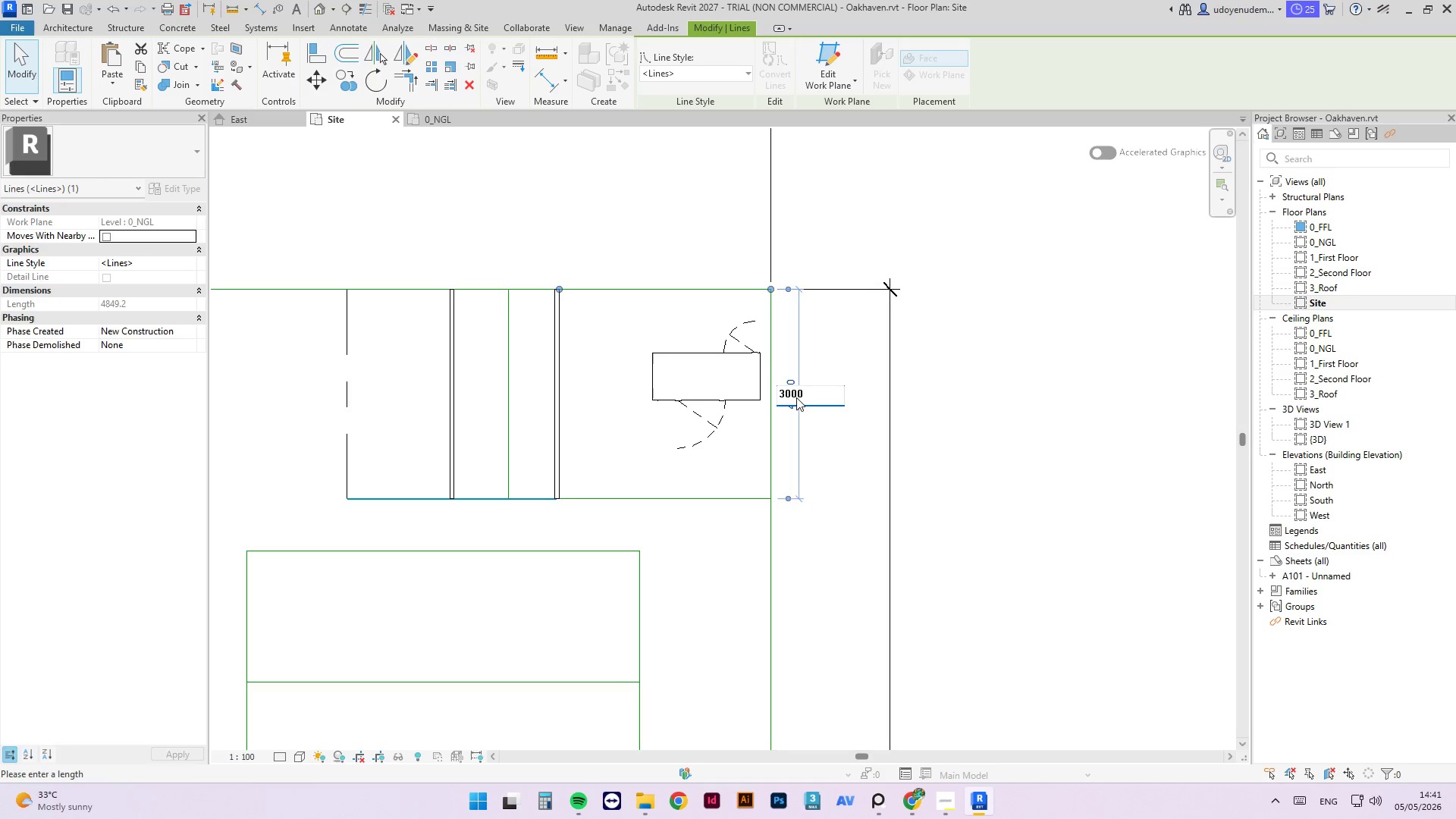 
key(NumpadEnter)
 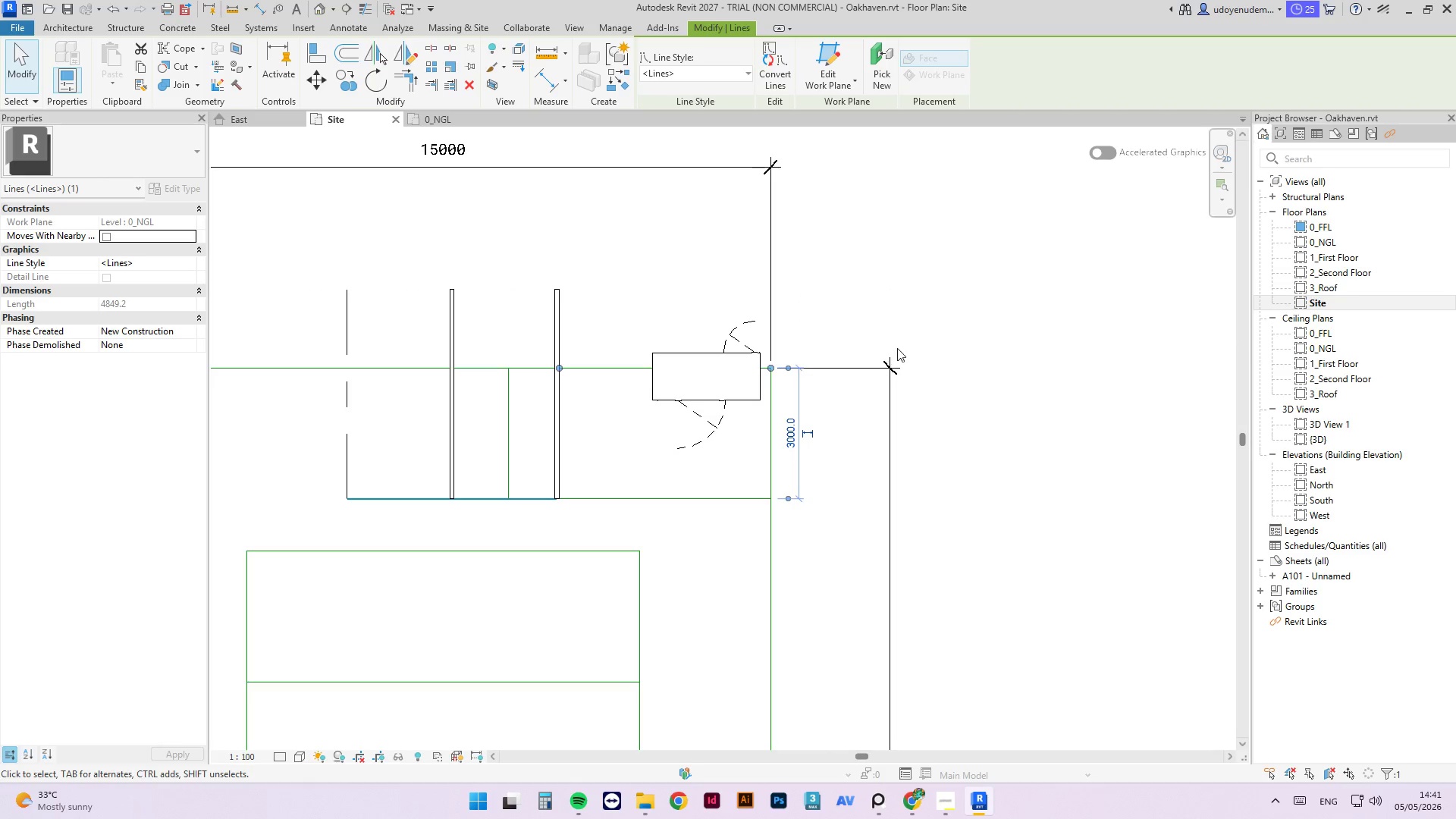 
key(Z)
 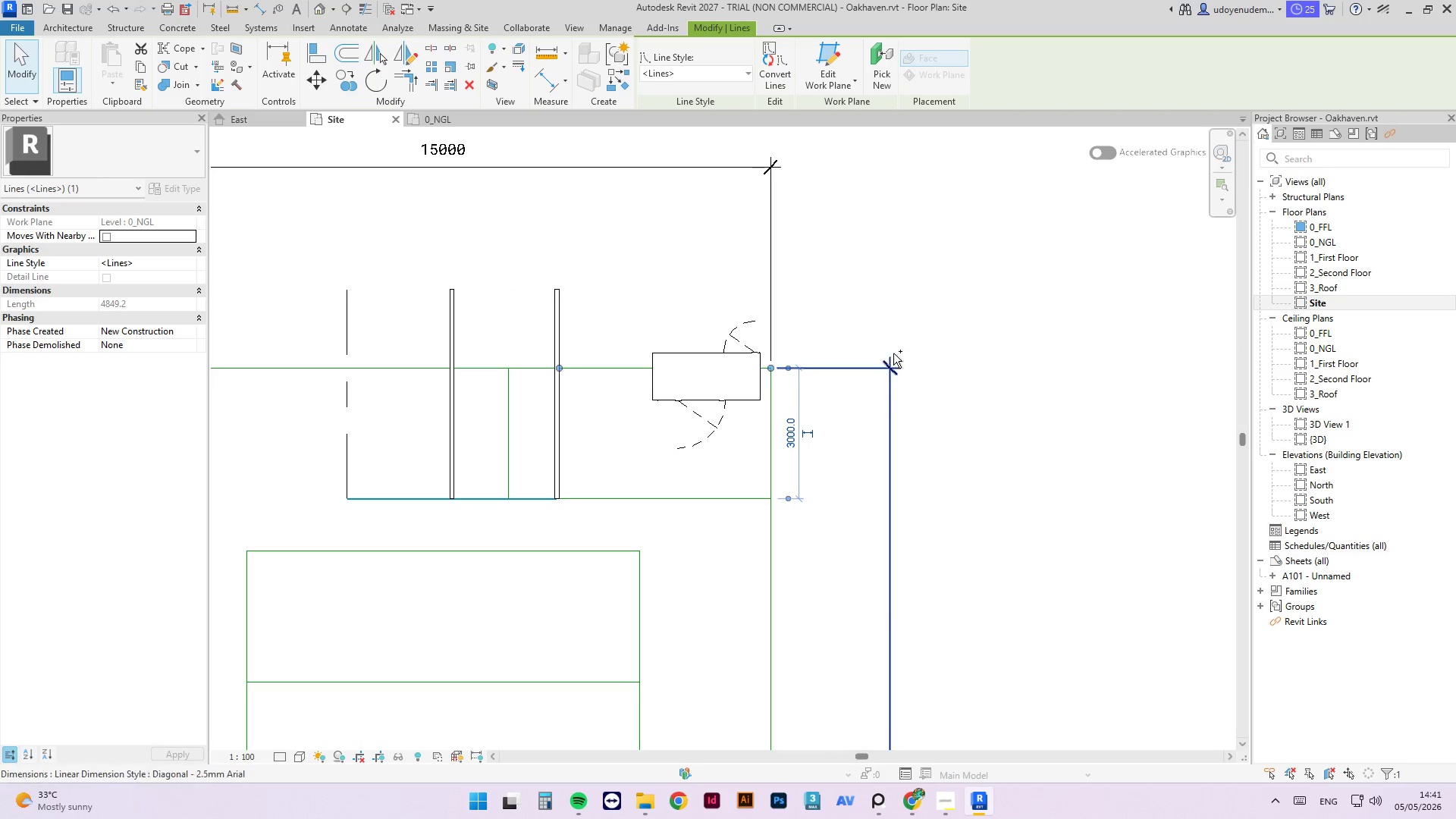 
key(Control+Z)
 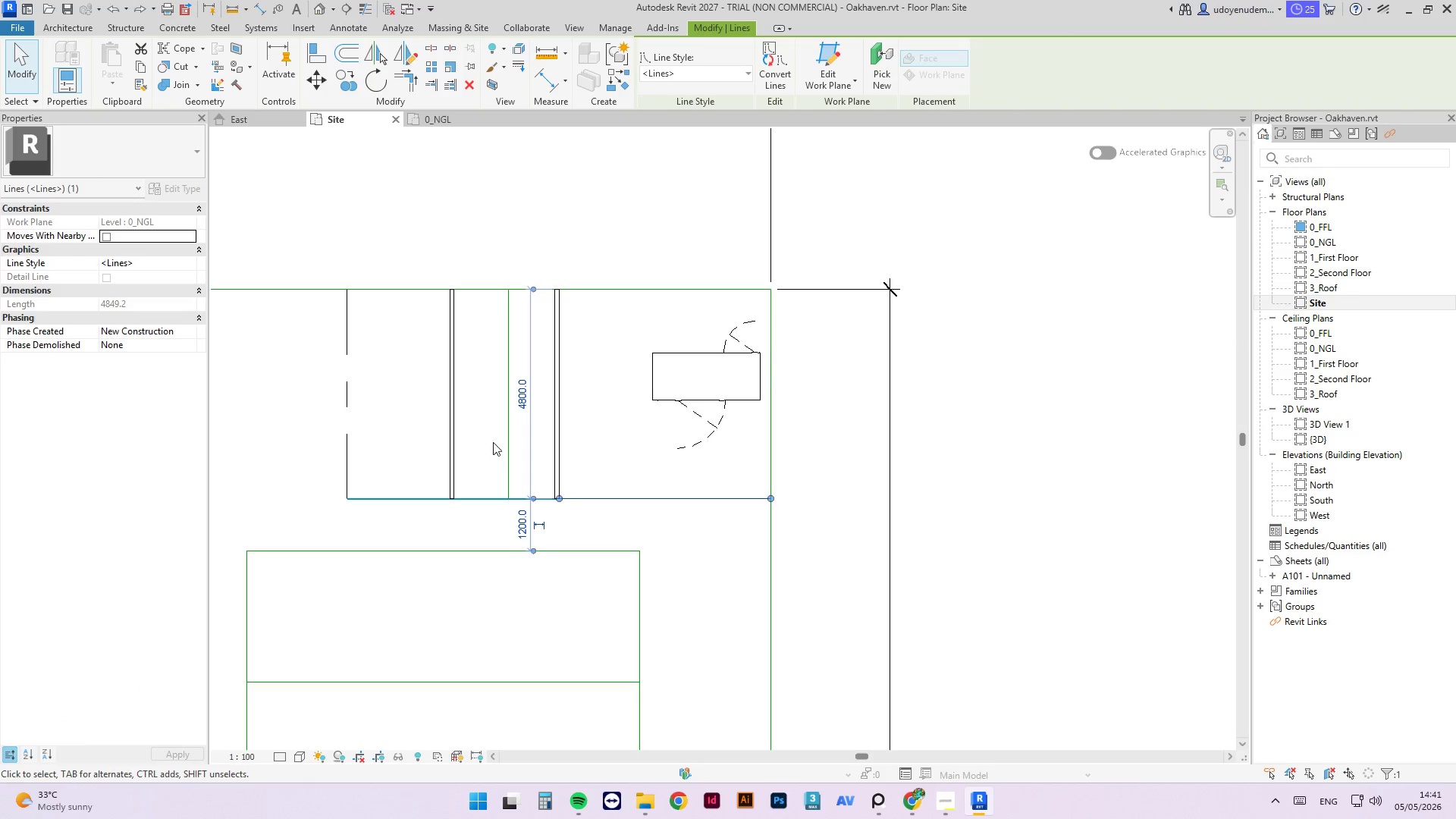 
left_click([528, 393])
 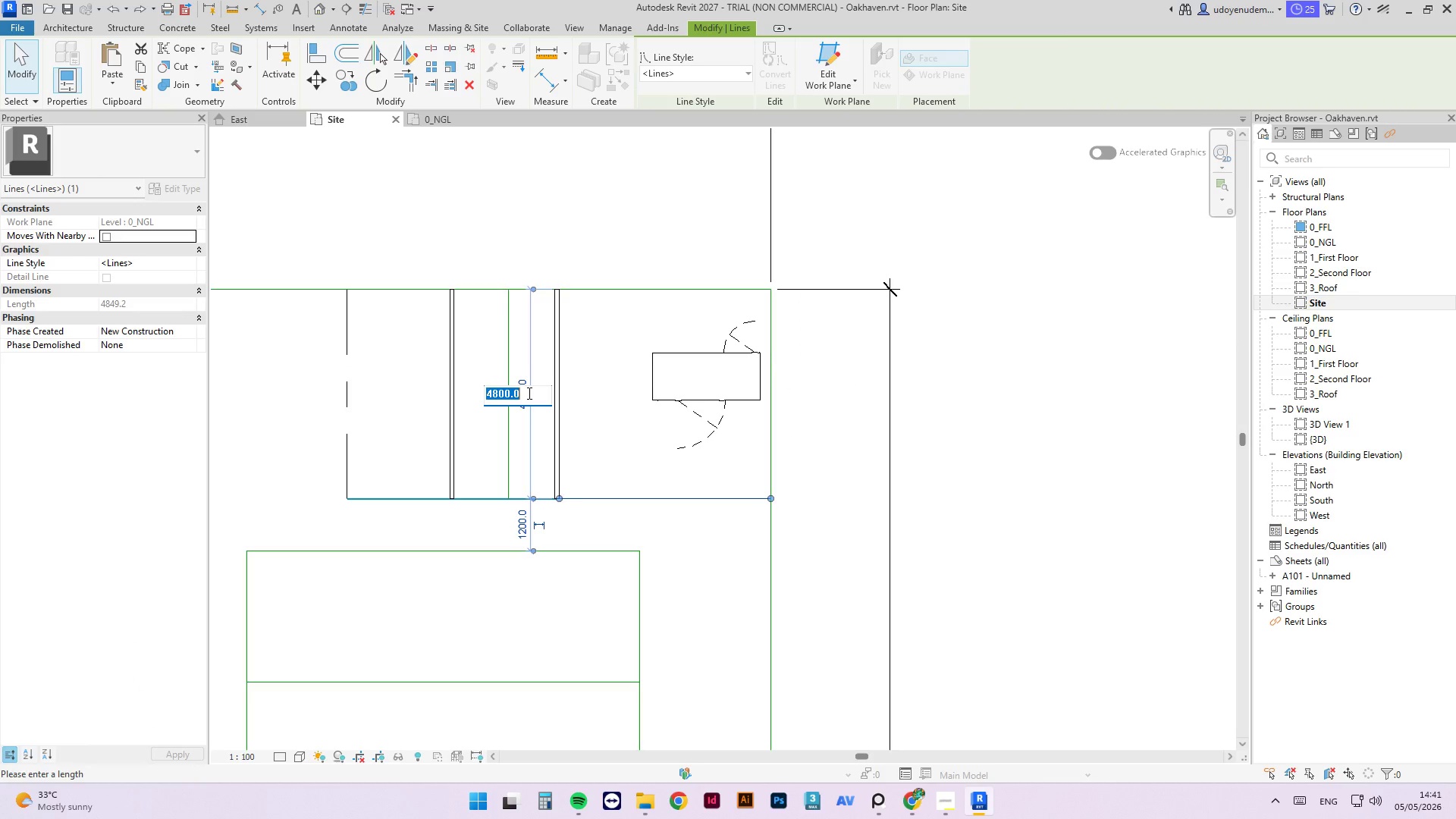 
key(Numpad3)
 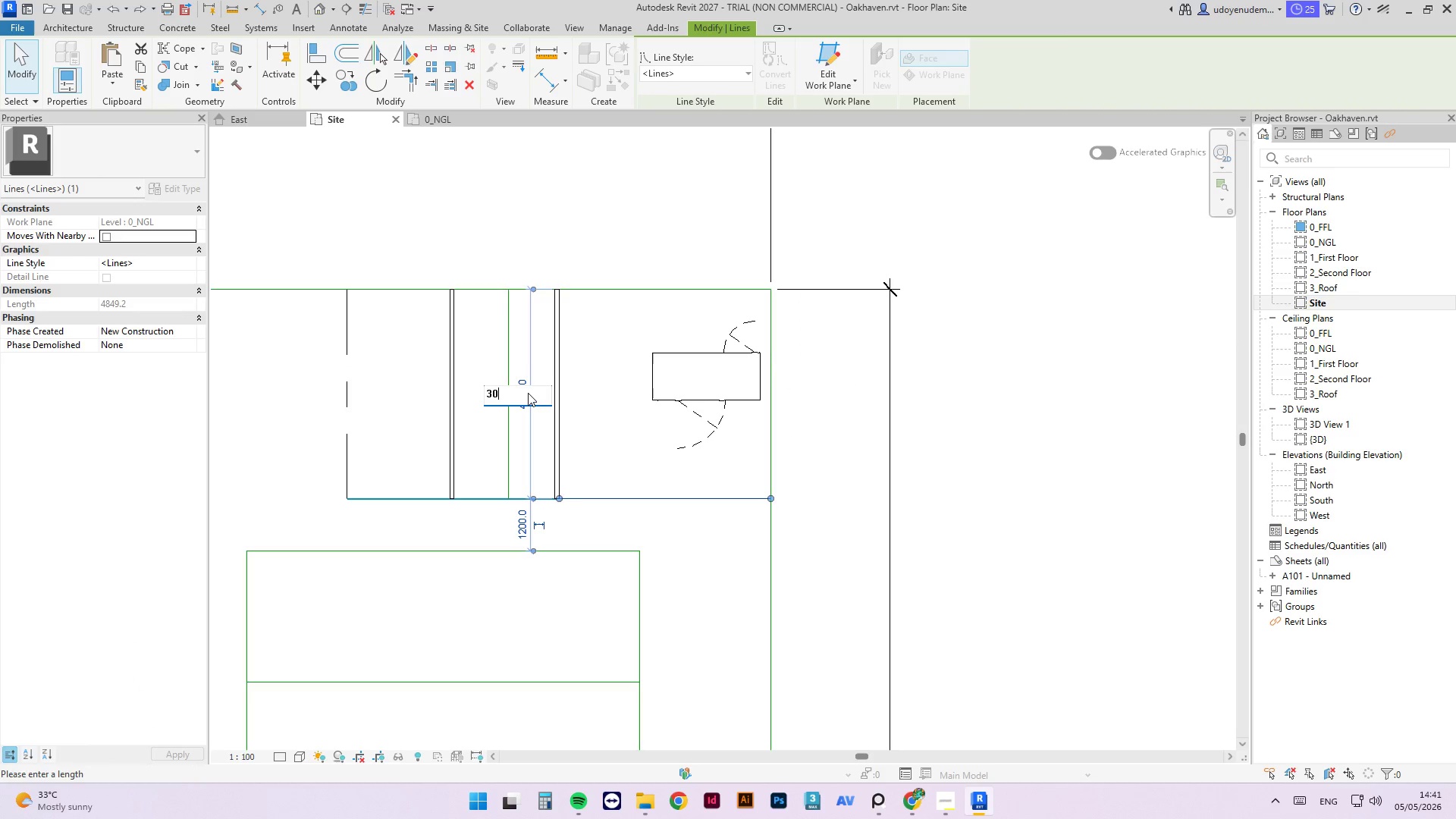 
key(Numpad0)
 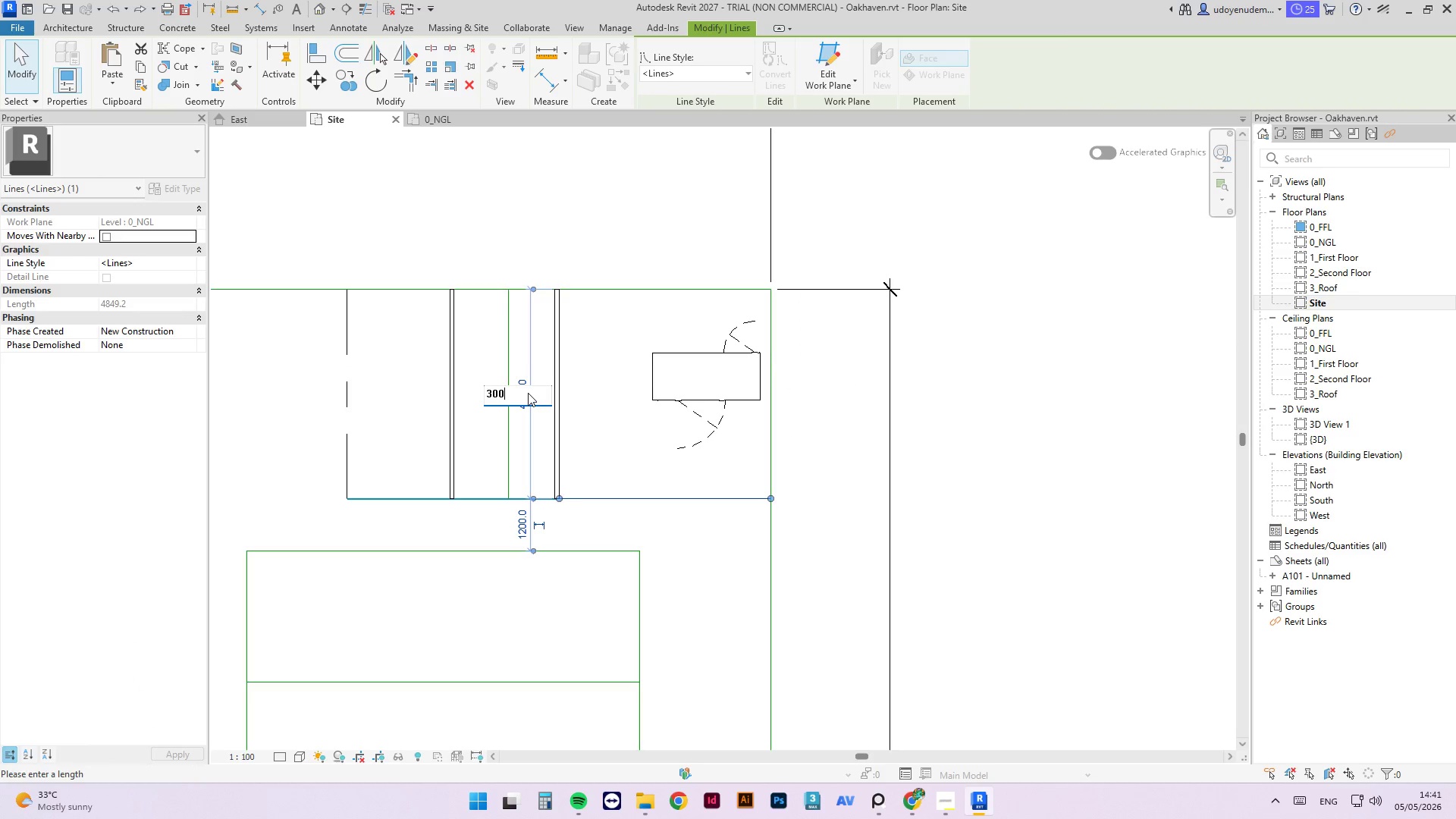 
key(Numpad0)
 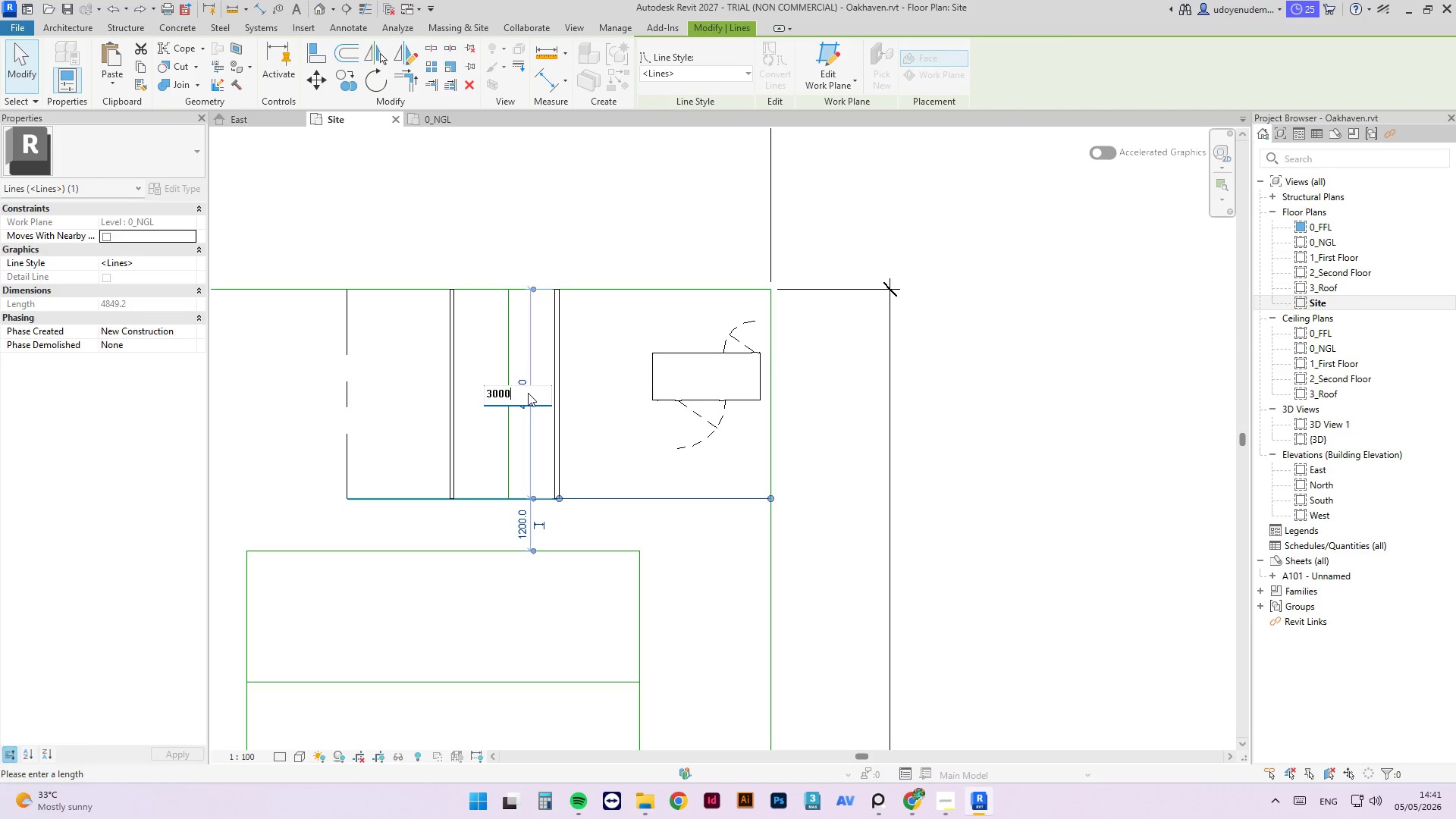 
key(Numpad0)
 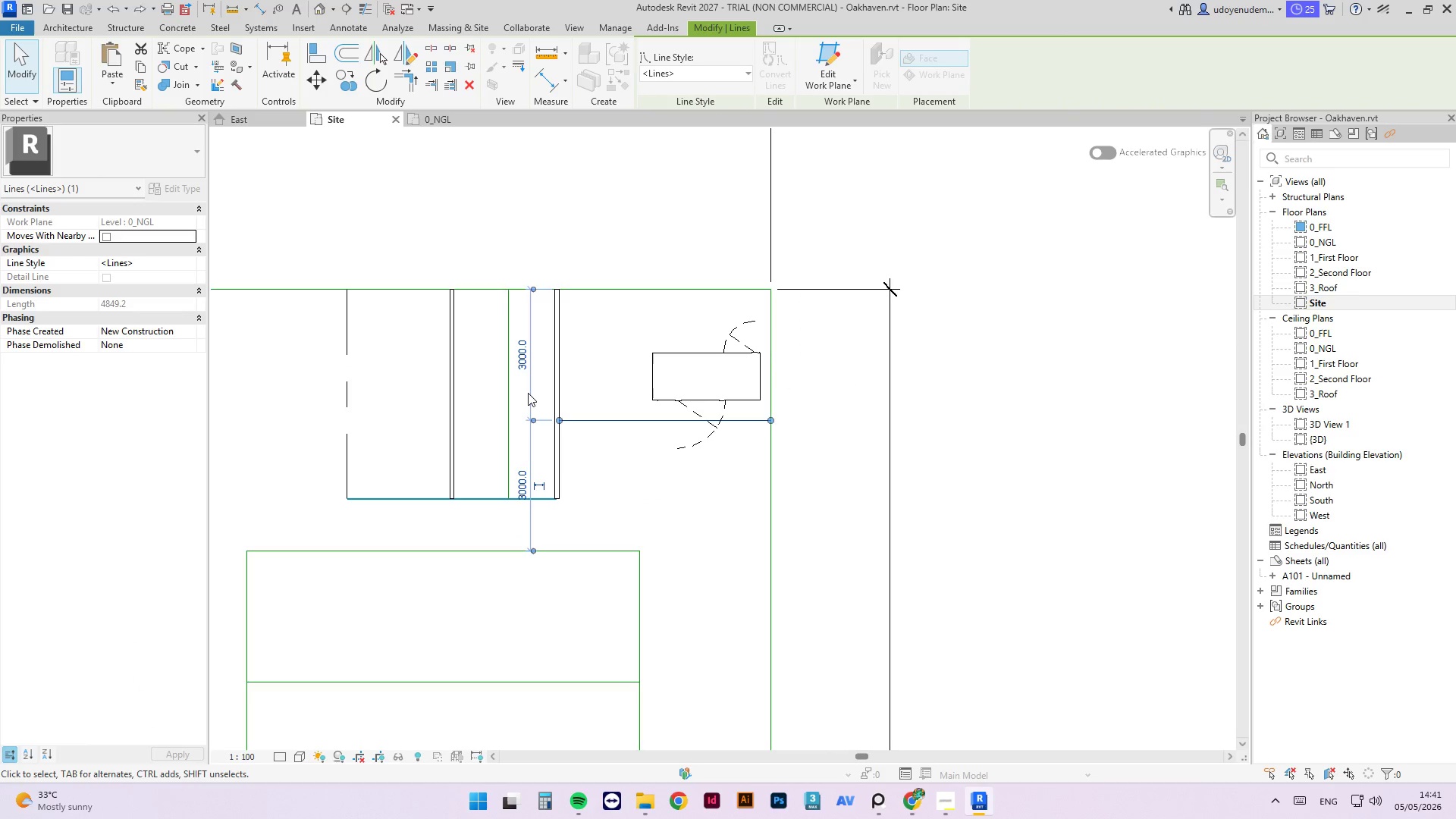 
key(NumpadEnter)
 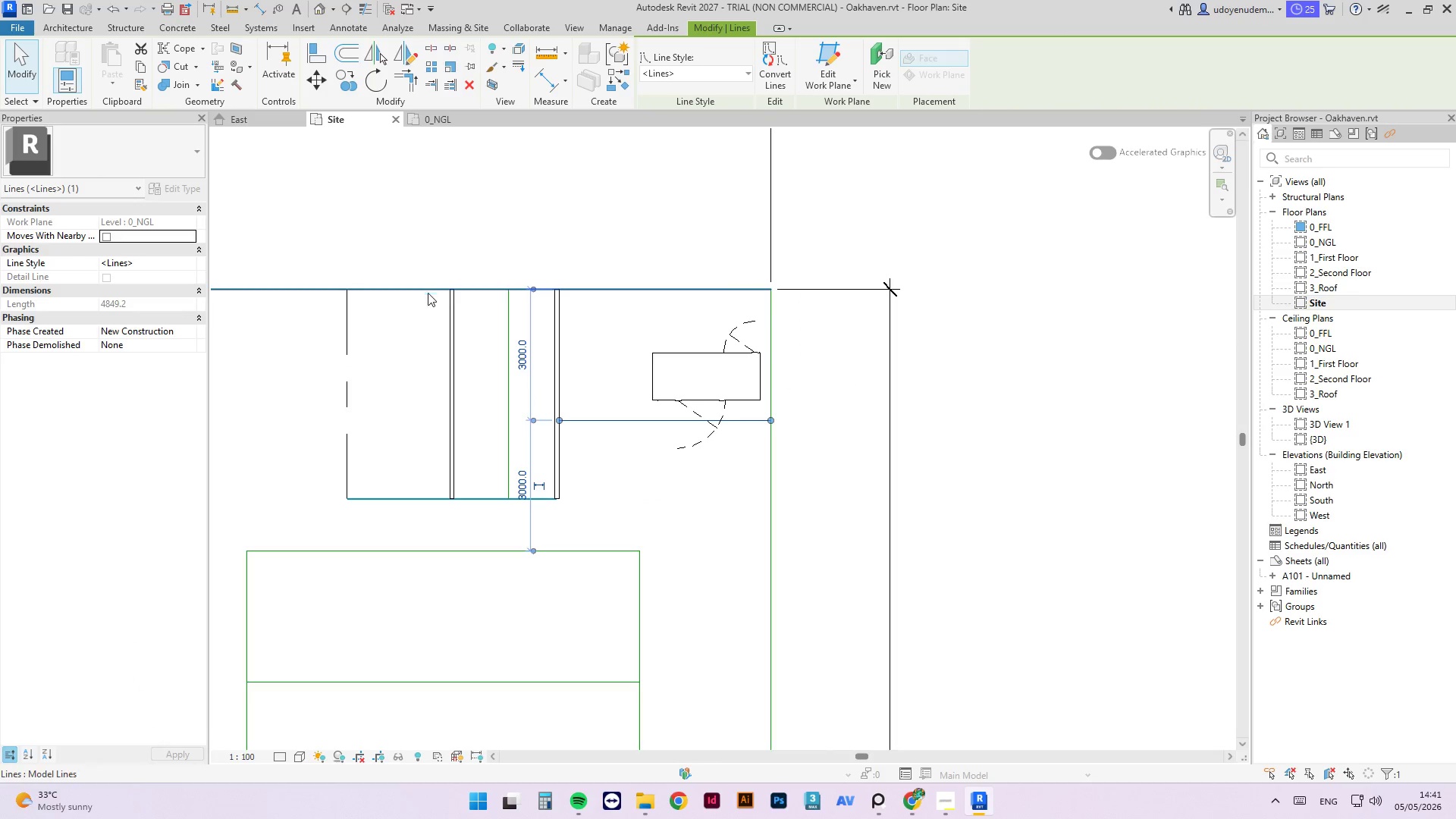 
key(Escape)
type(tr)
 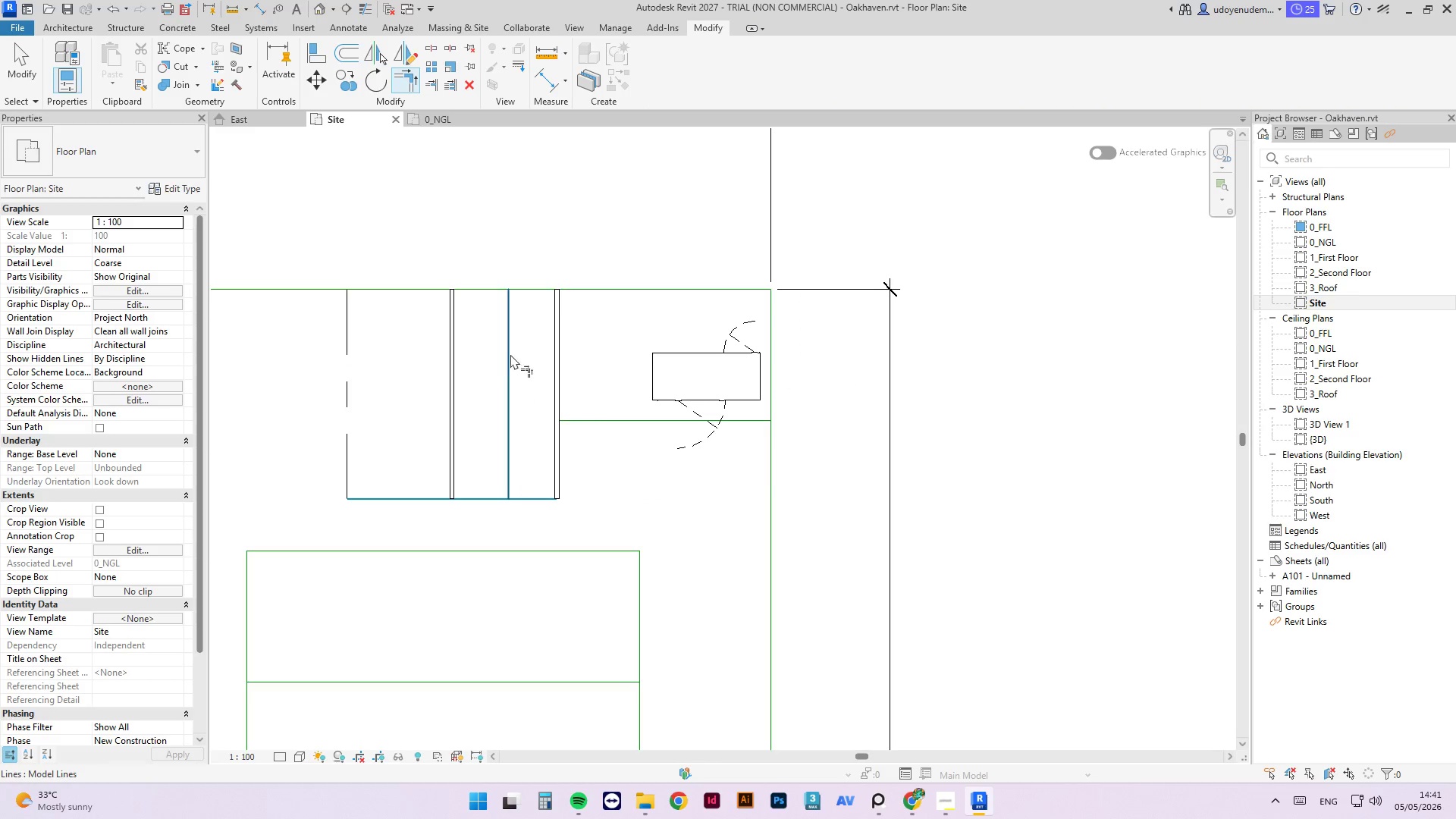 
left_click([510, 354])
 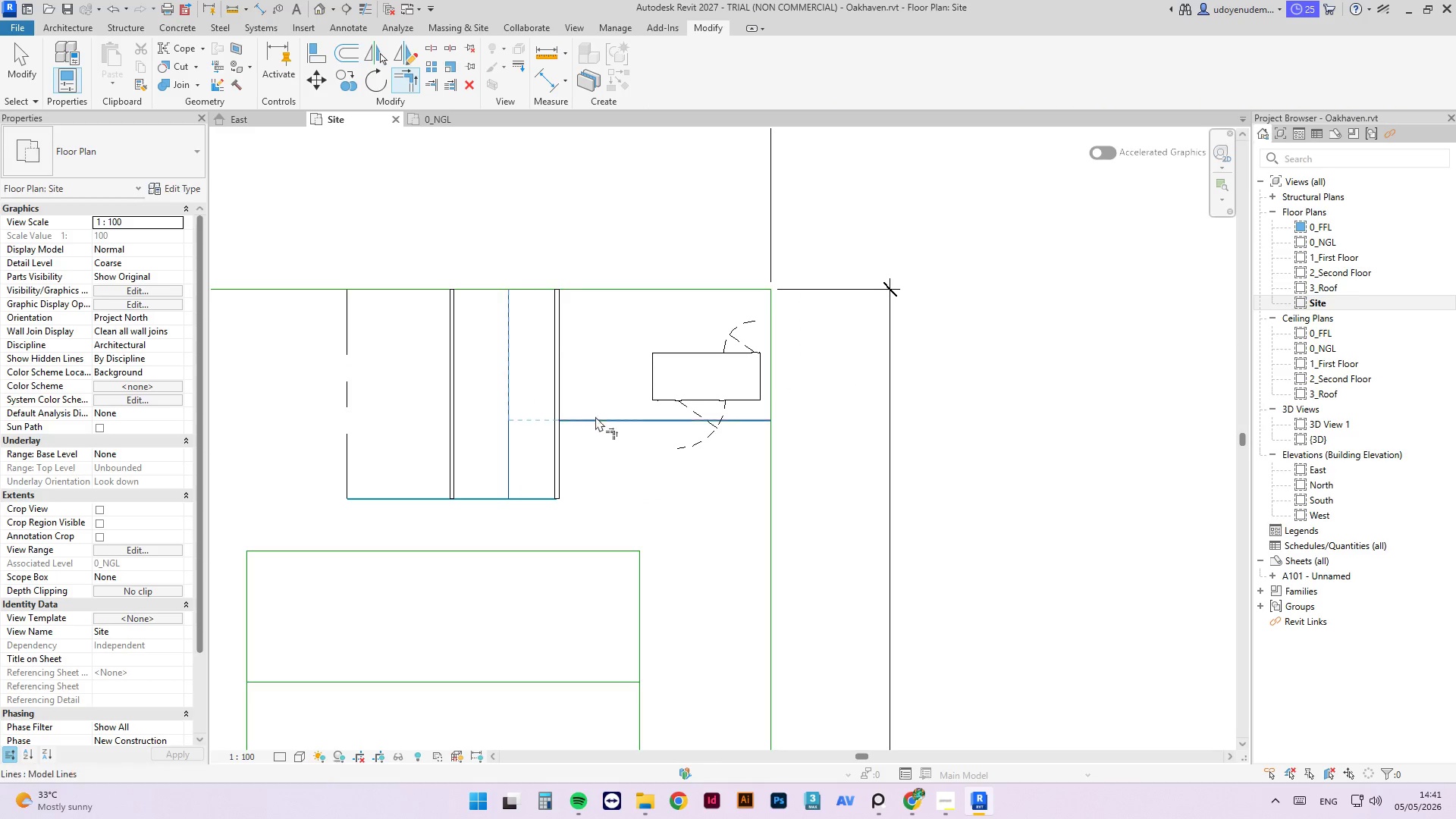 
left_click([596, 416])
 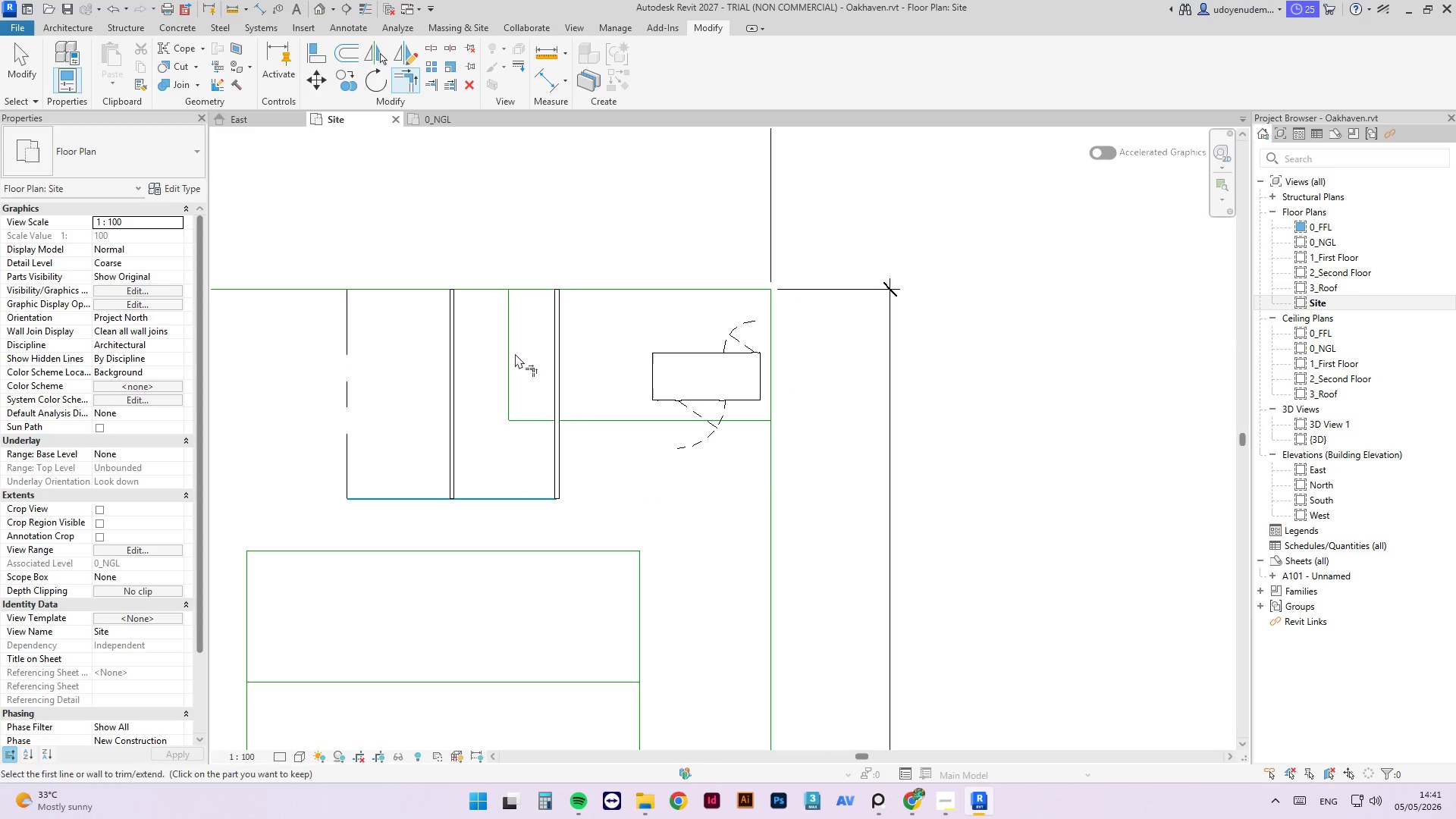 
left_click([512, 352])
 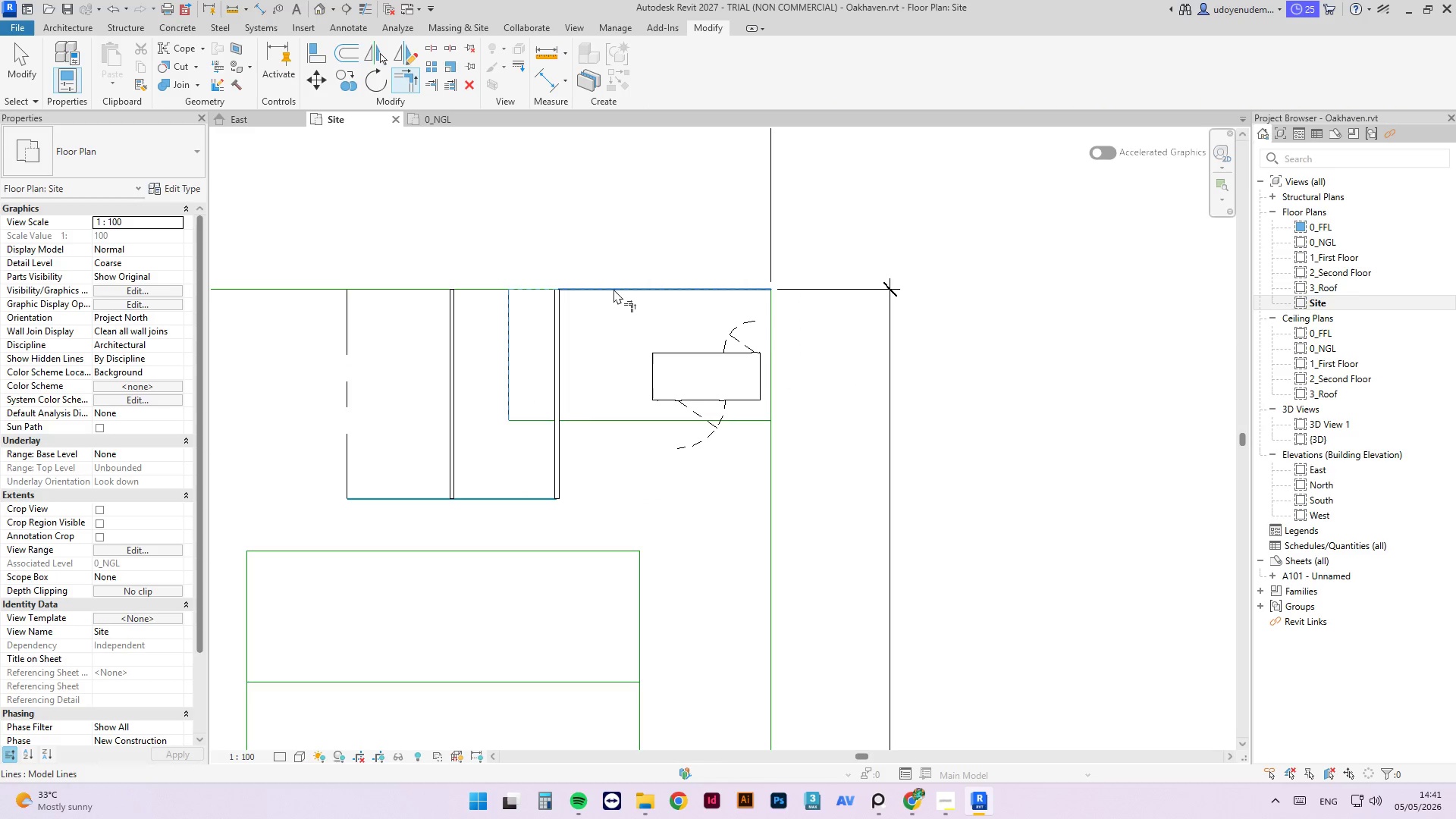 
left_click([617, 287])
 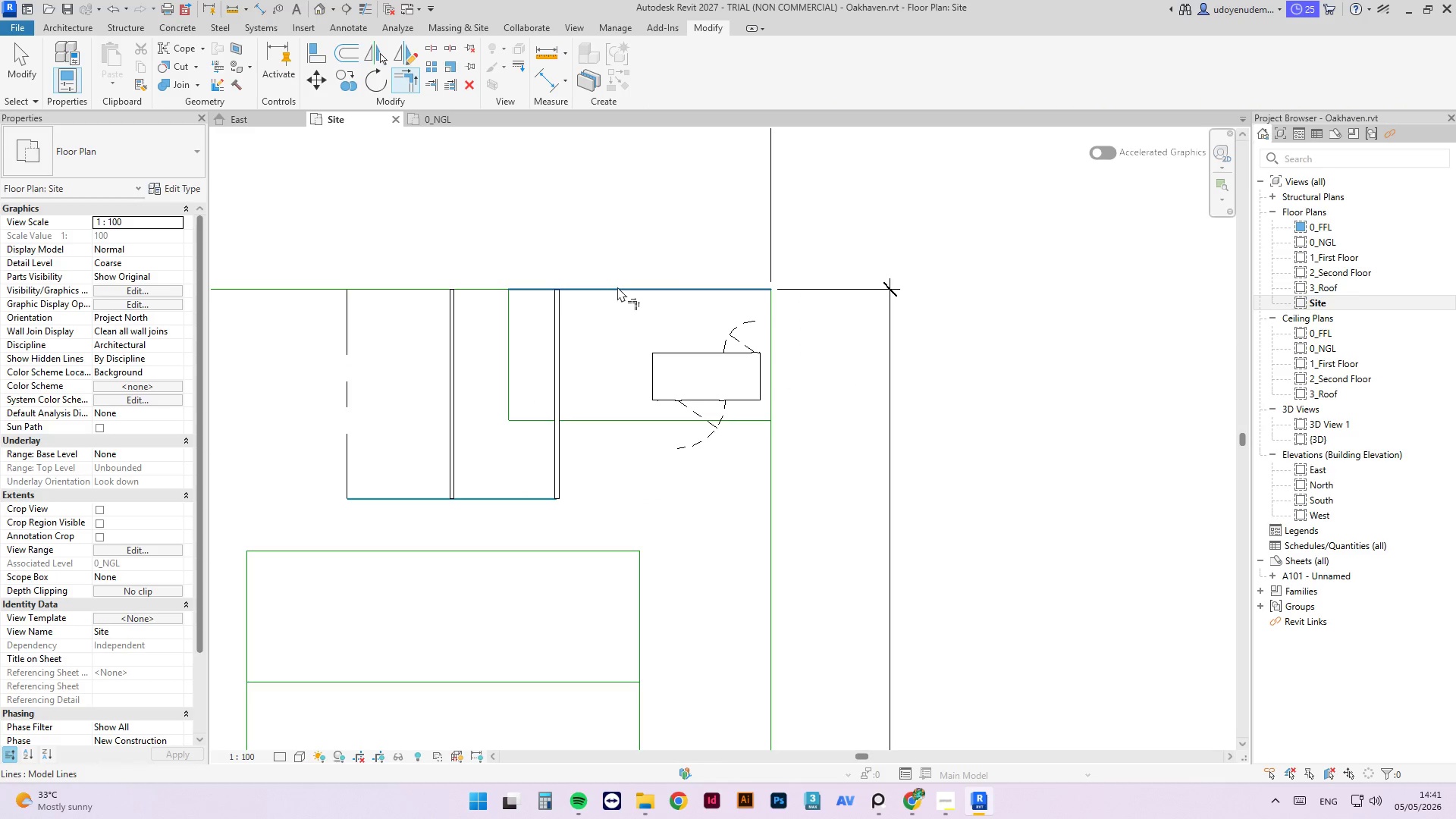 
key(Escape)
 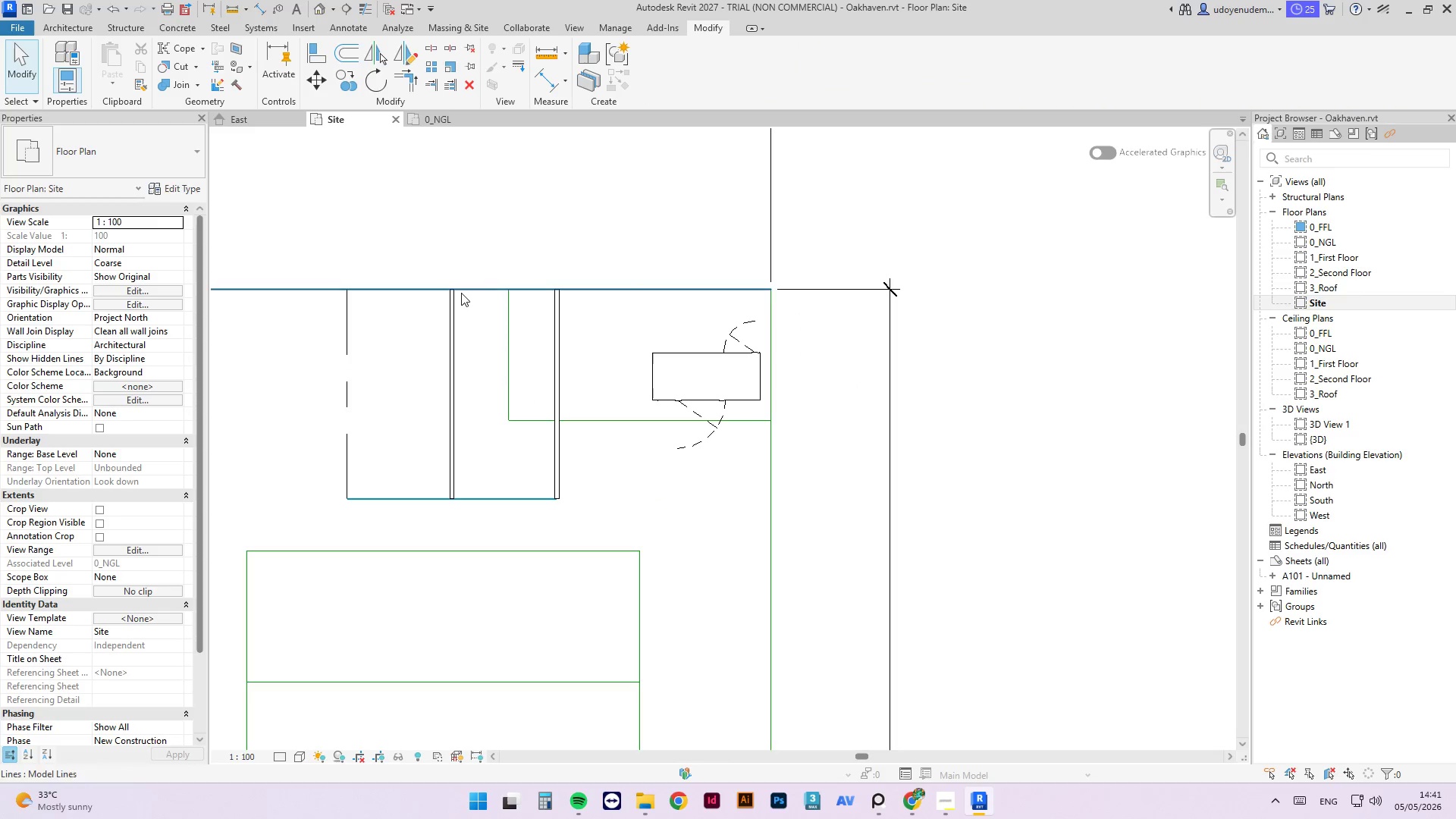 
key(Escape)
 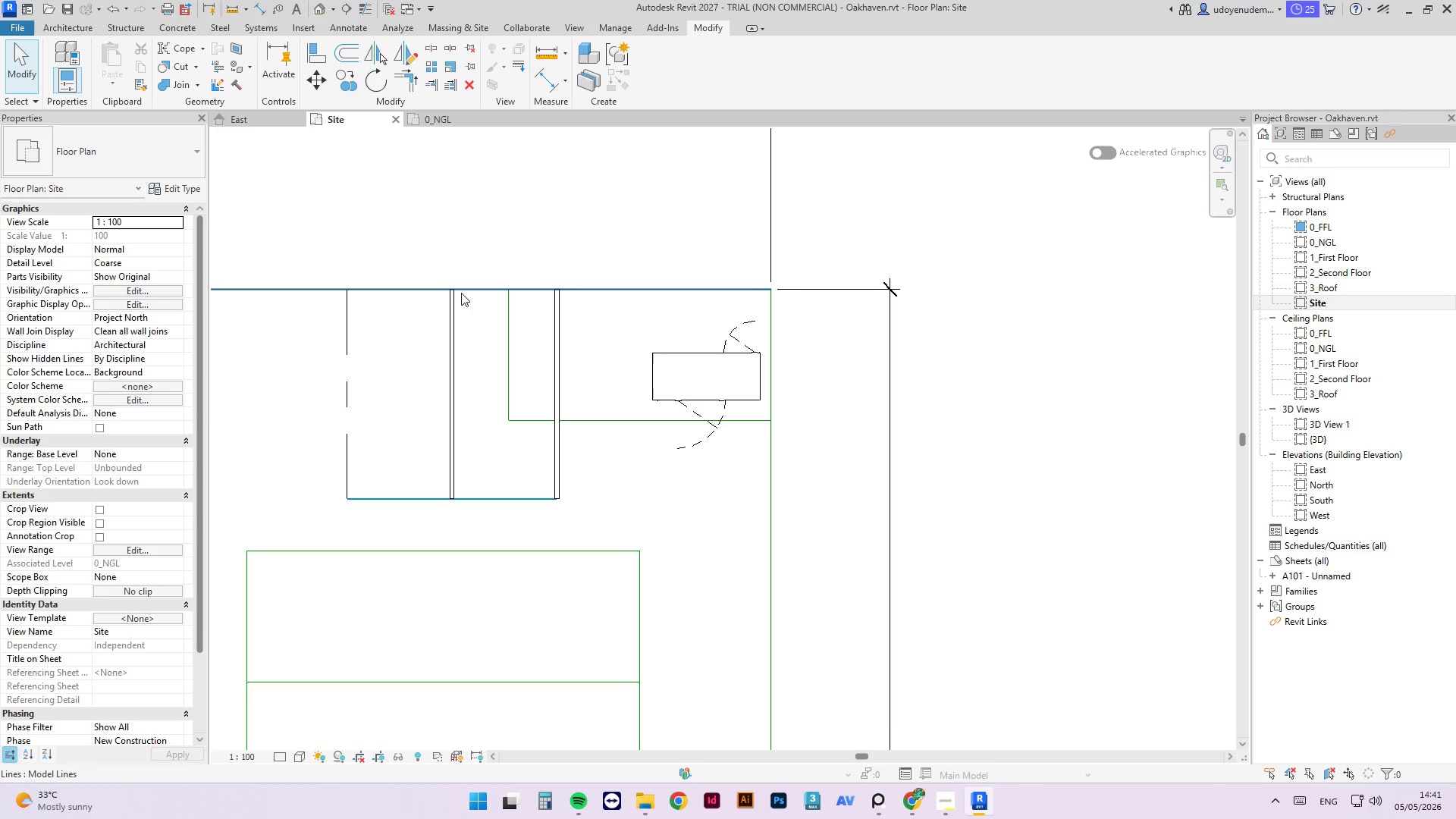 
left_click([461, 293])
 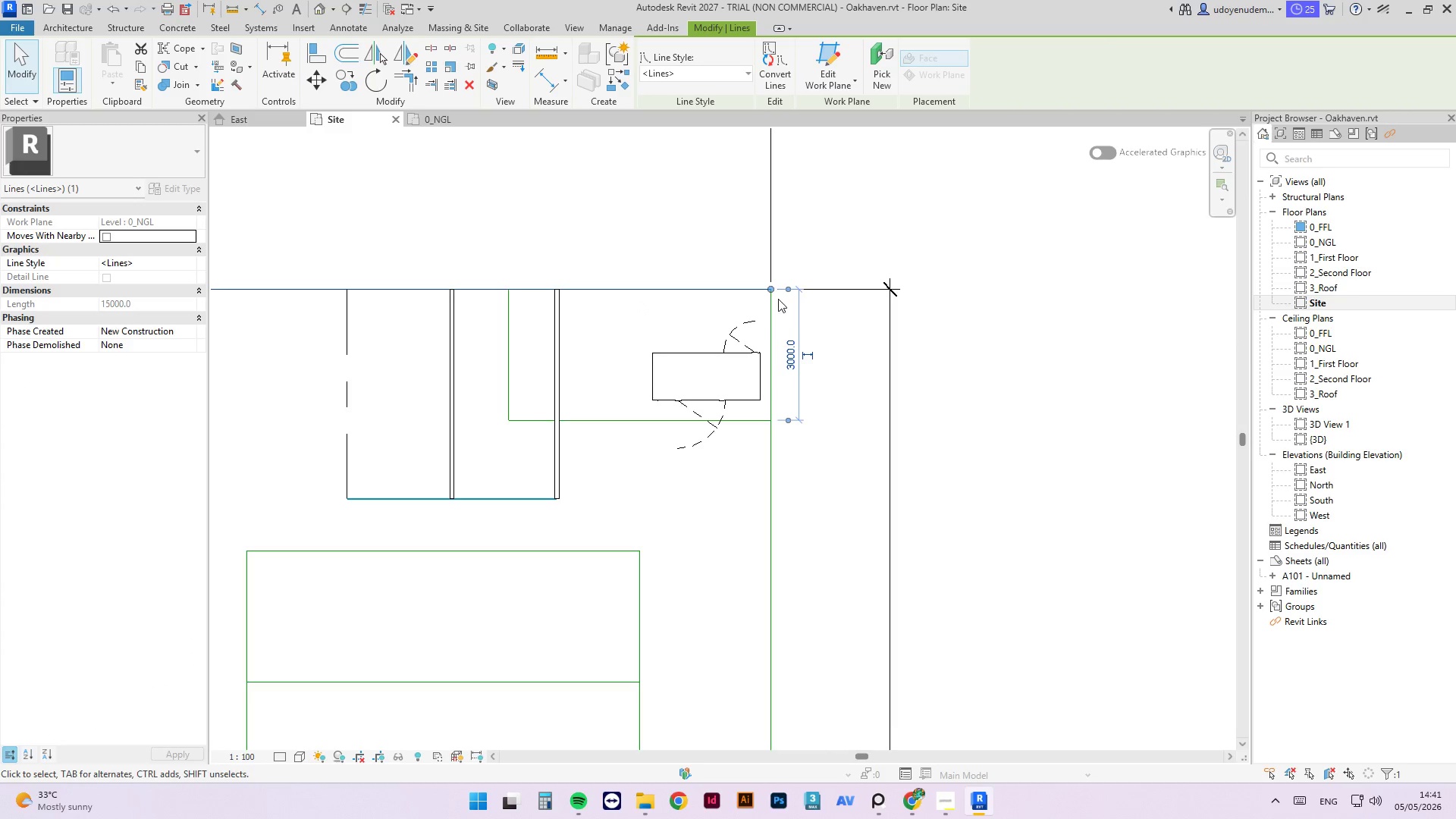 
left_click_drag(start_coordinate=[773, 292], to_coordinate=[507, 293])
 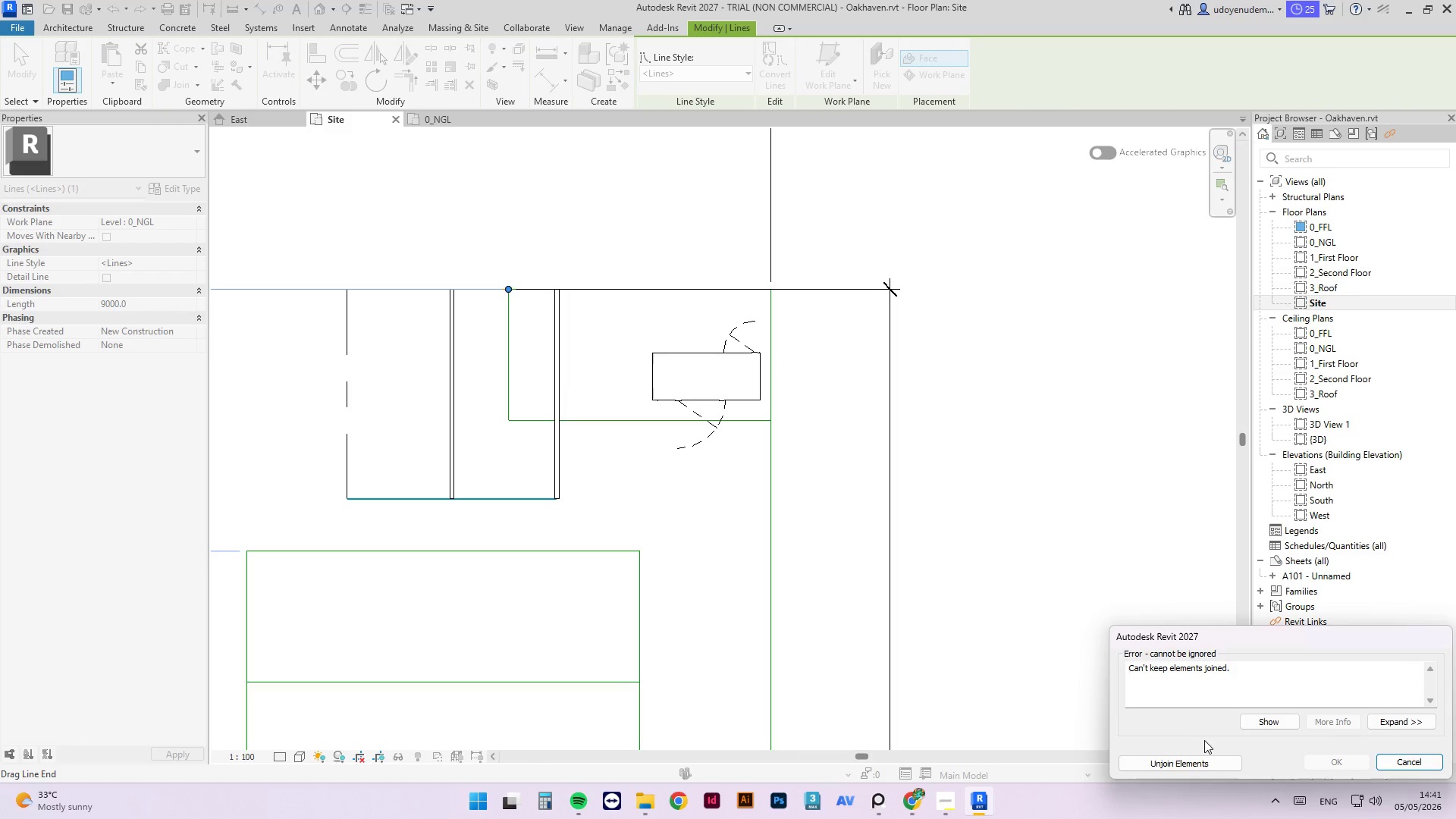 
left_click([1200, 759])
 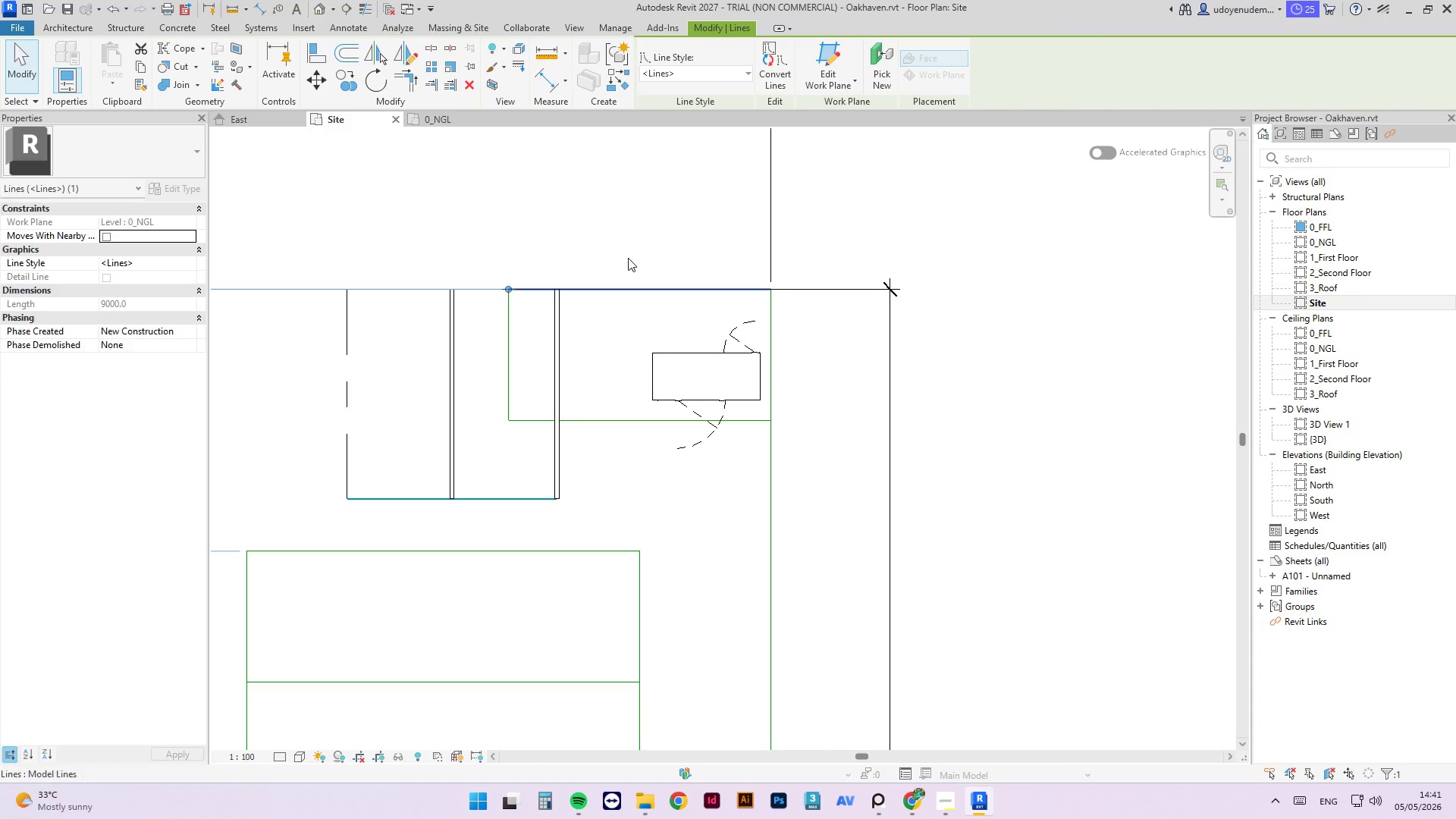 
key(Escape)
 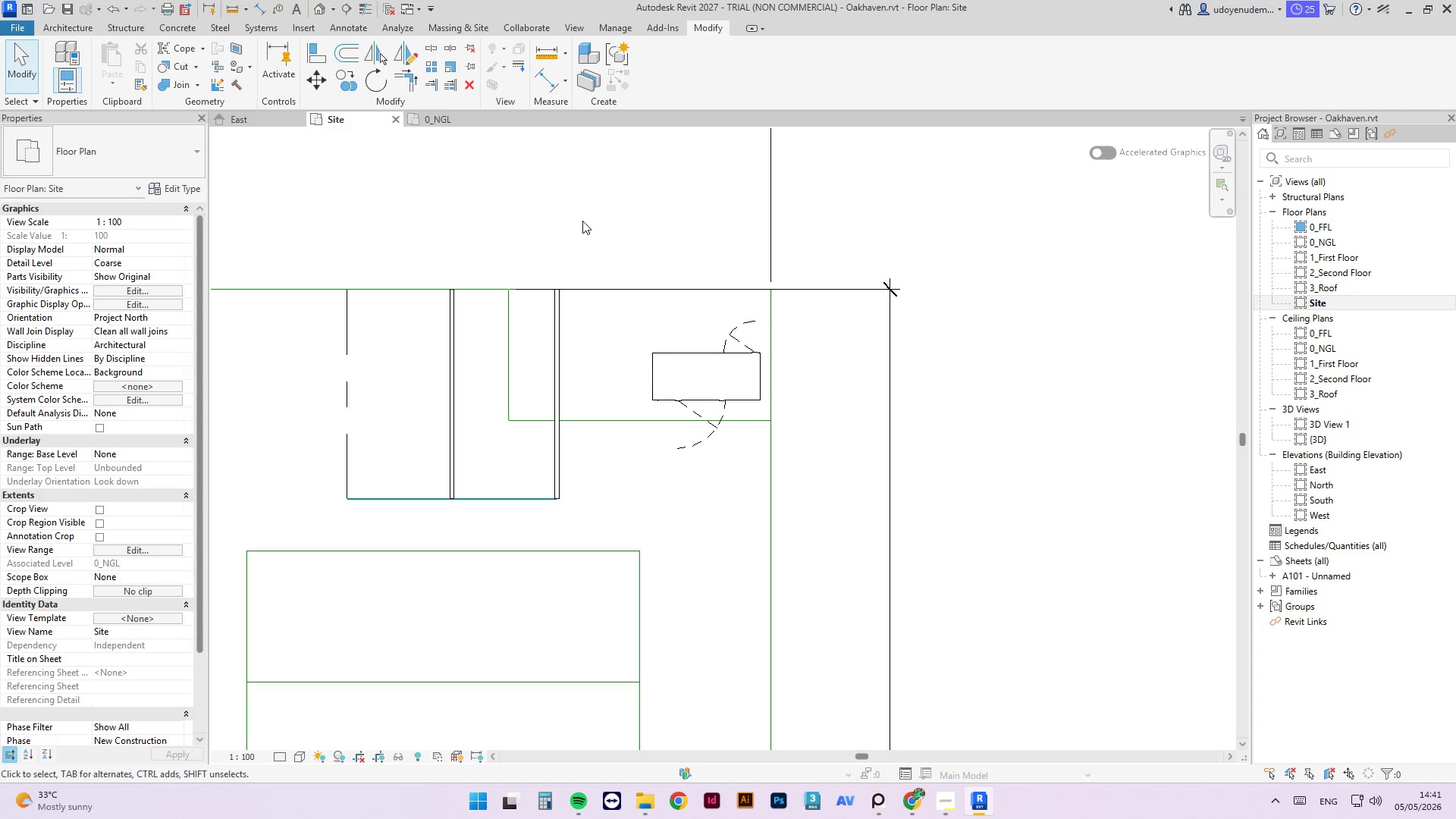 
key(Escape)
 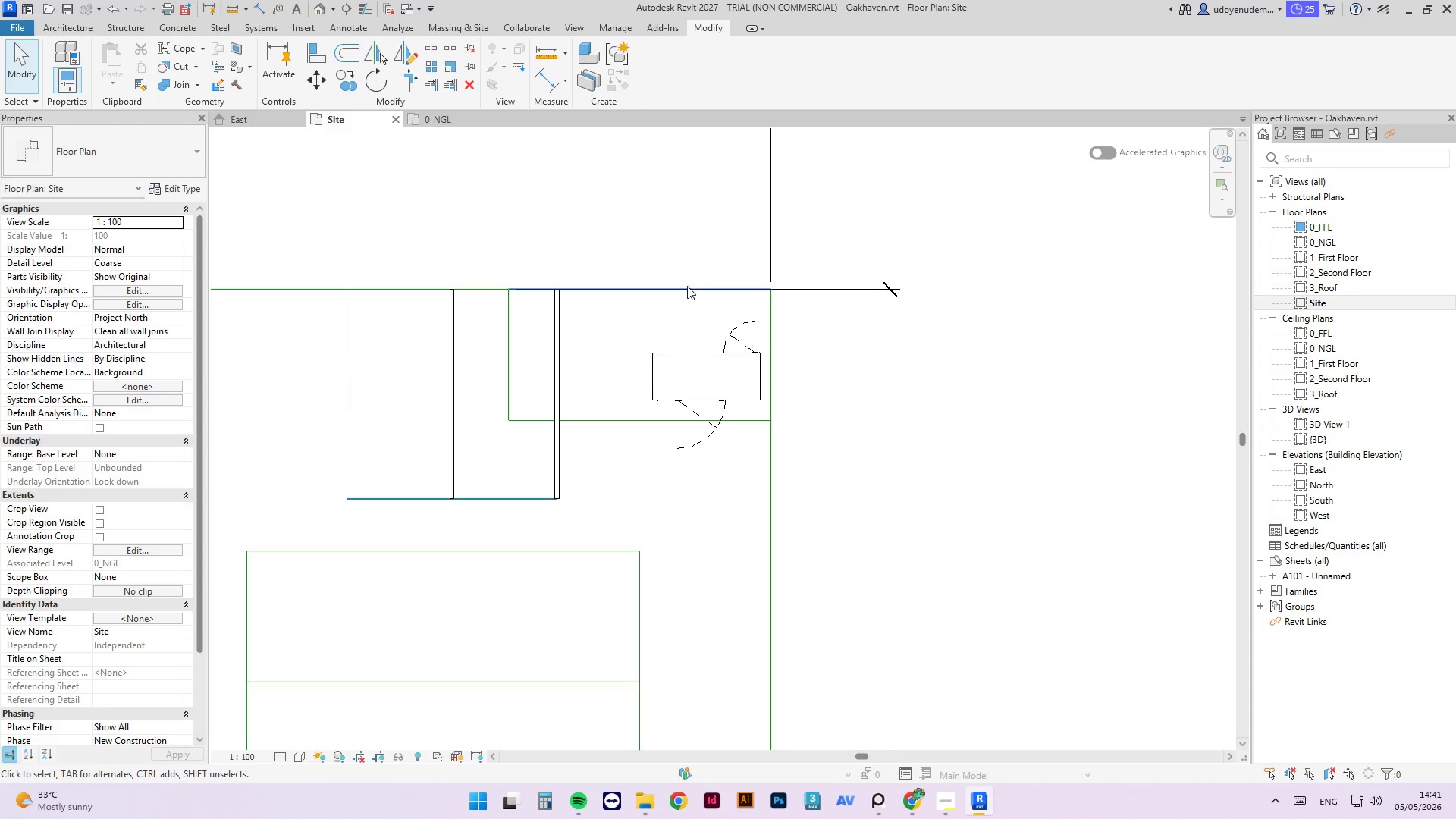 
double_click([691, 292])
 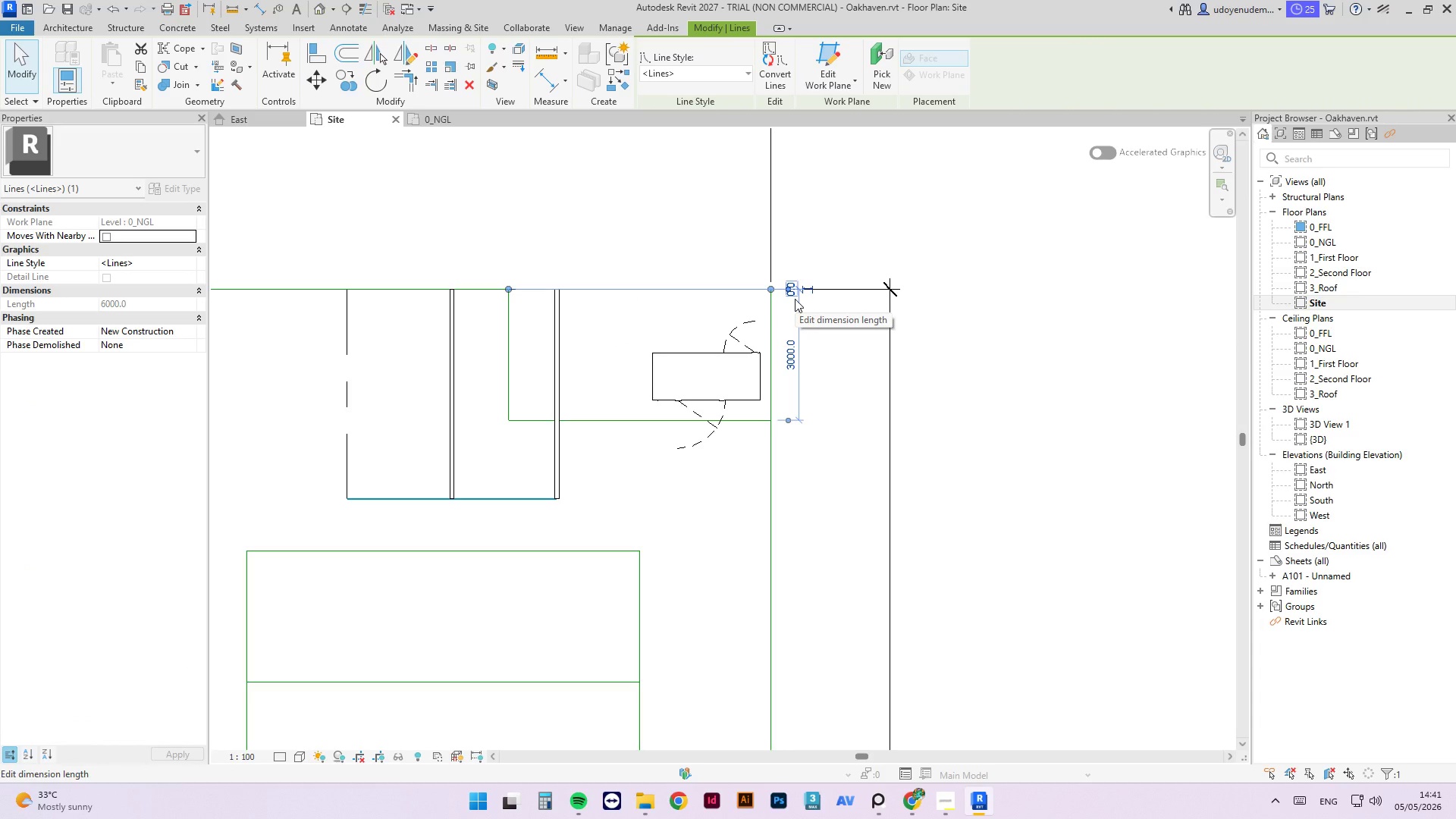 
key(Delete)
 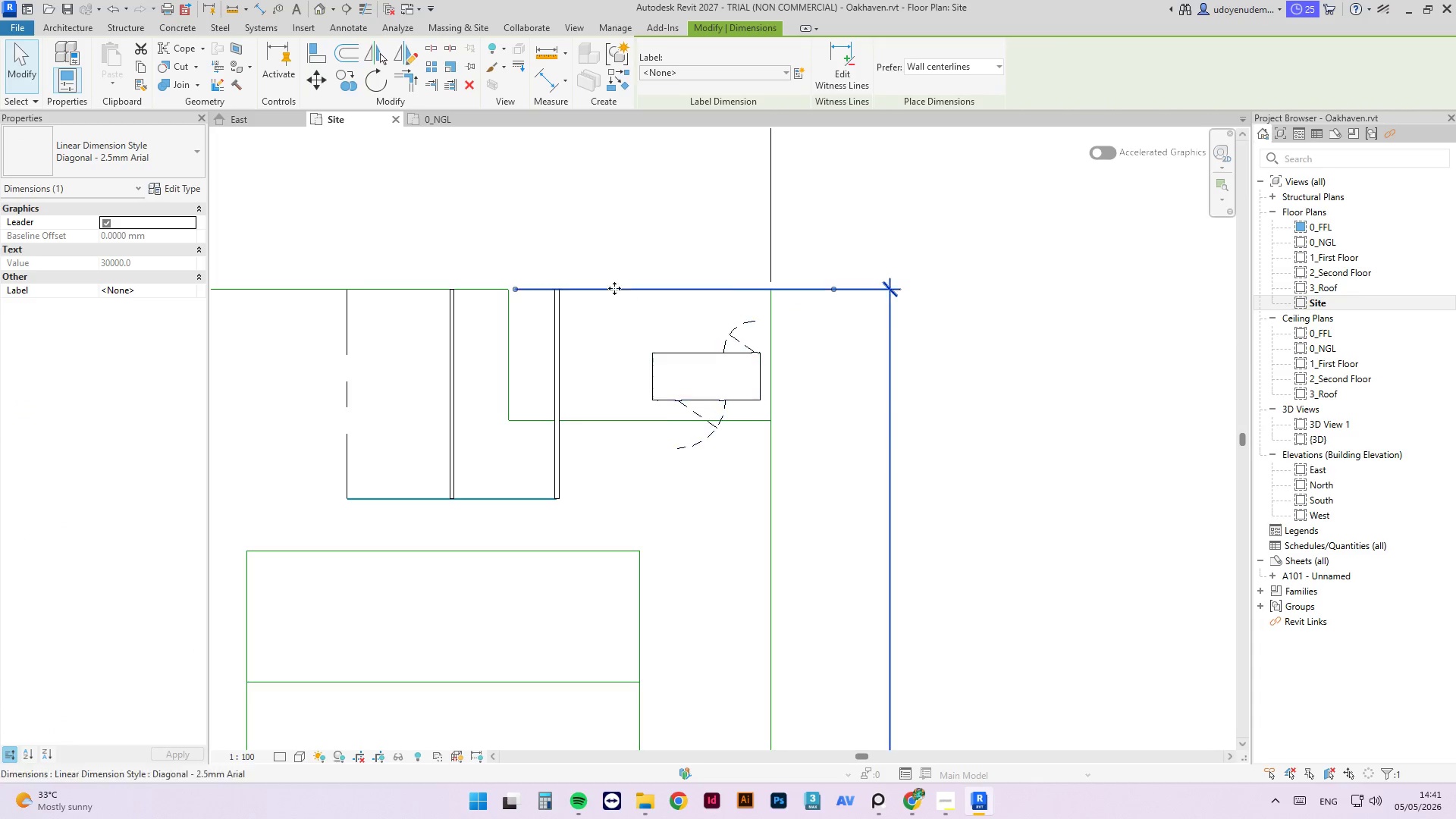 
left_click_drag(start_coordinate=[511, 289], to_coordinate=[766, 293])
 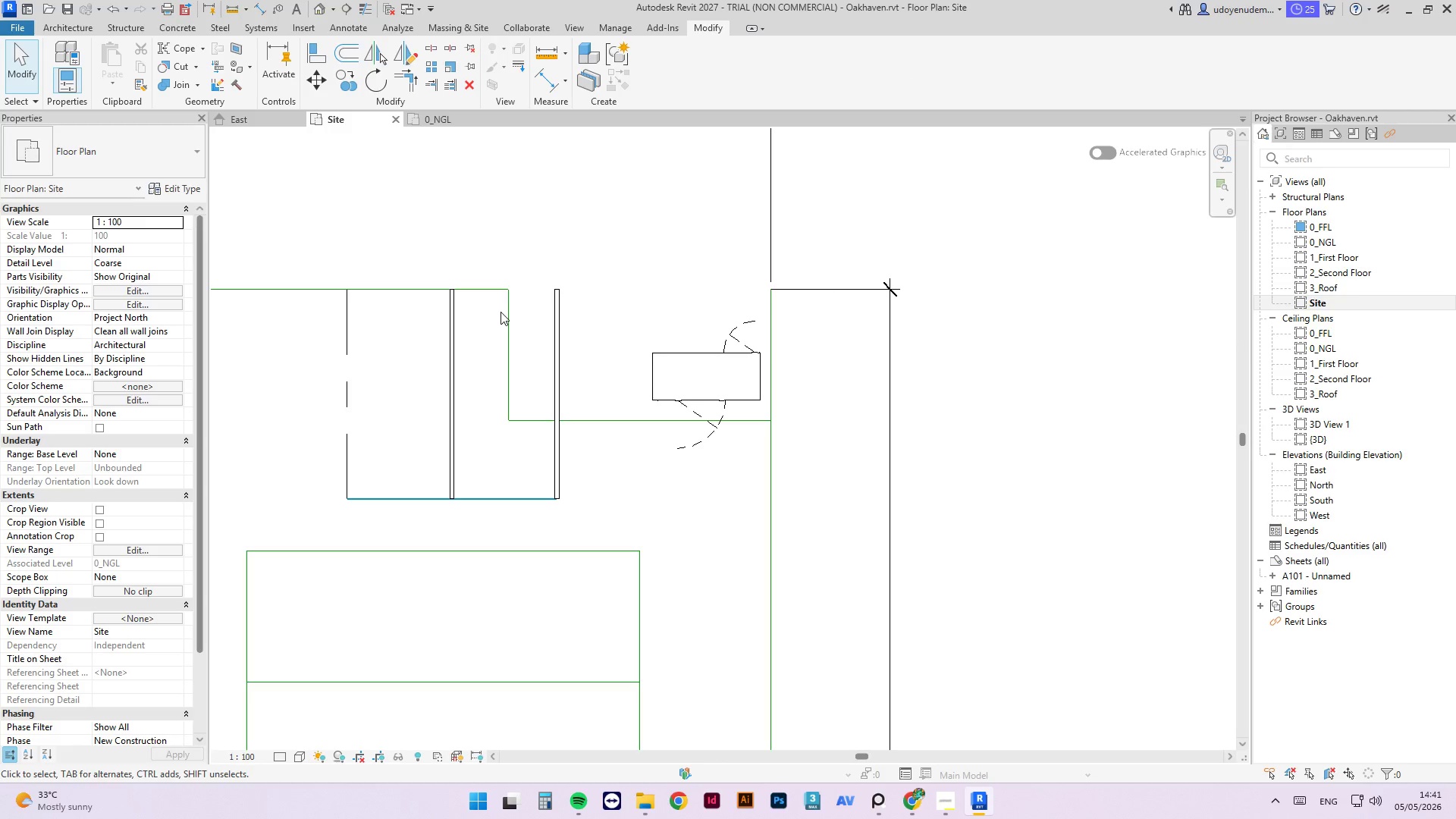 
double_click([498, 294])
 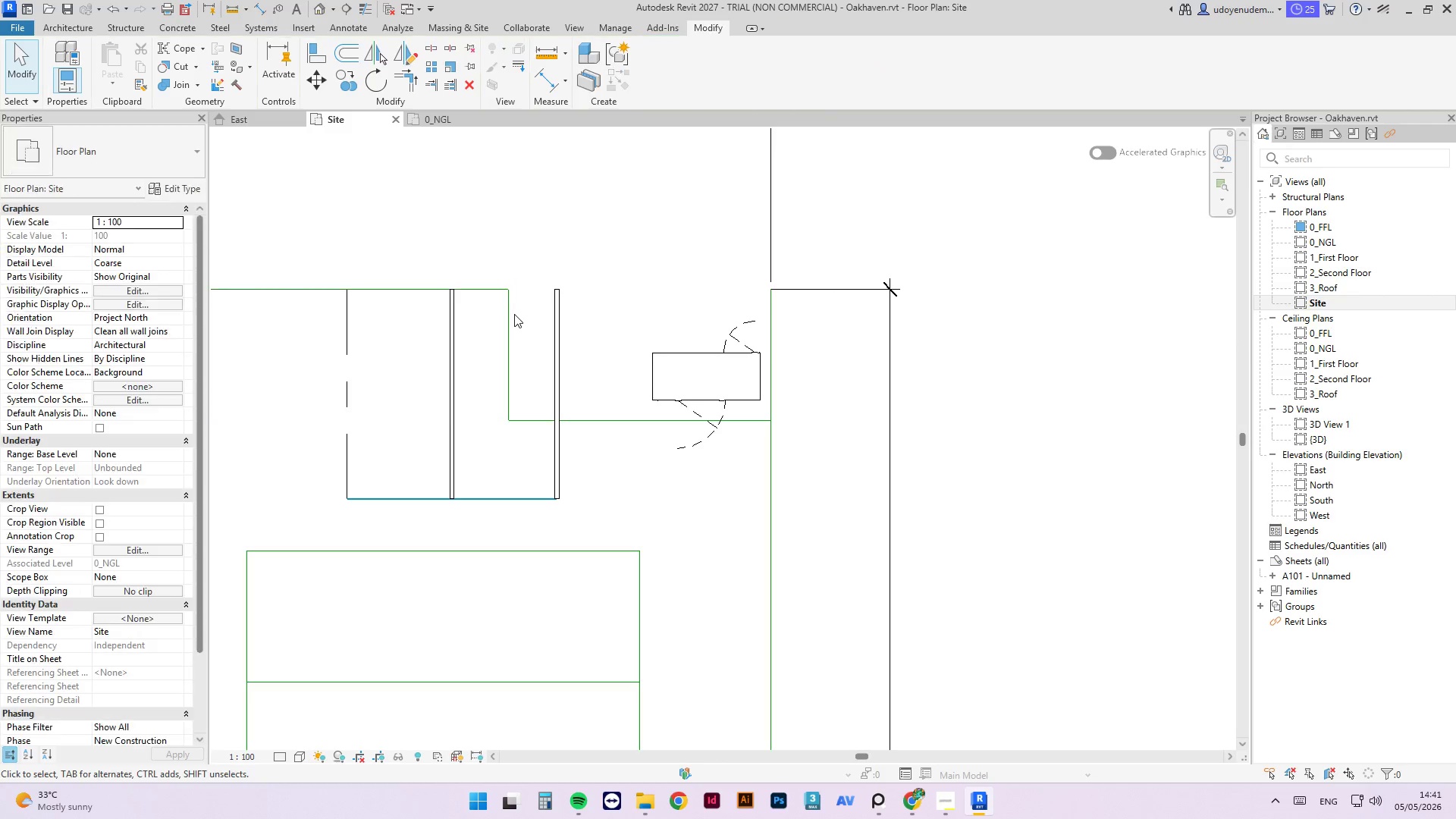 
double_click([508, 315])
 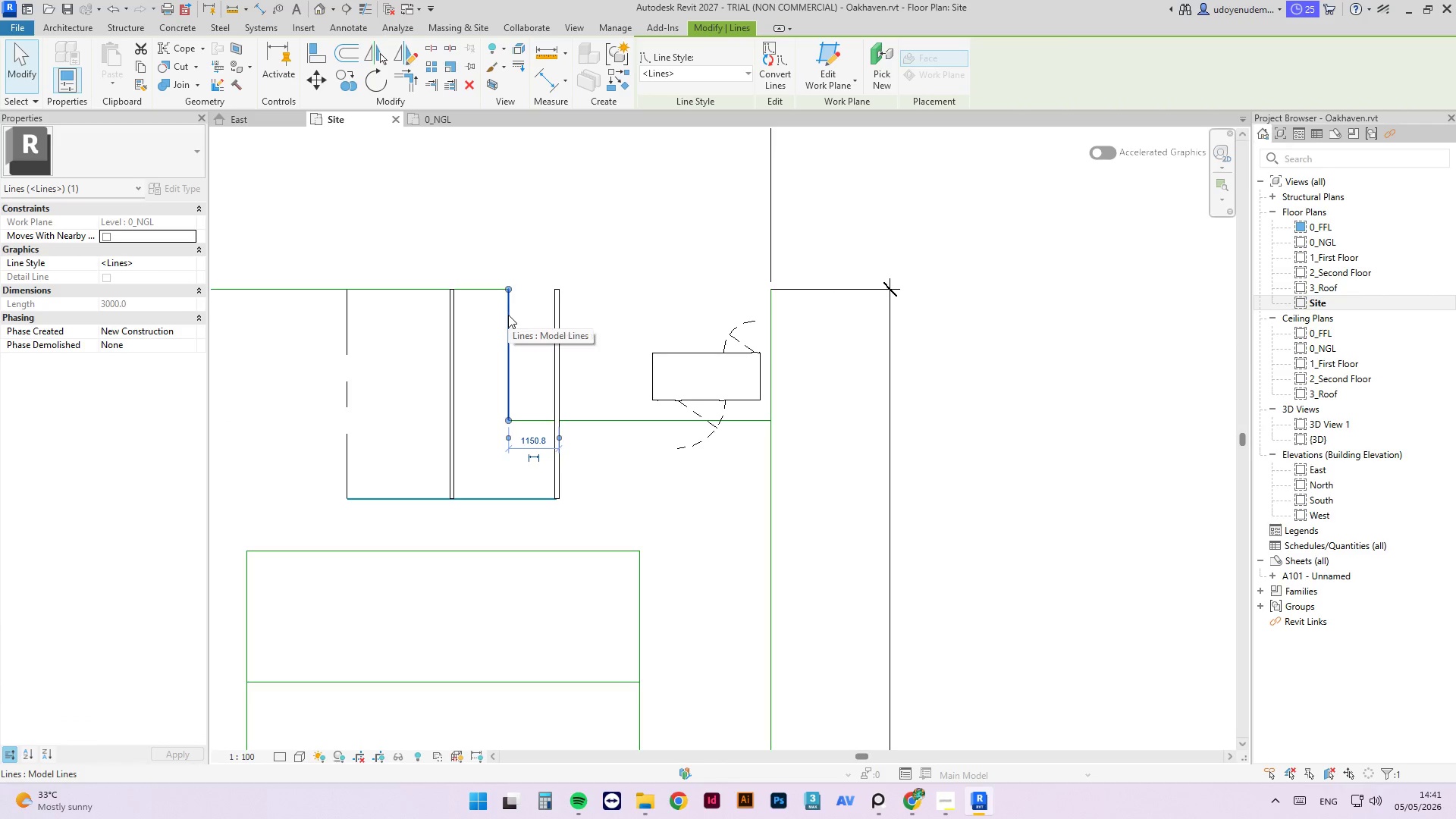 
type(cs)
 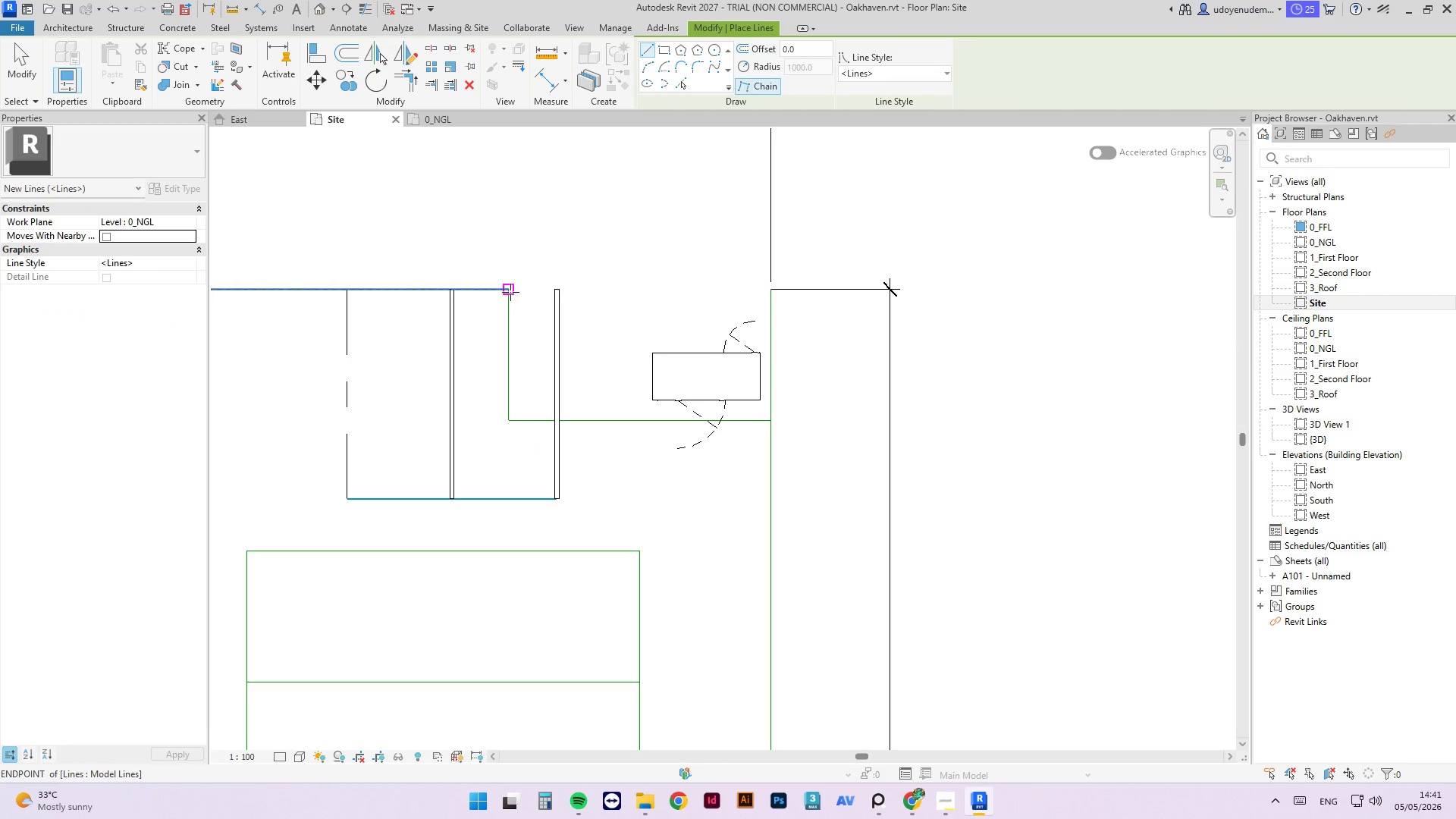 
left_click([510, 292])
 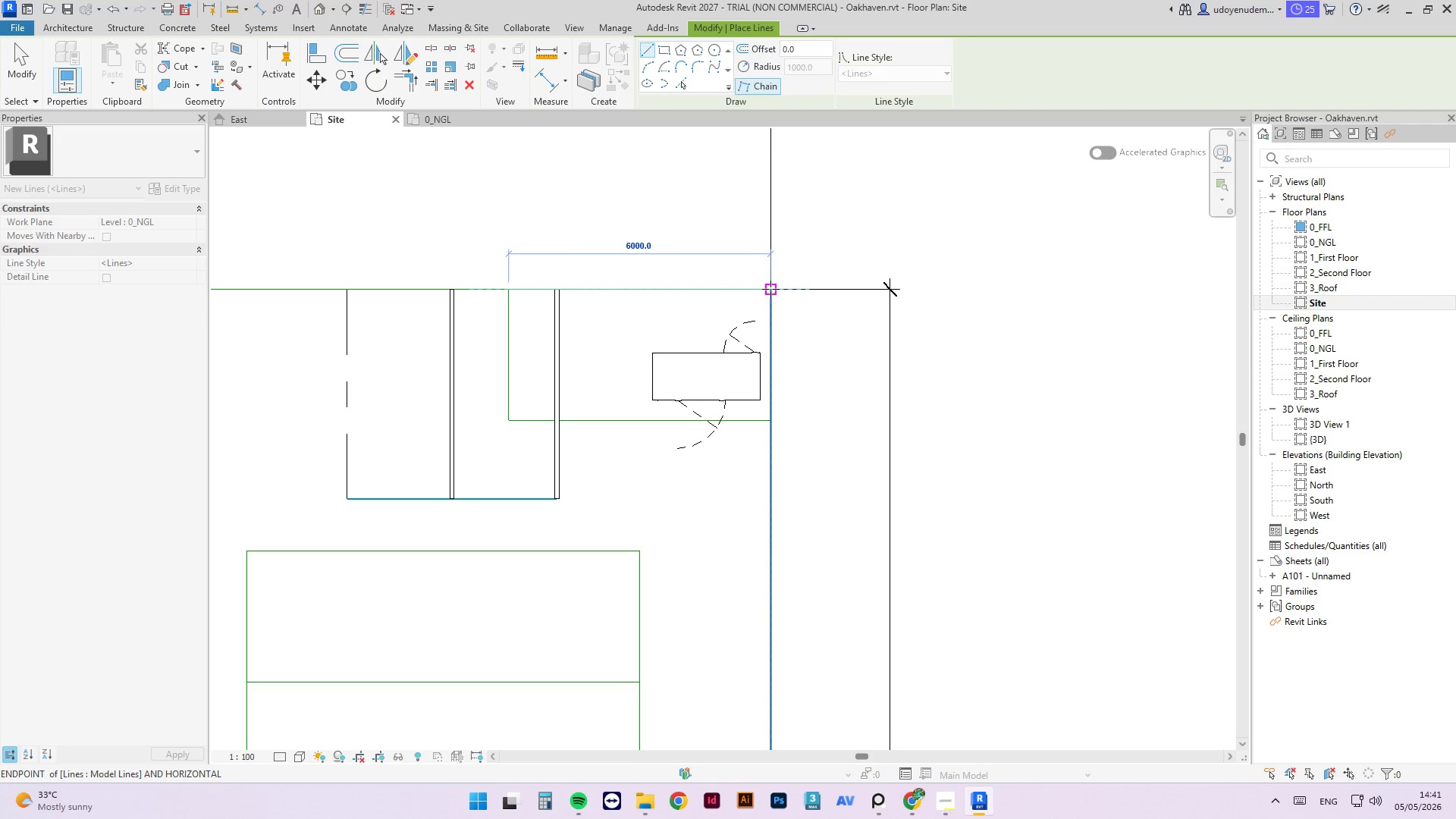 
left_click([770, 290])
 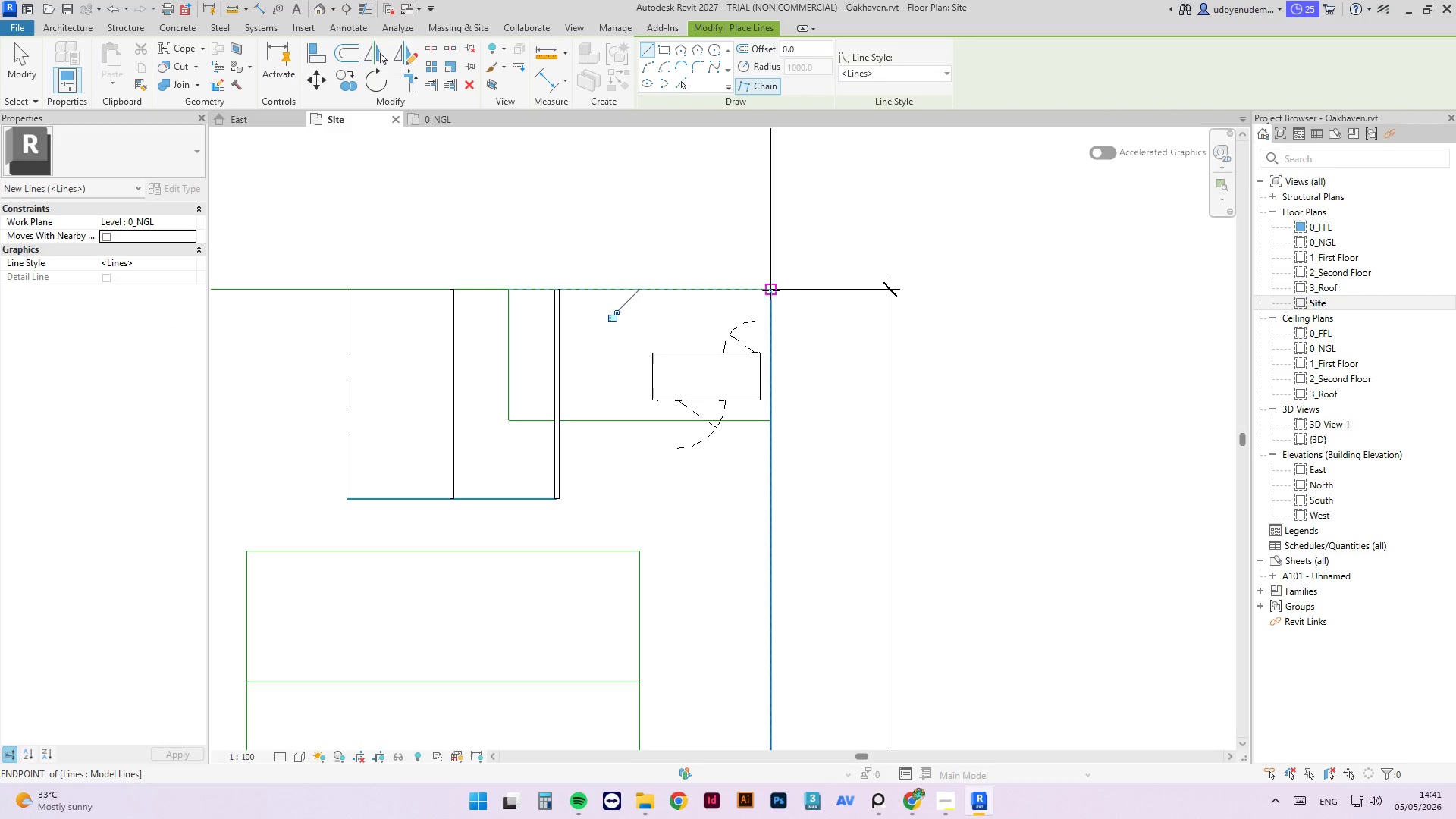 
key(Escape)
 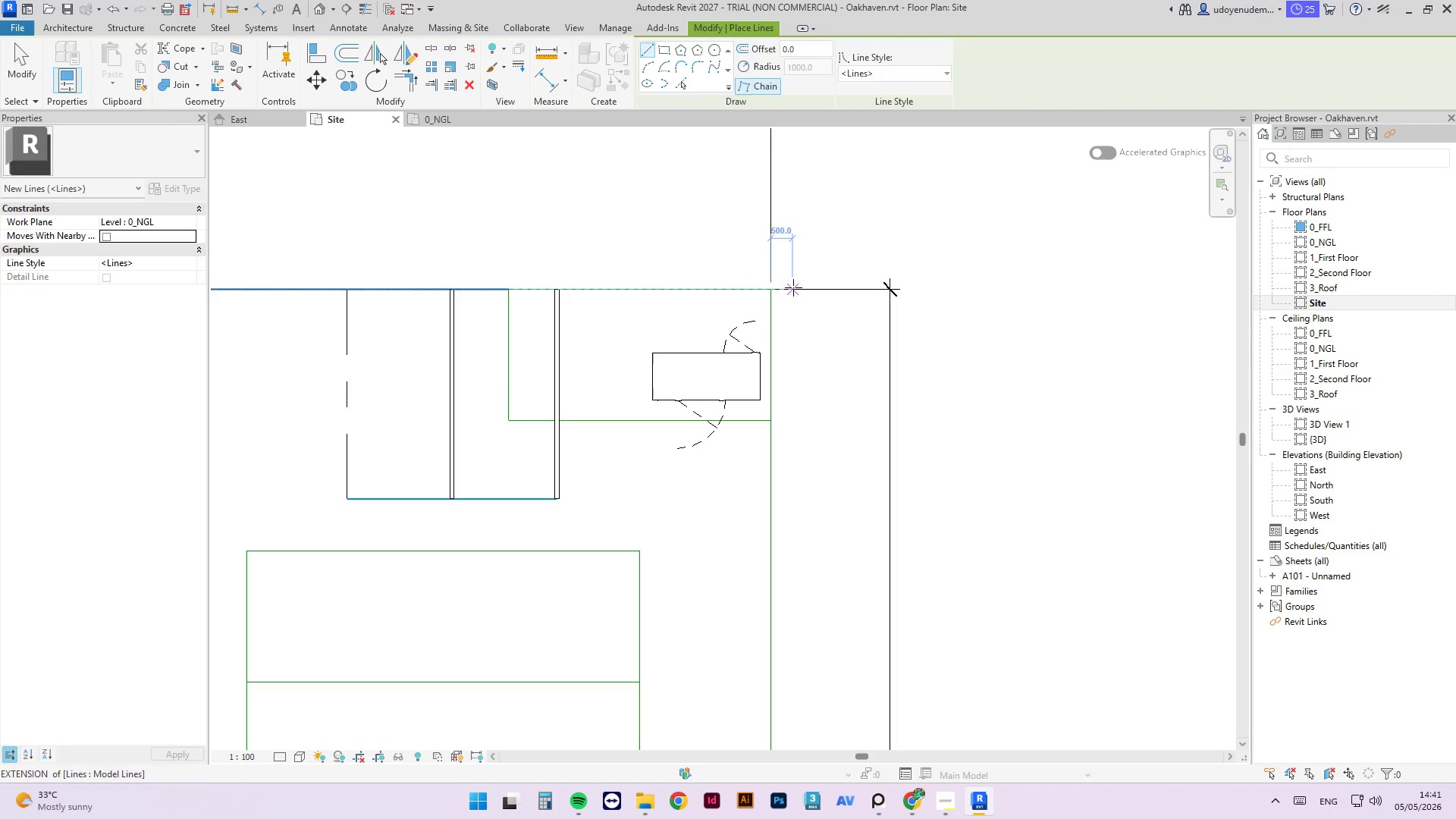 
key(Escape)
 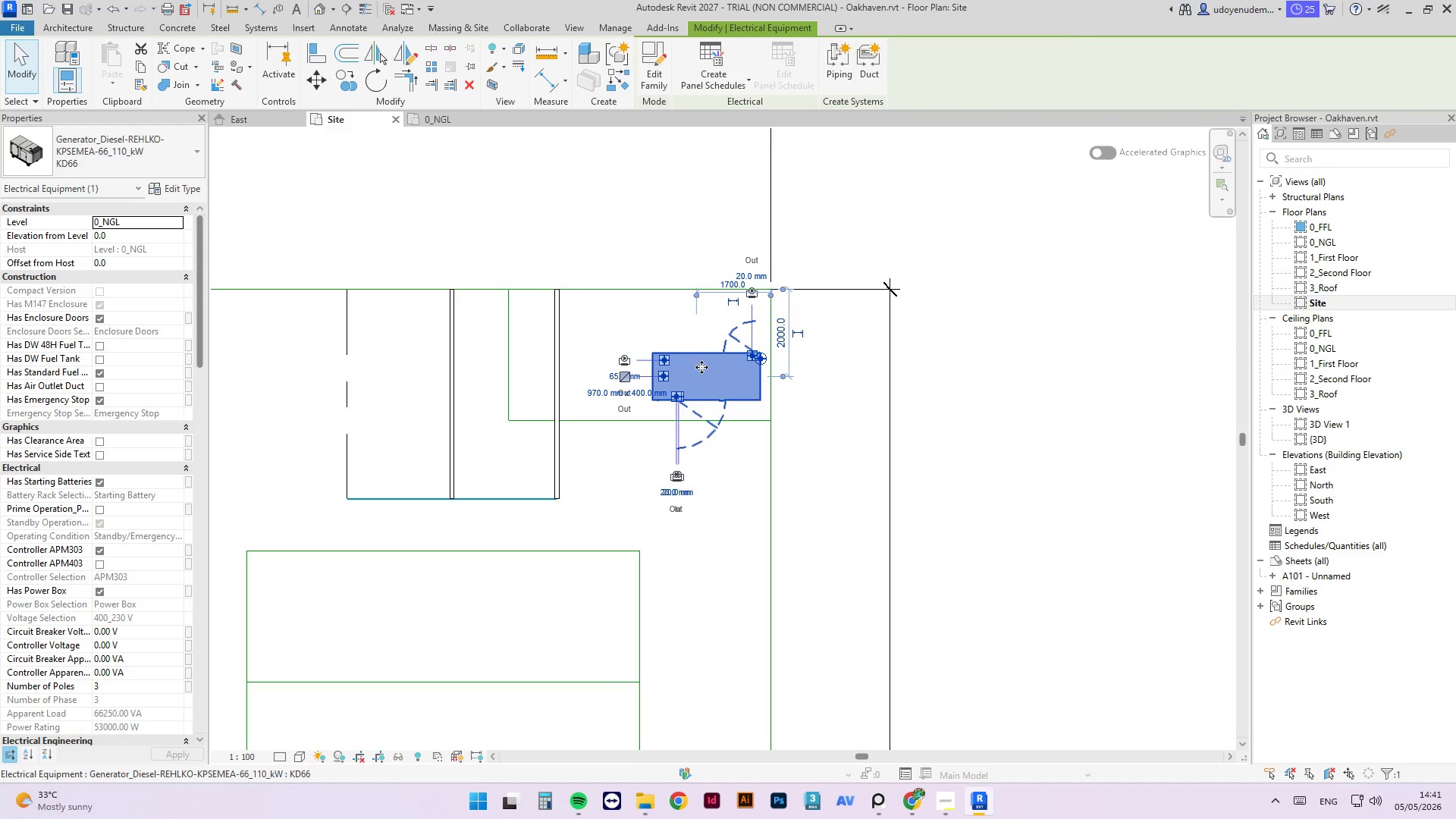 
left_click_drag(start_coordinate=[704, 359], to_coordinate=[643, 326])
 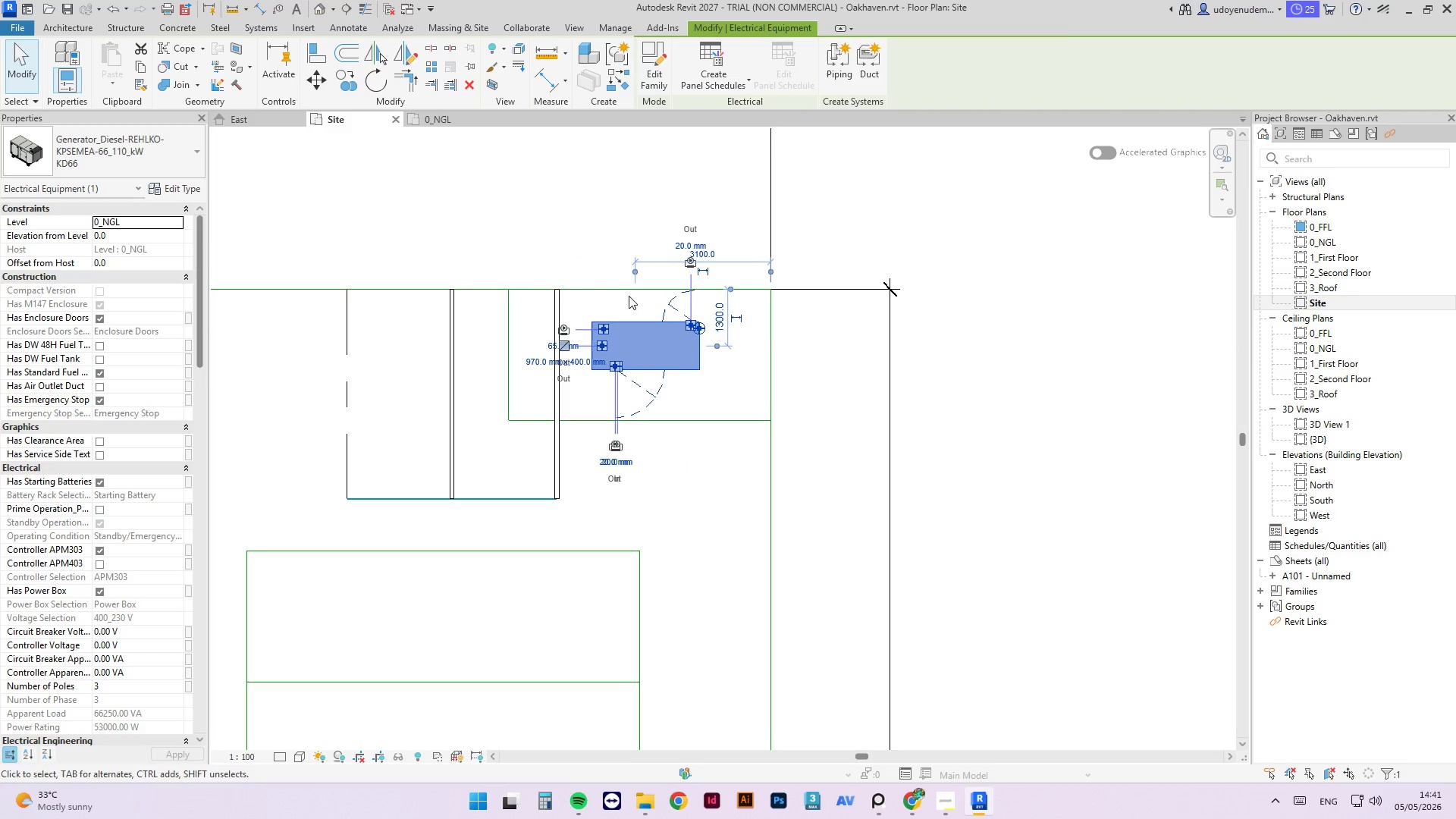 
key(Space)
 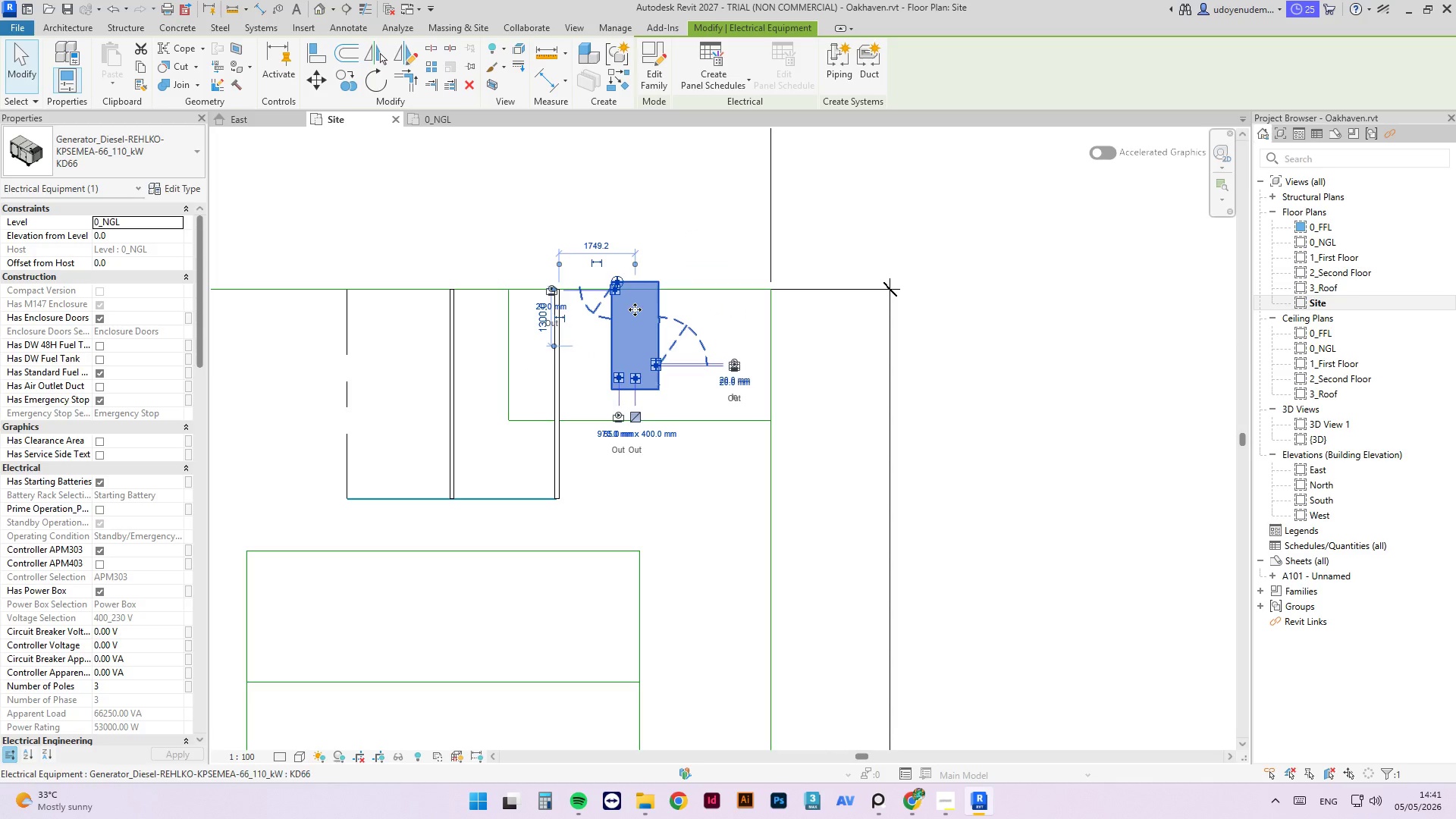 
key(Space)
 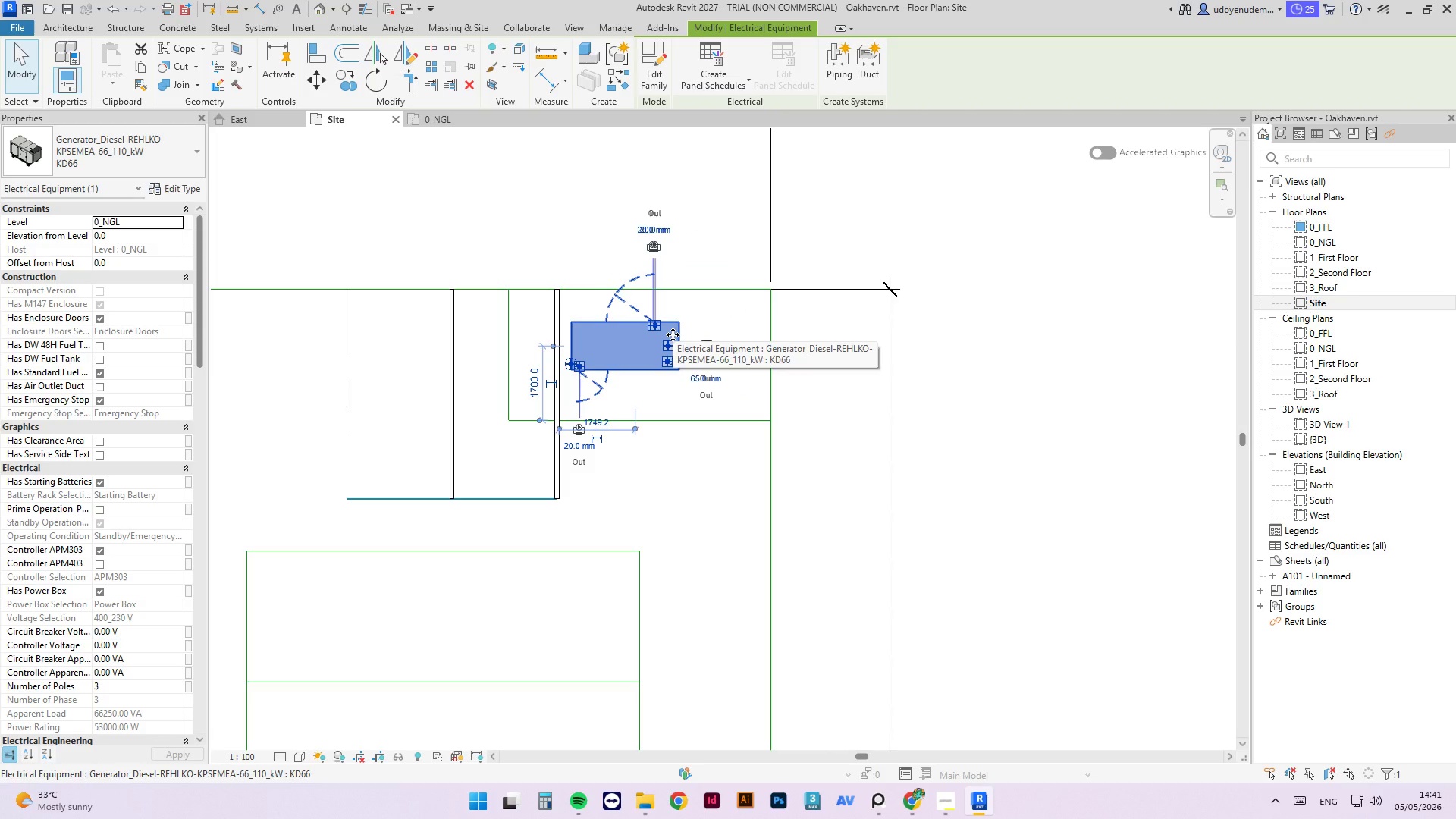 
wait(7.39)
 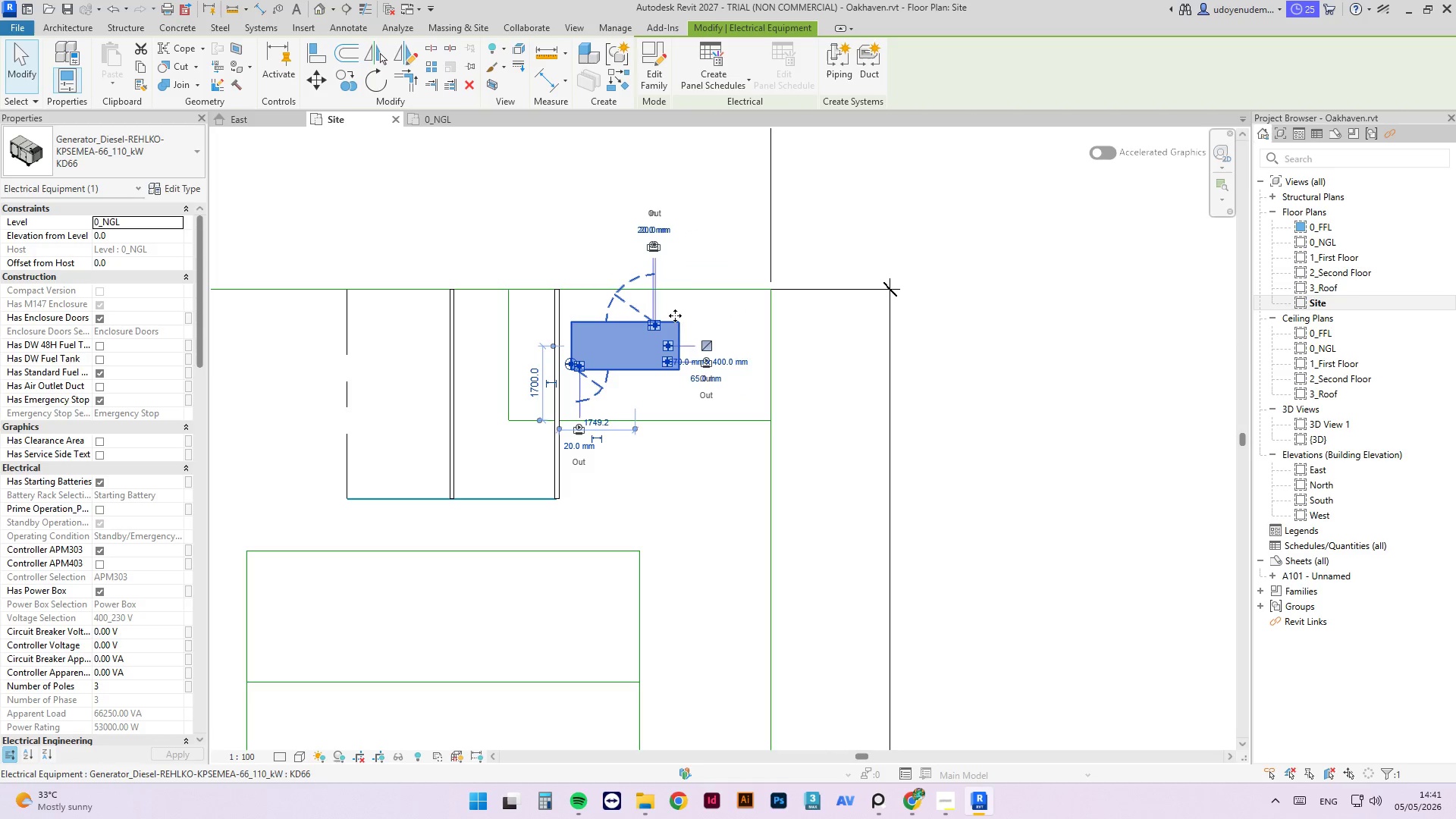 
key(Space)
 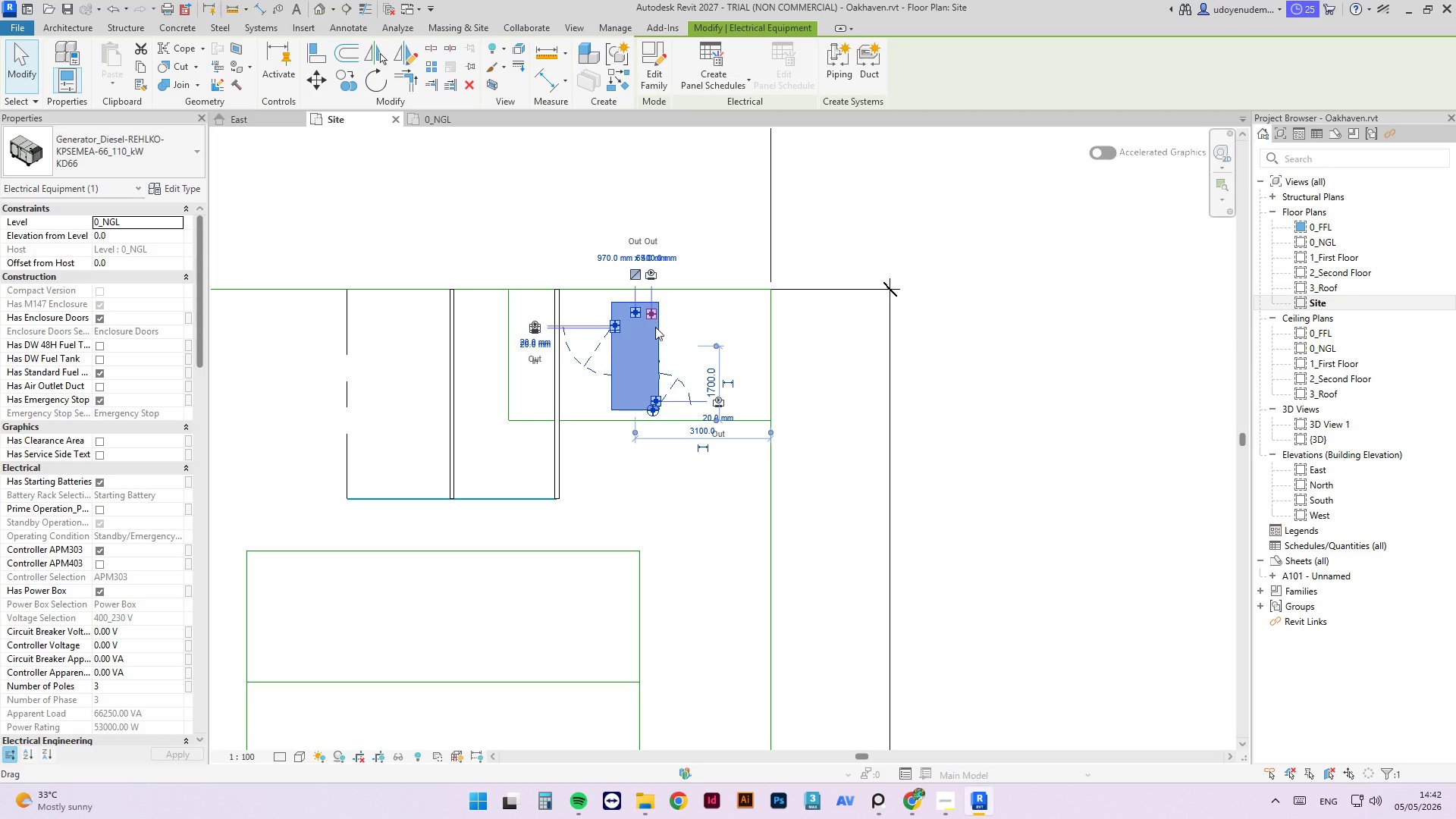 
left_click([553, 439])
 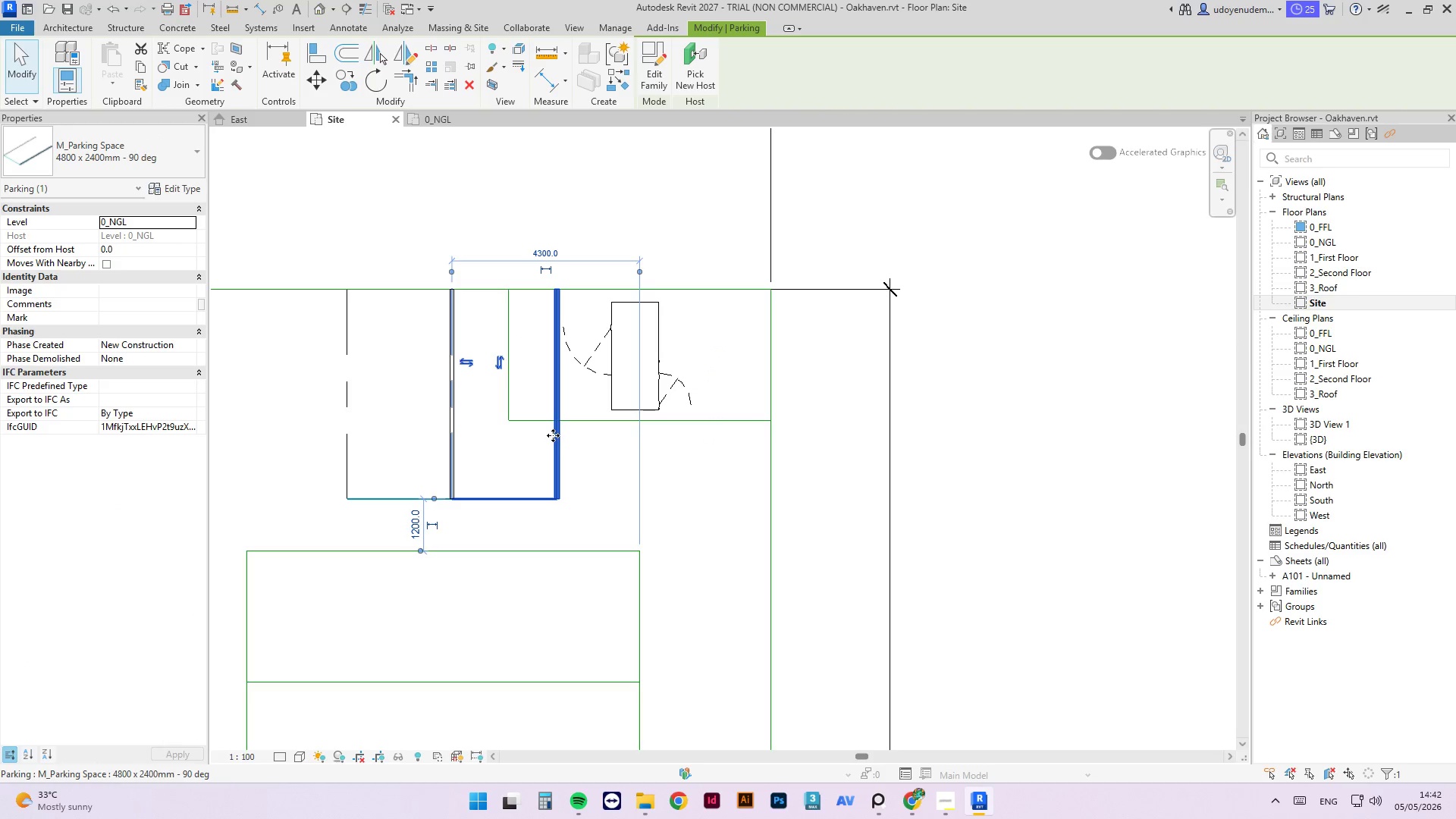 
type(al)
 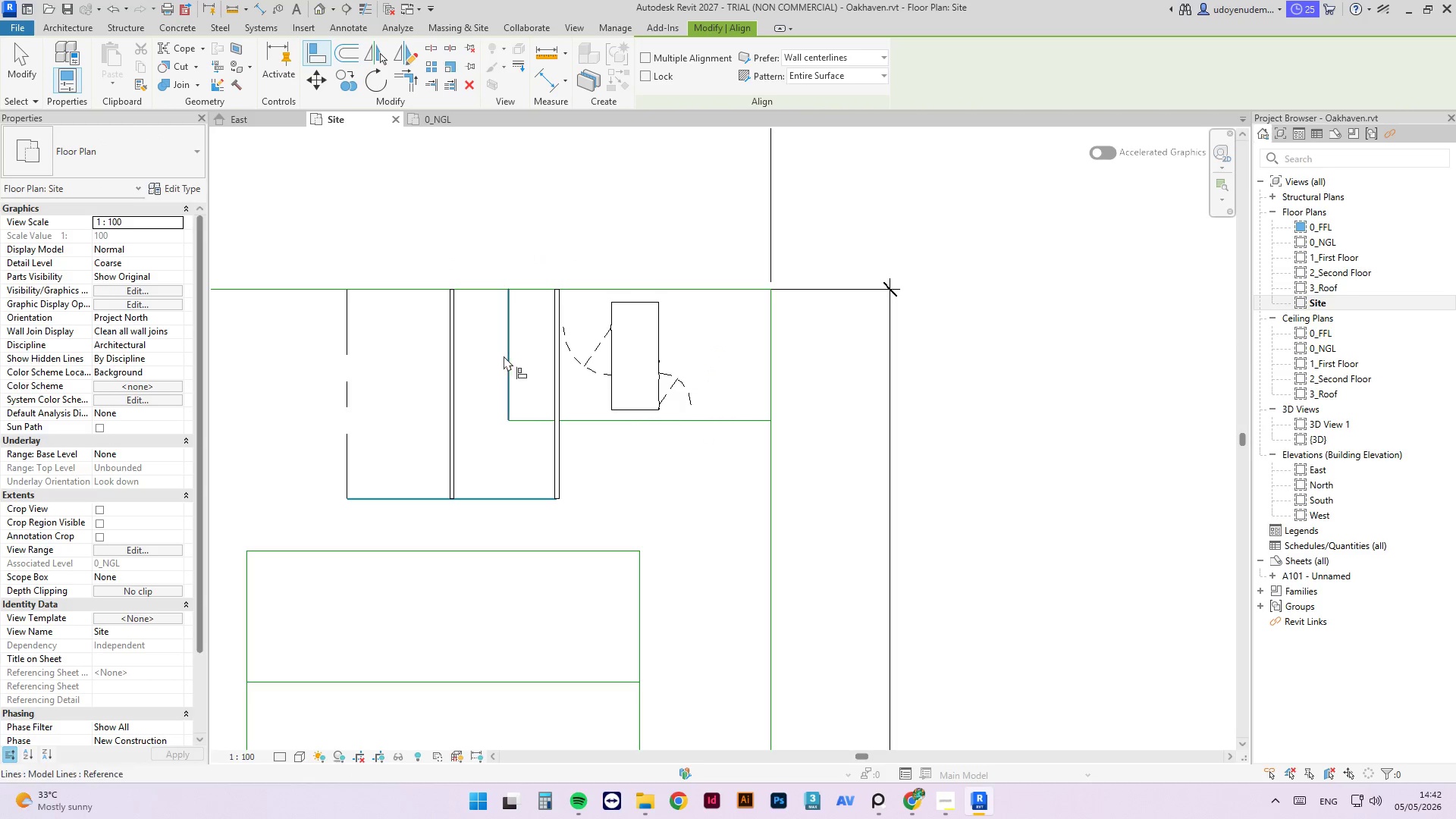 
left_click([511, 359])
 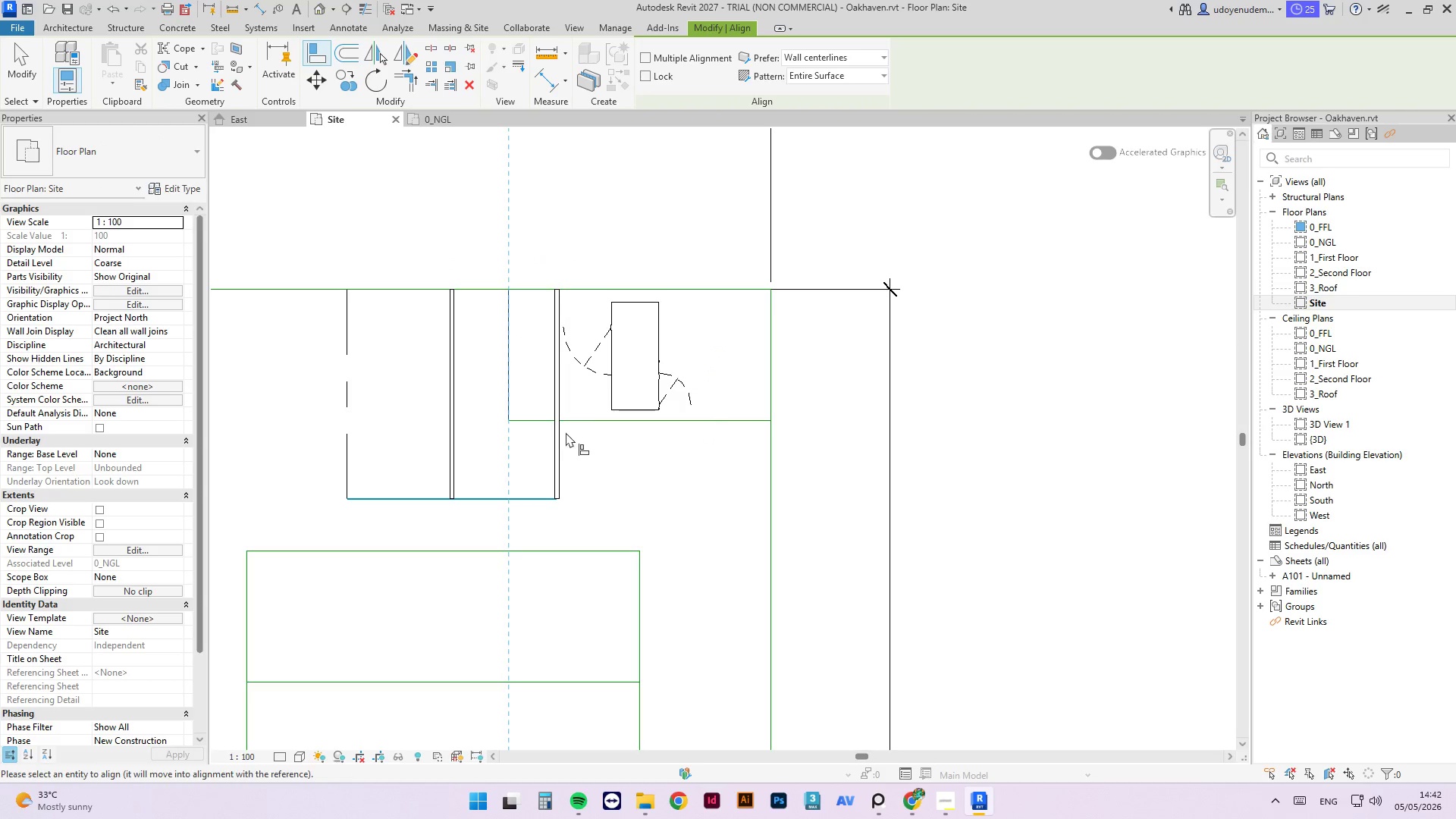 
left_click([562, 432])
 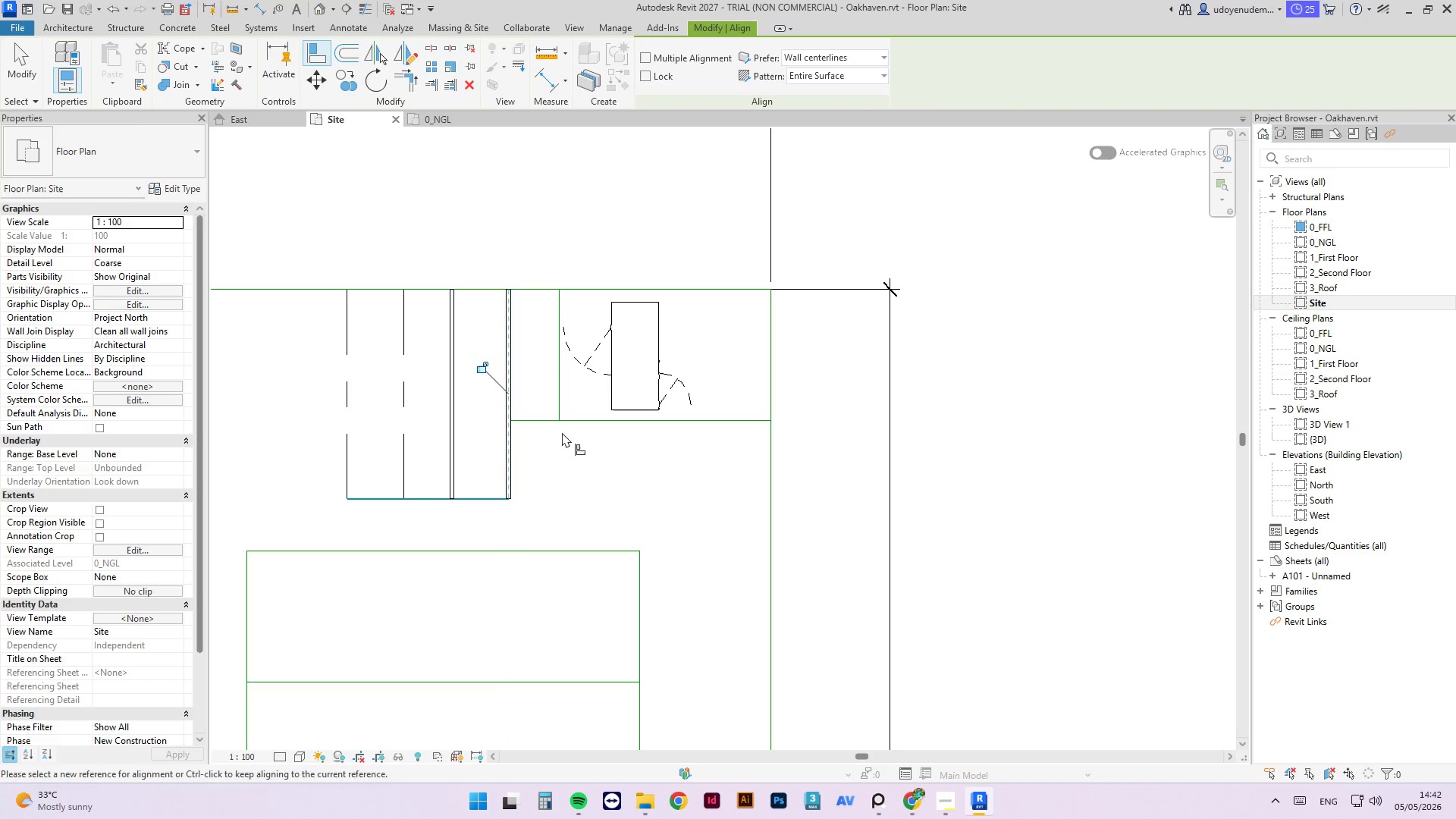 
key(Escape)
 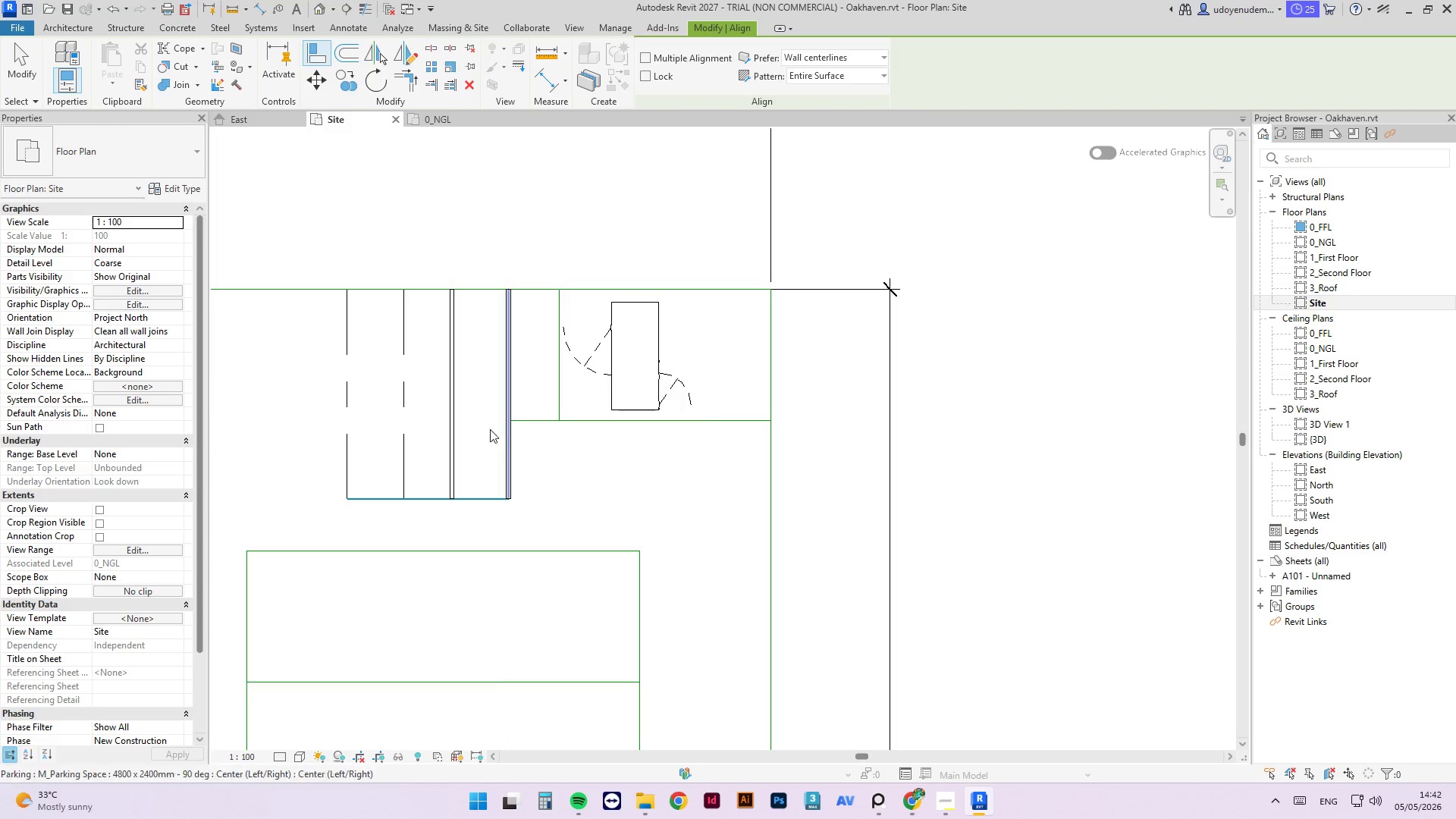 
key(Escape)
 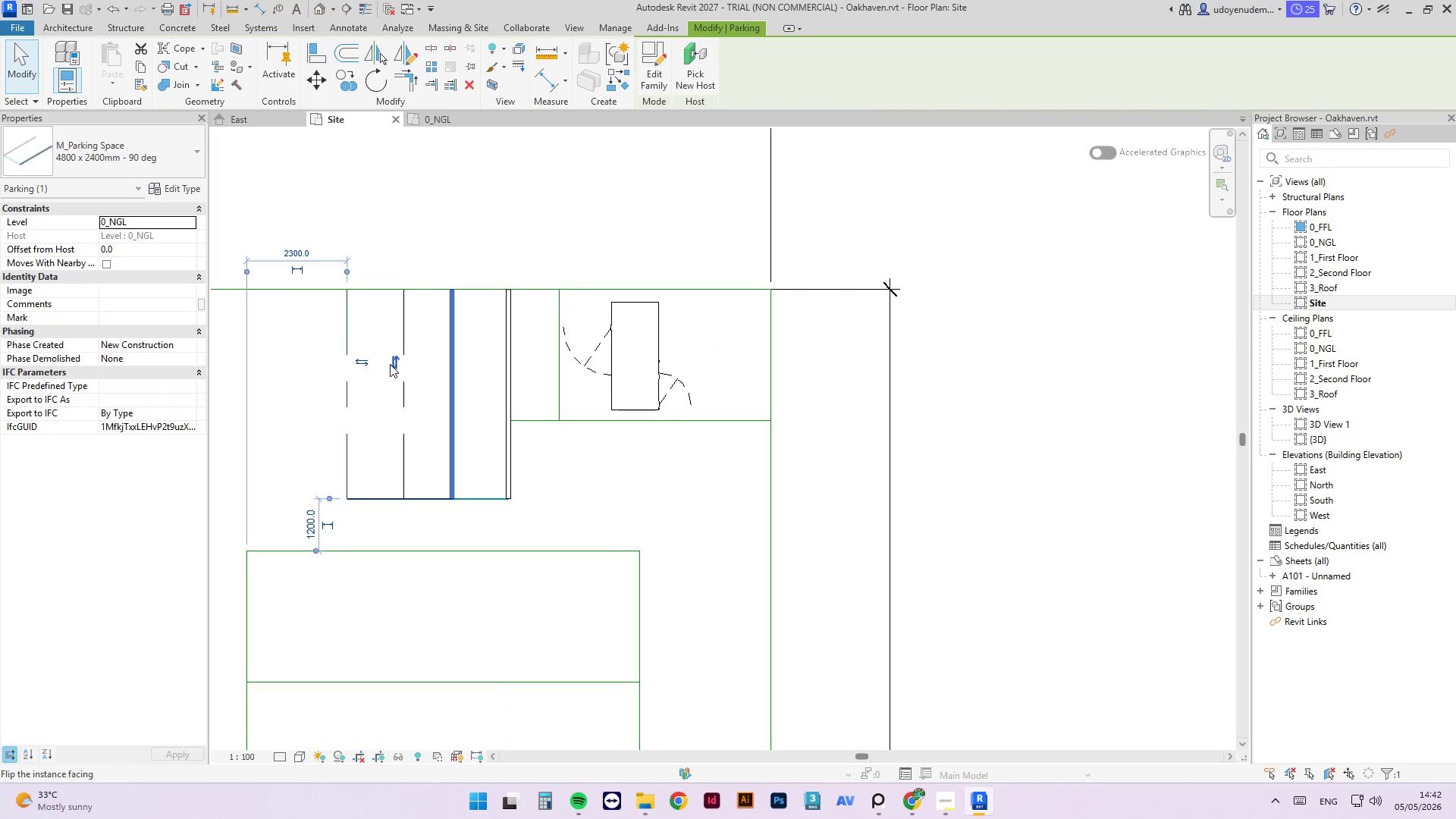 
left_click_drag(start_coordinate=[455, 363], to_coordinate=[362, 366])
 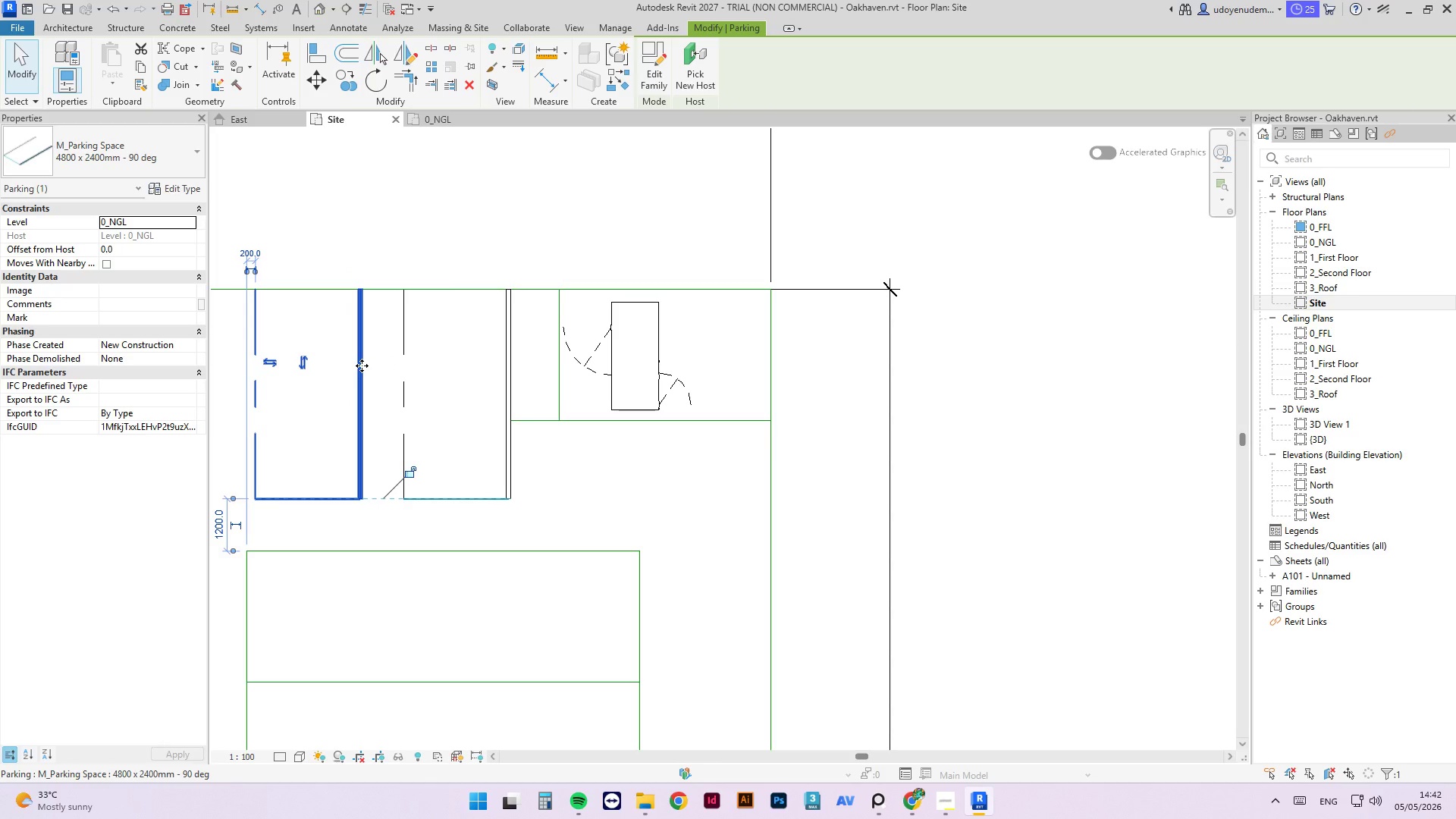 
type(al)
 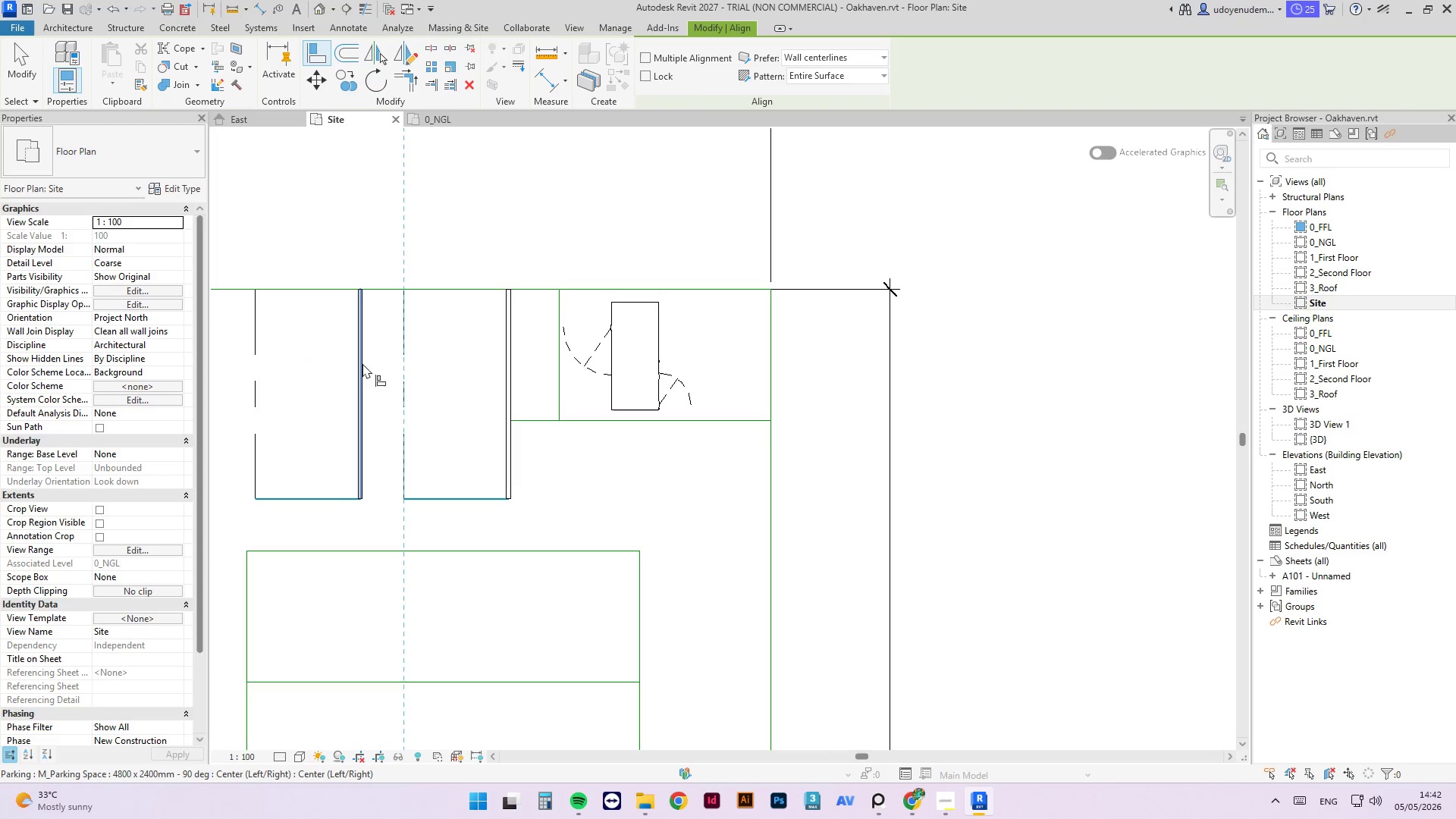 
left_click([360, 364])
 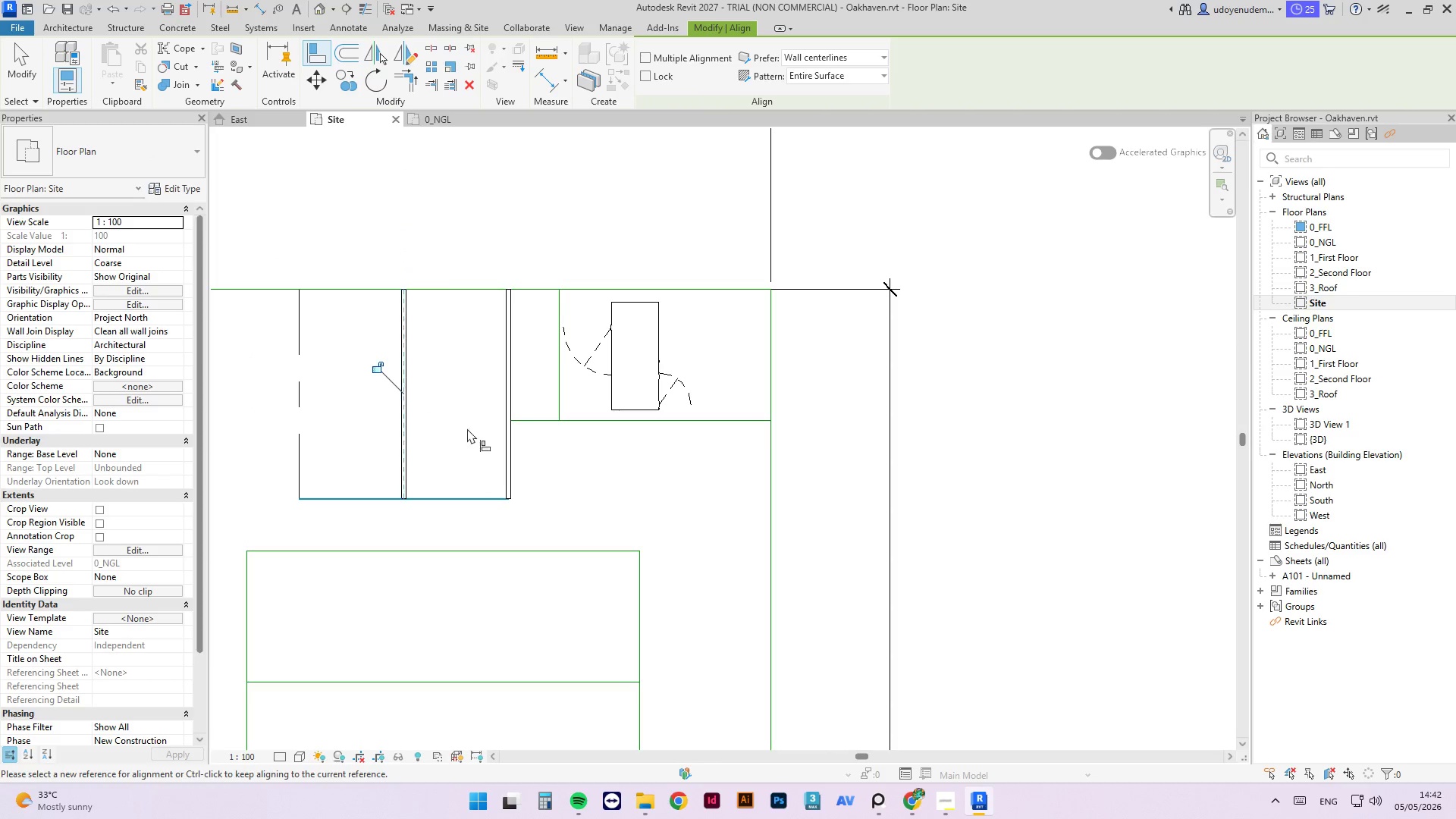 
key(Escape)
 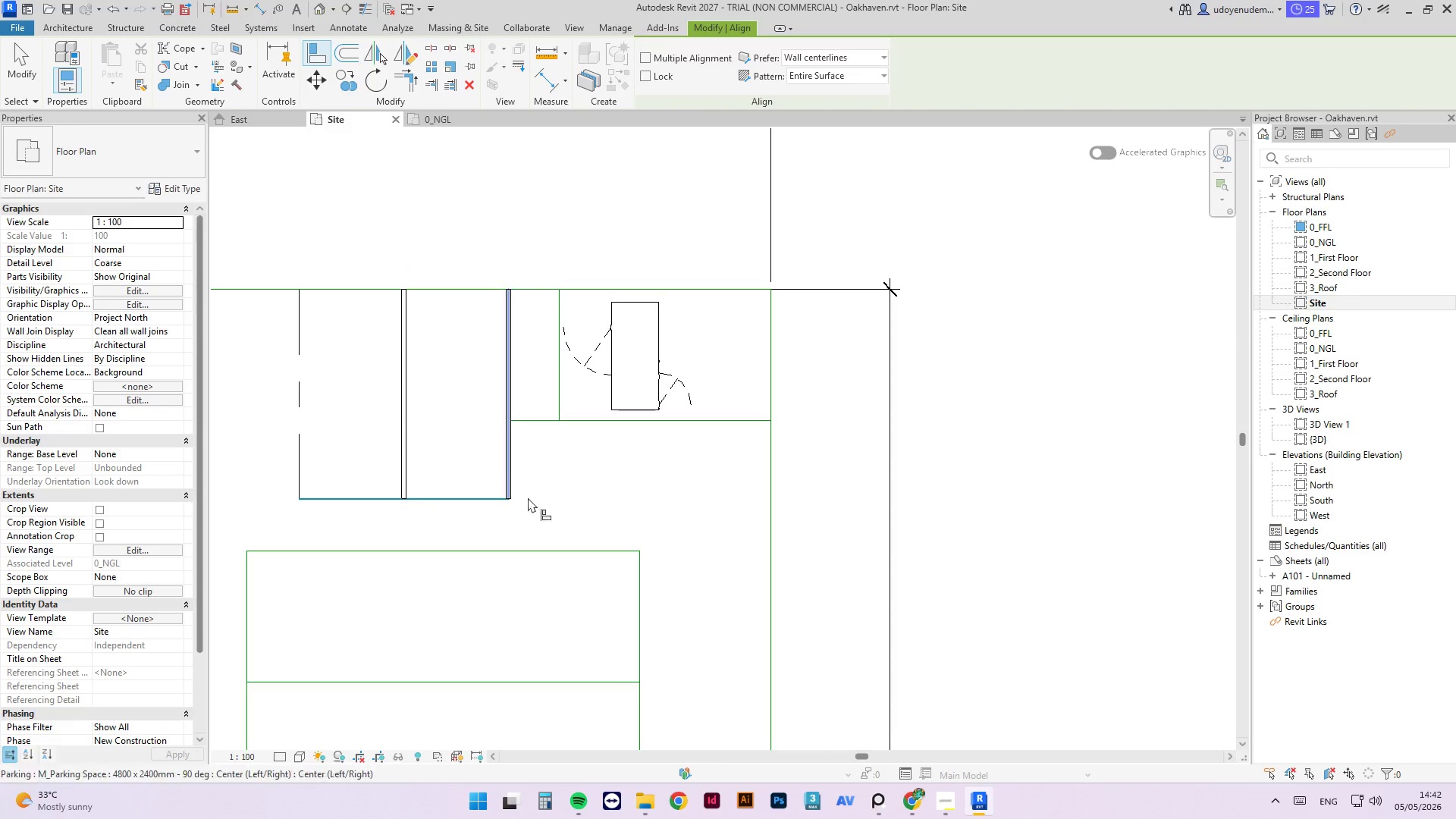 
key(Escape)
 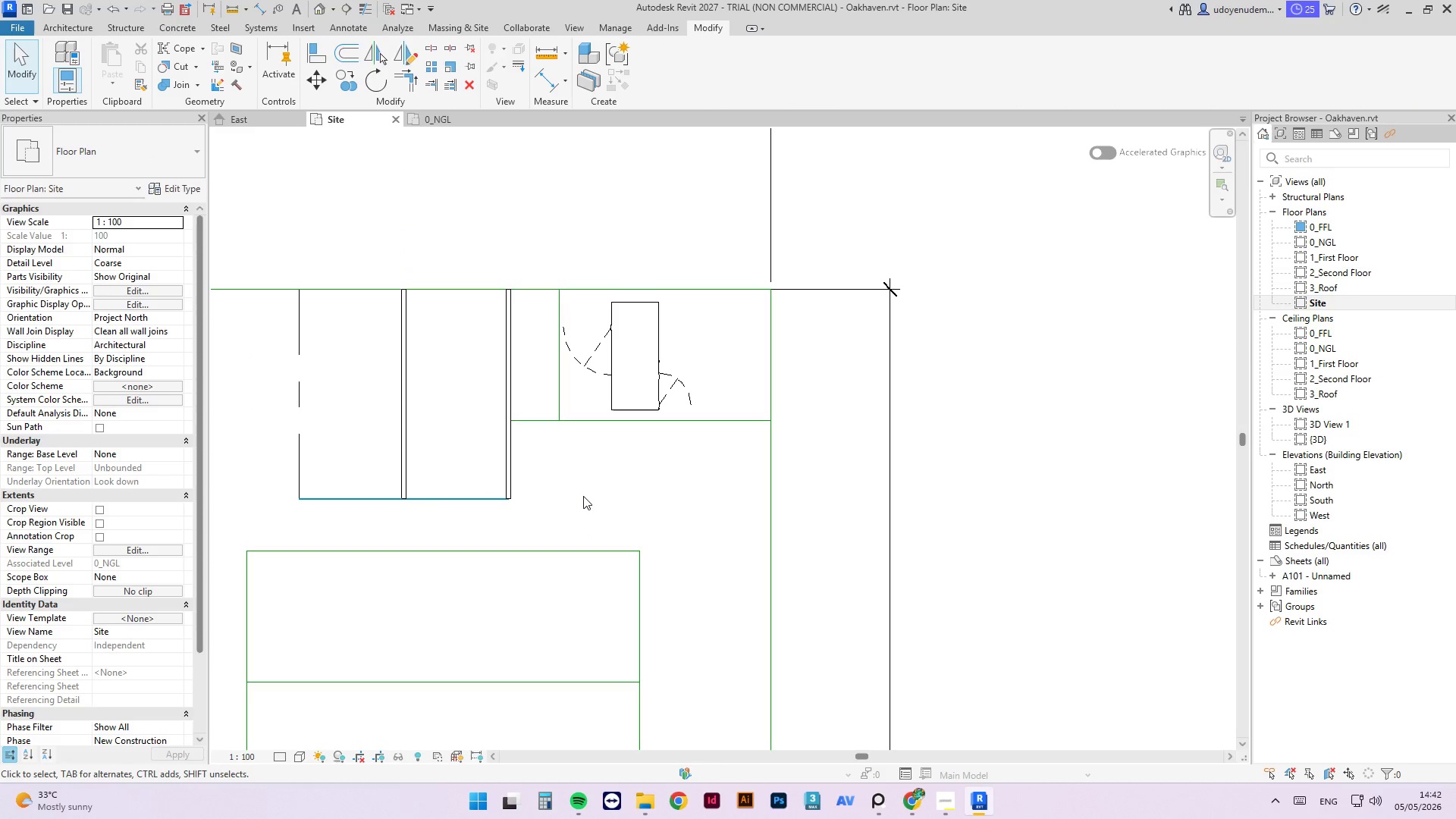 
left_click([583, 496])
 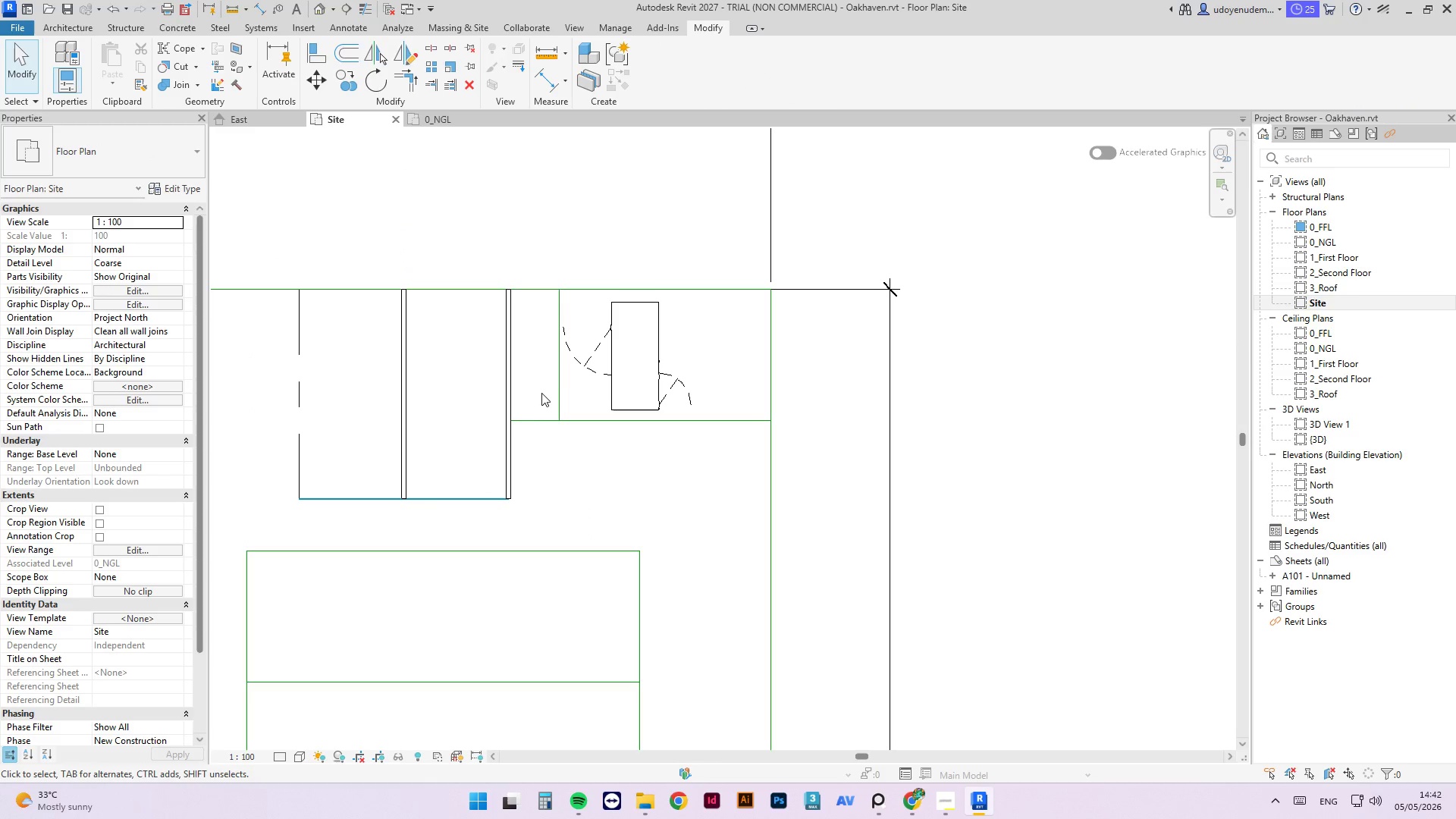 
left_click([557, 388])
 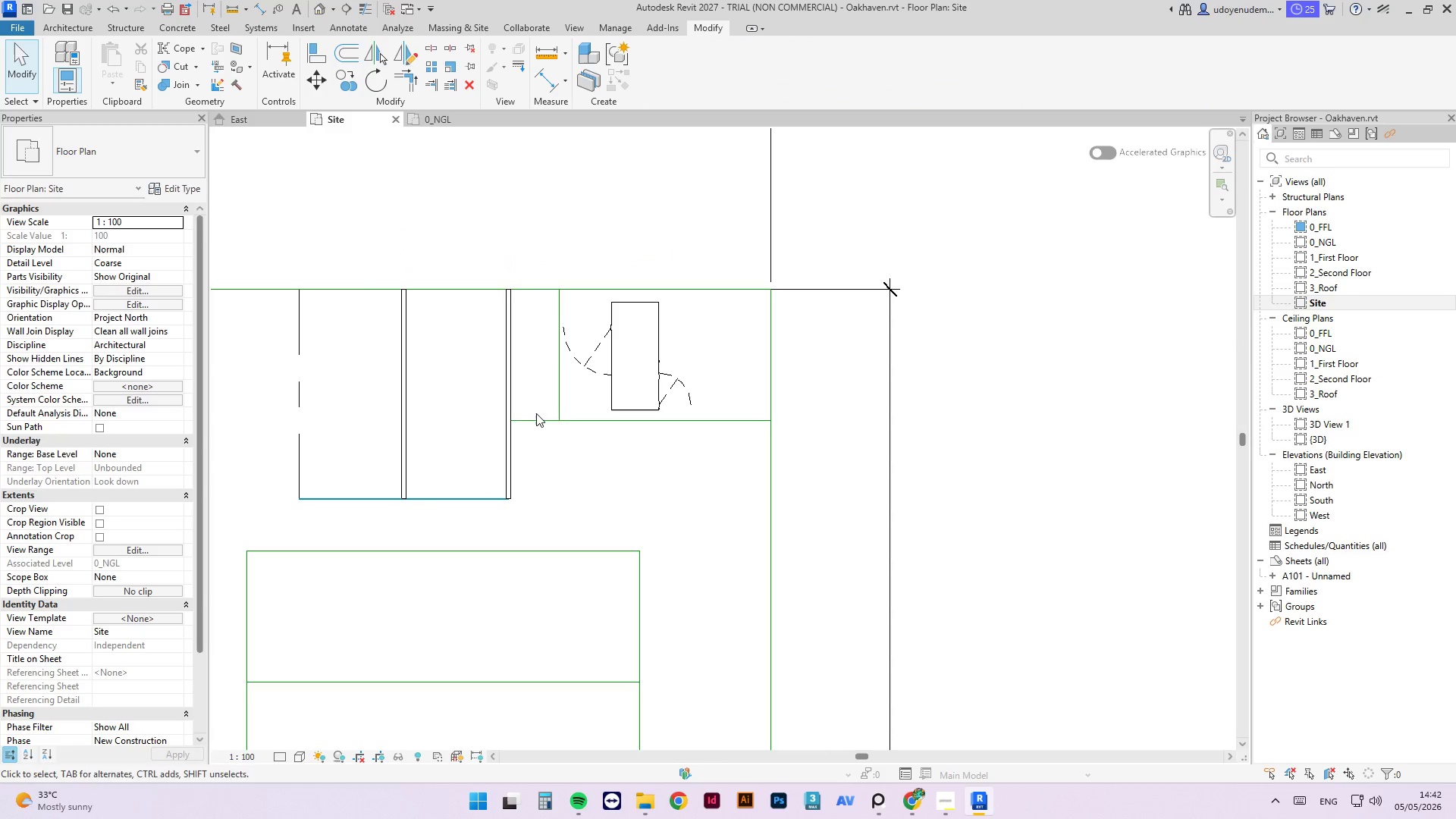 
double_click([534, 418])
 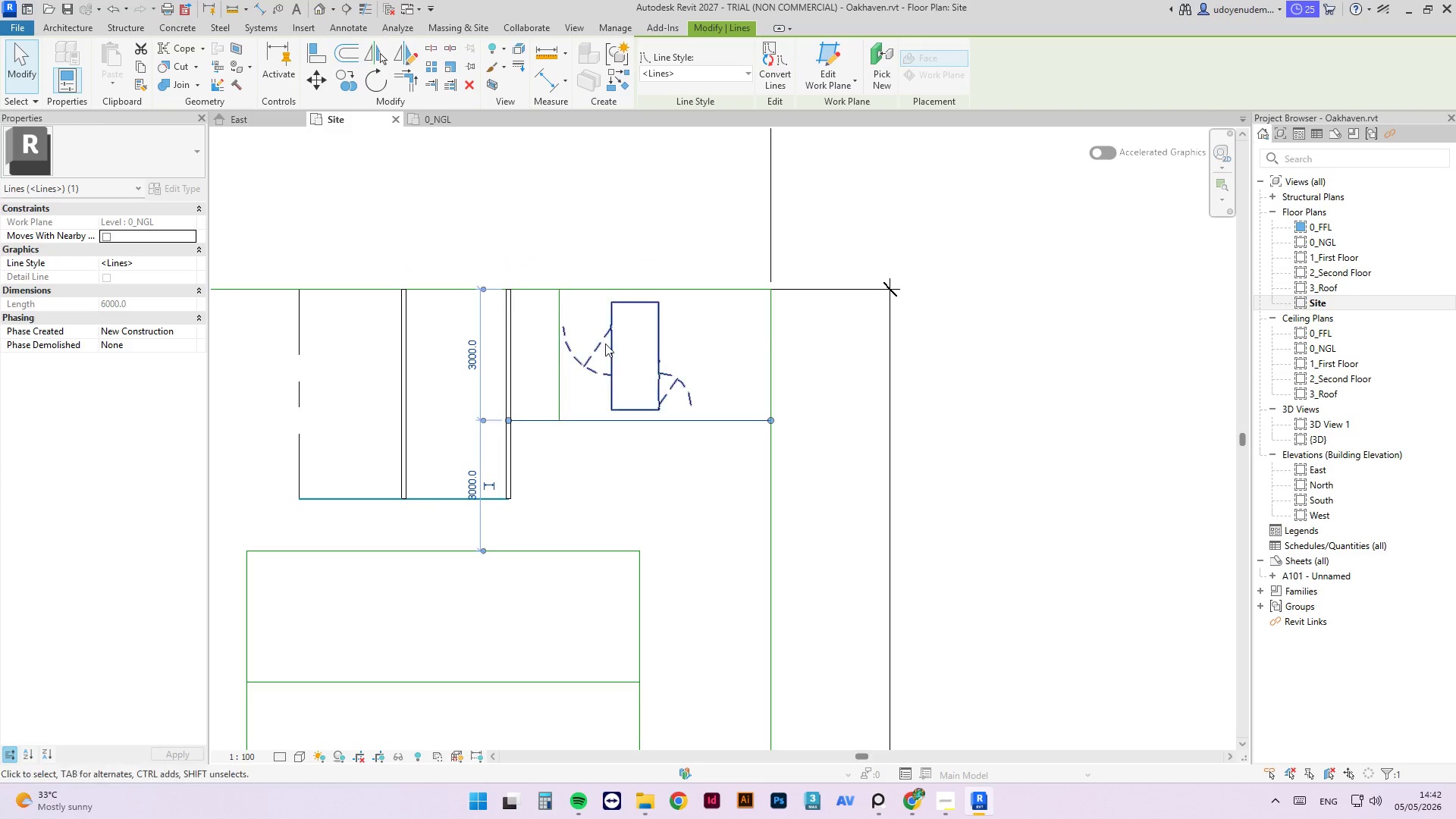 
left_click([770, 353])
 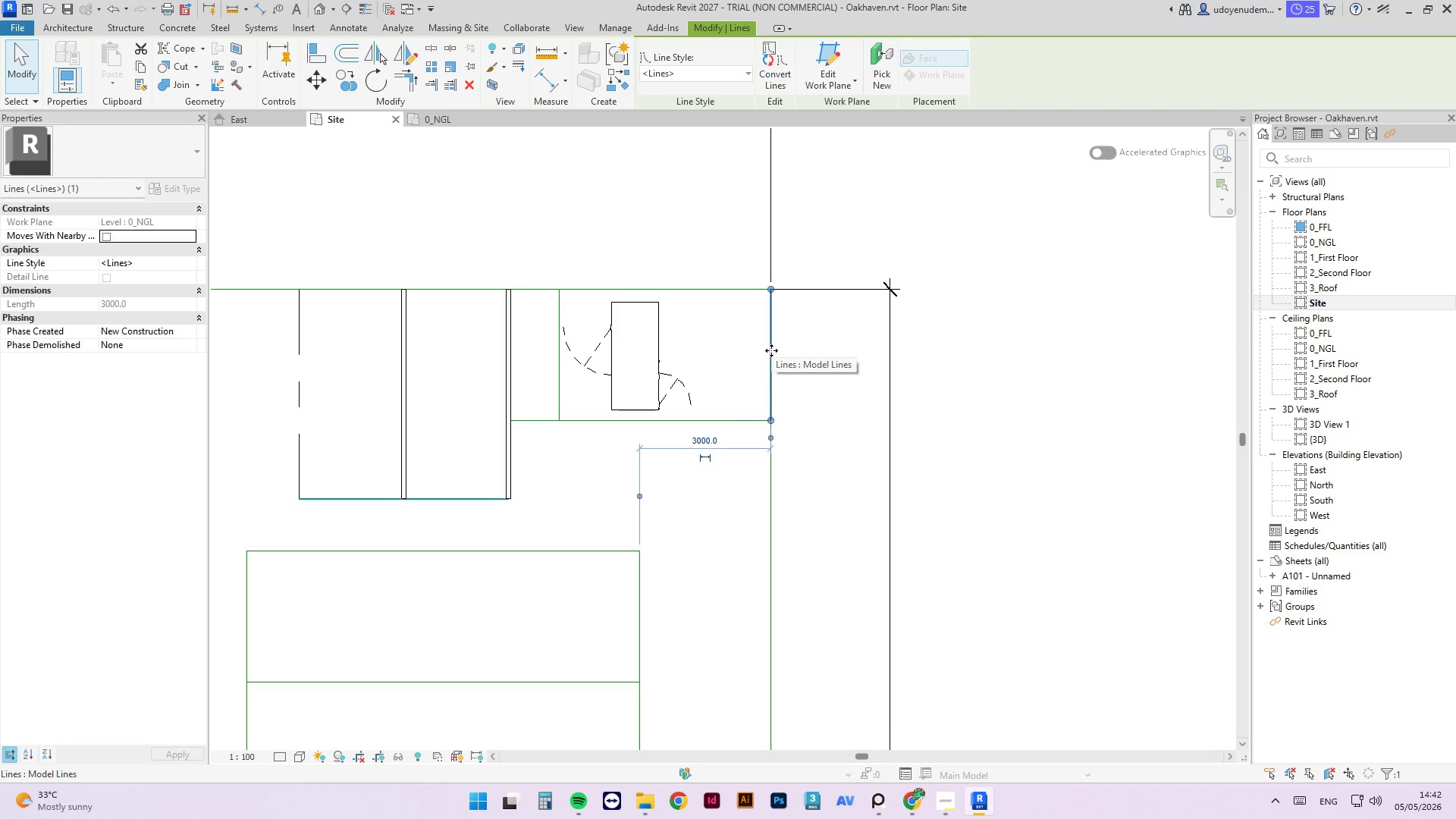 
type(of)
 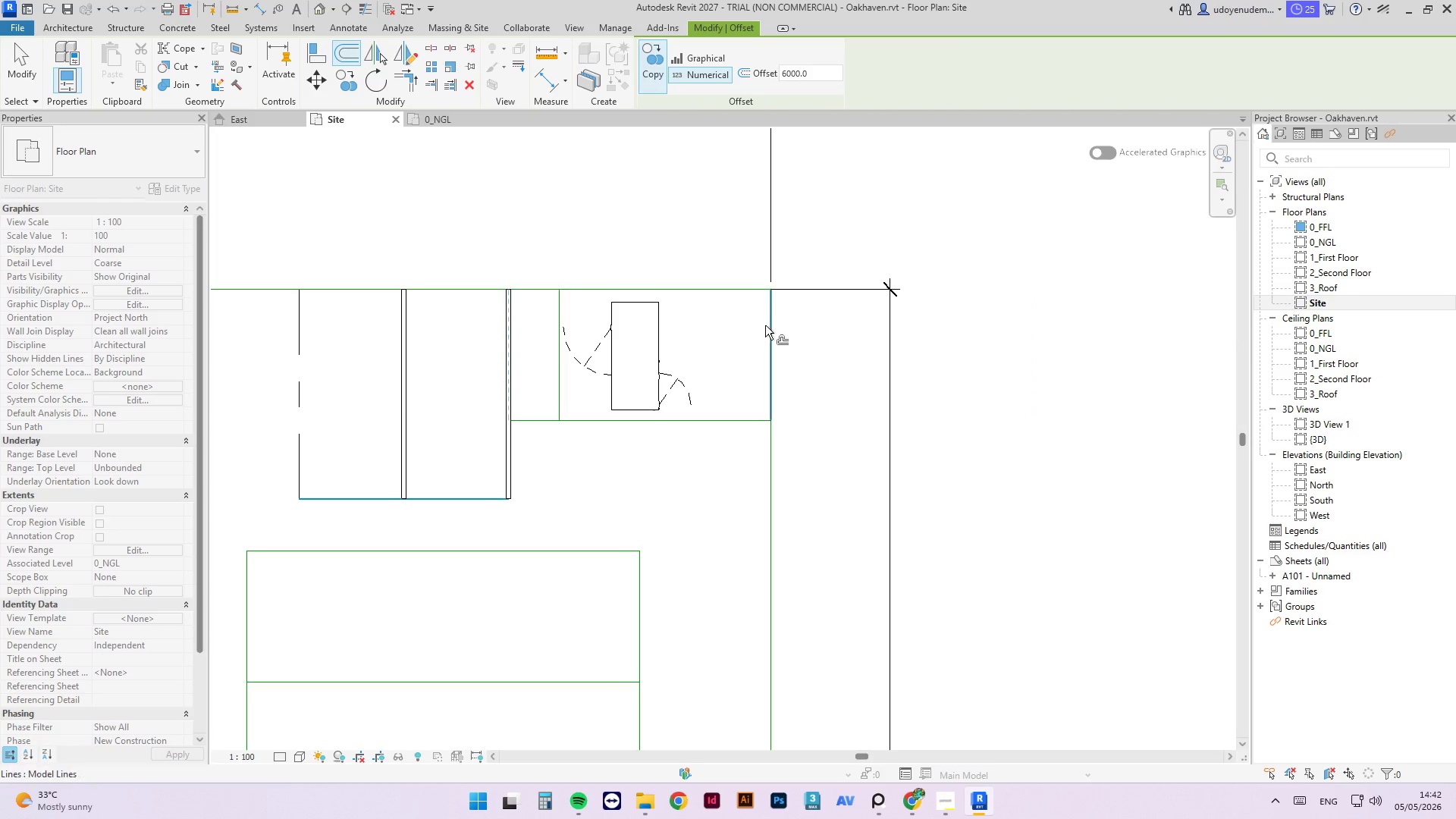 
key(Escape)
 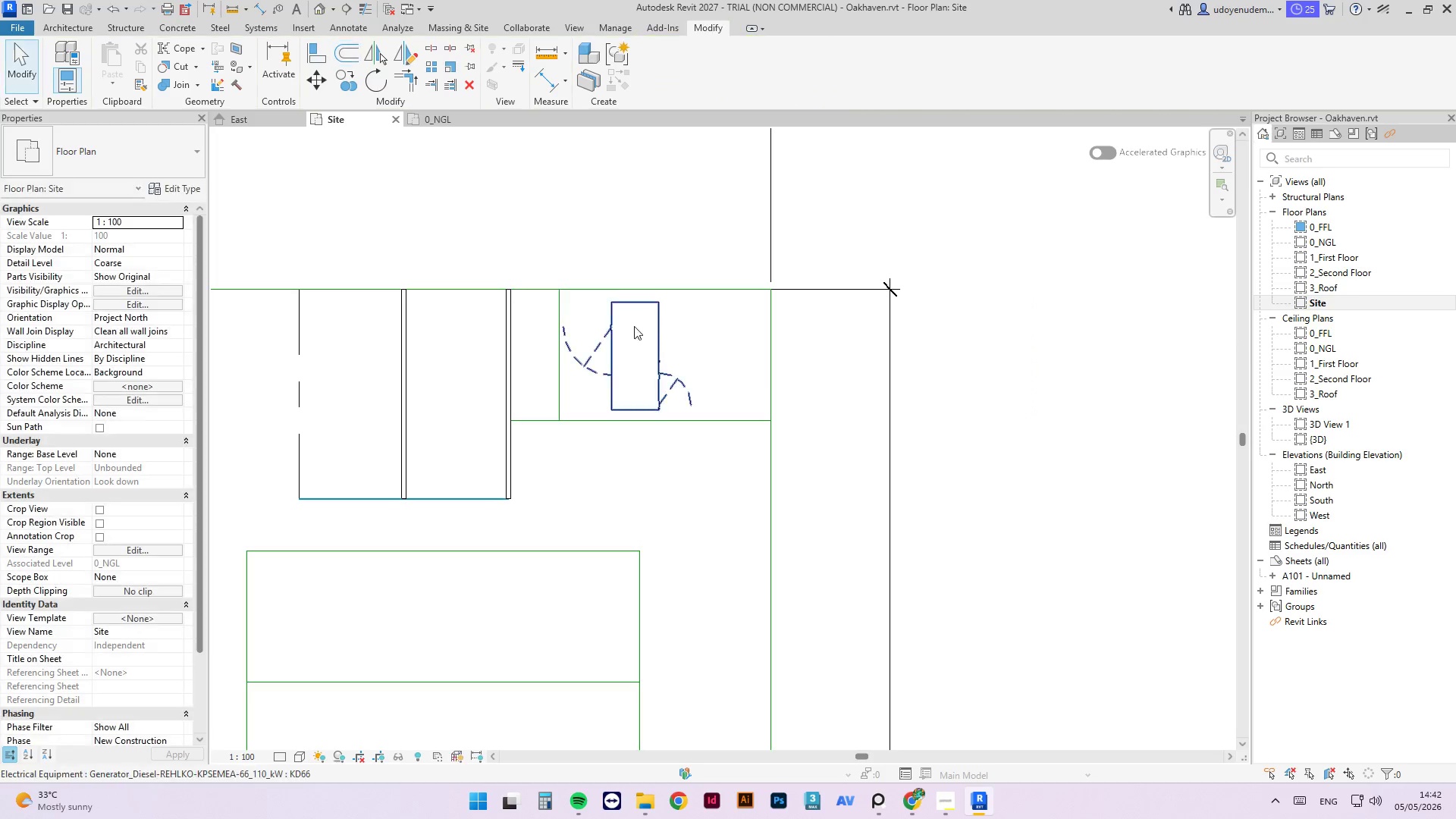 
key(Escape)
 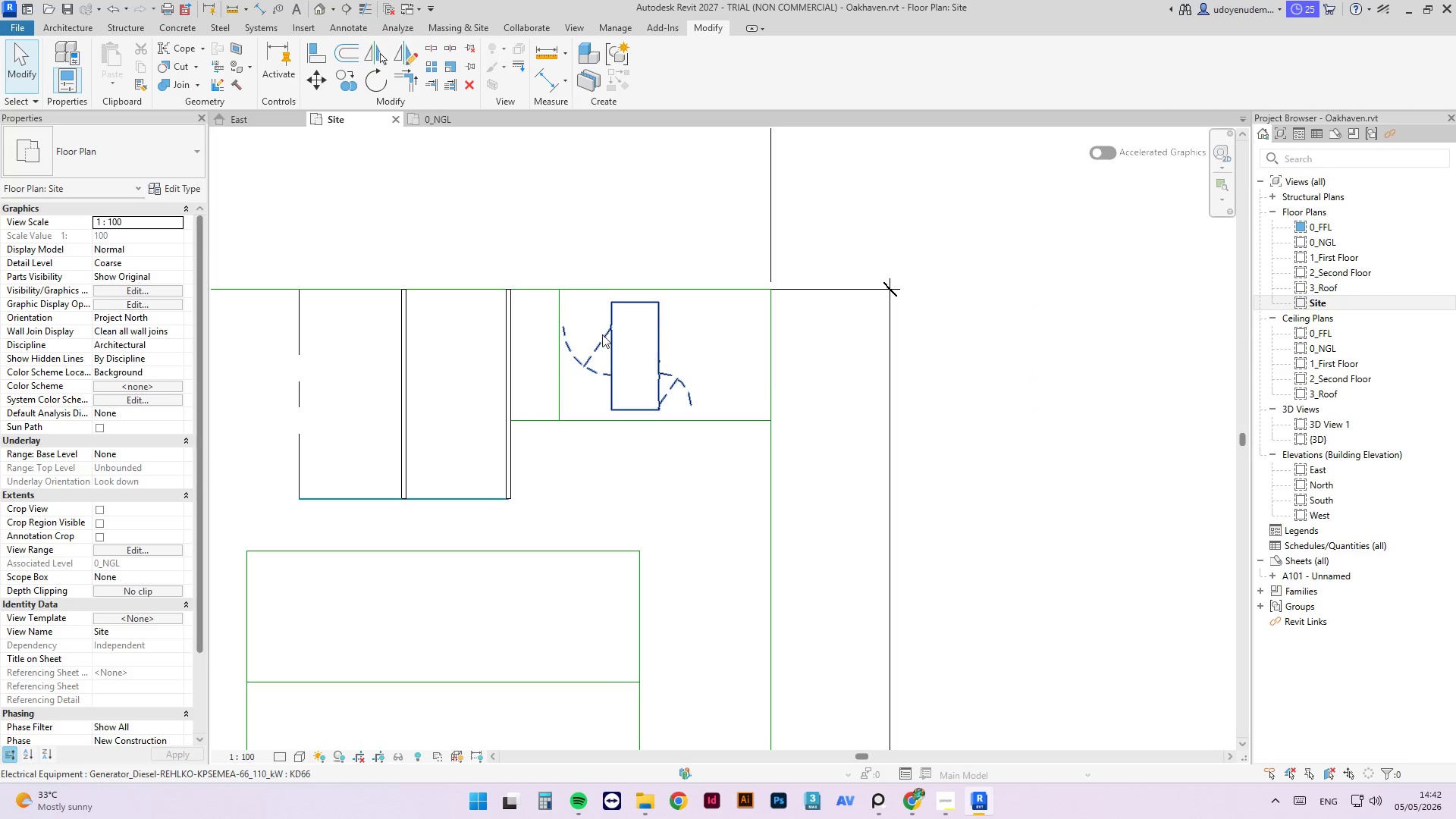 
key(Escape)
 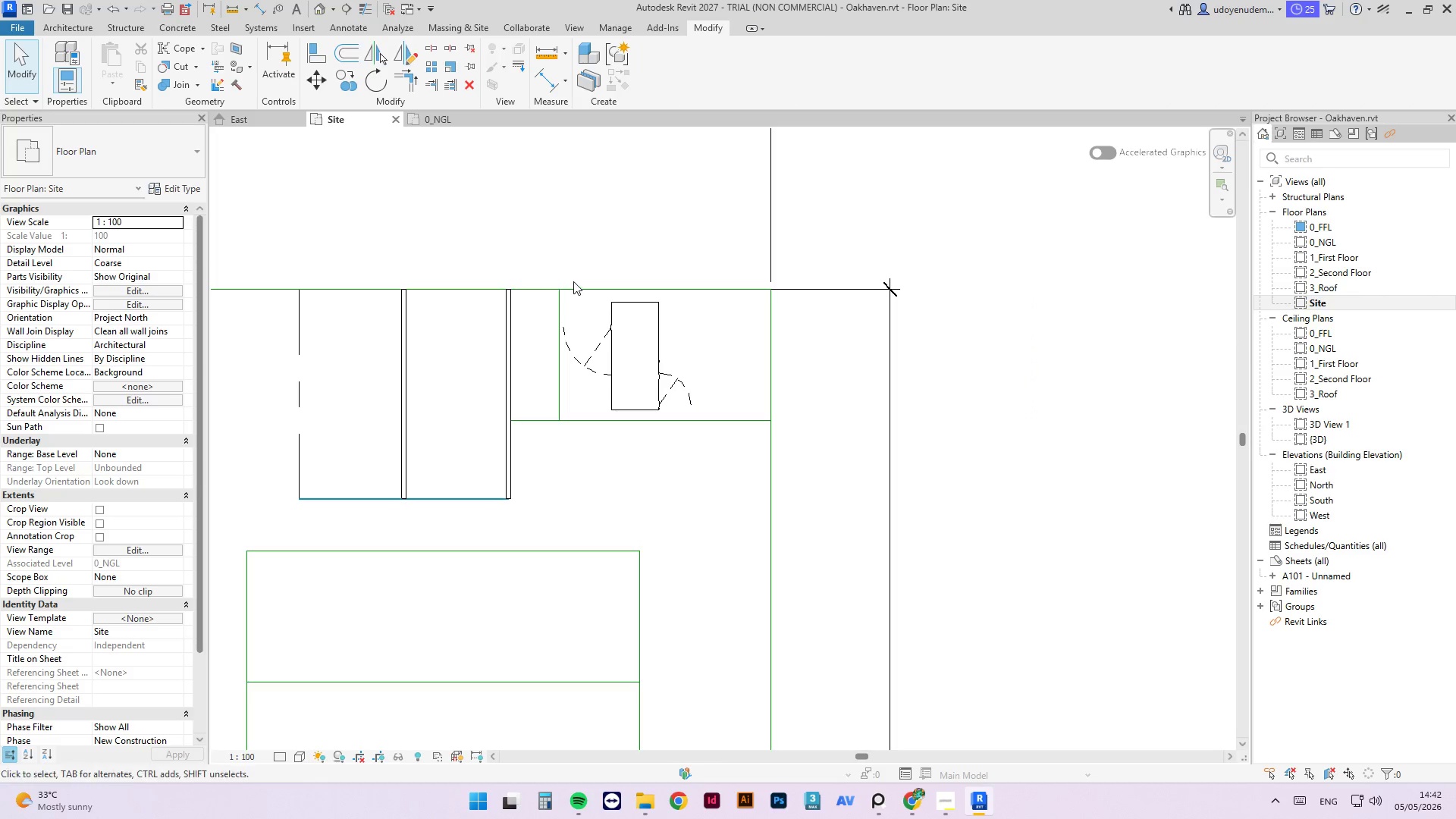 
left_click([576, 290])
 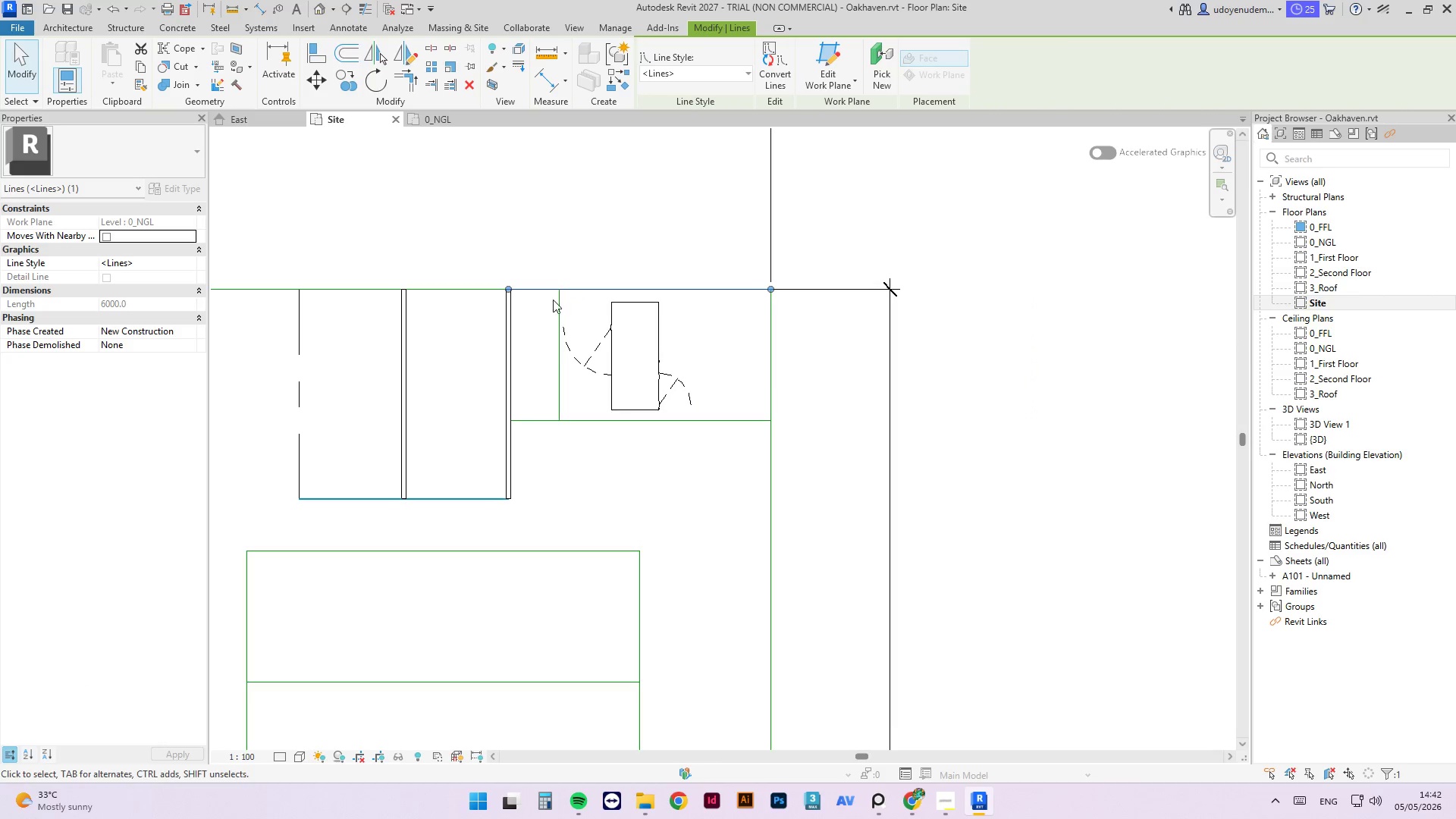 
left_click([563, 299])
 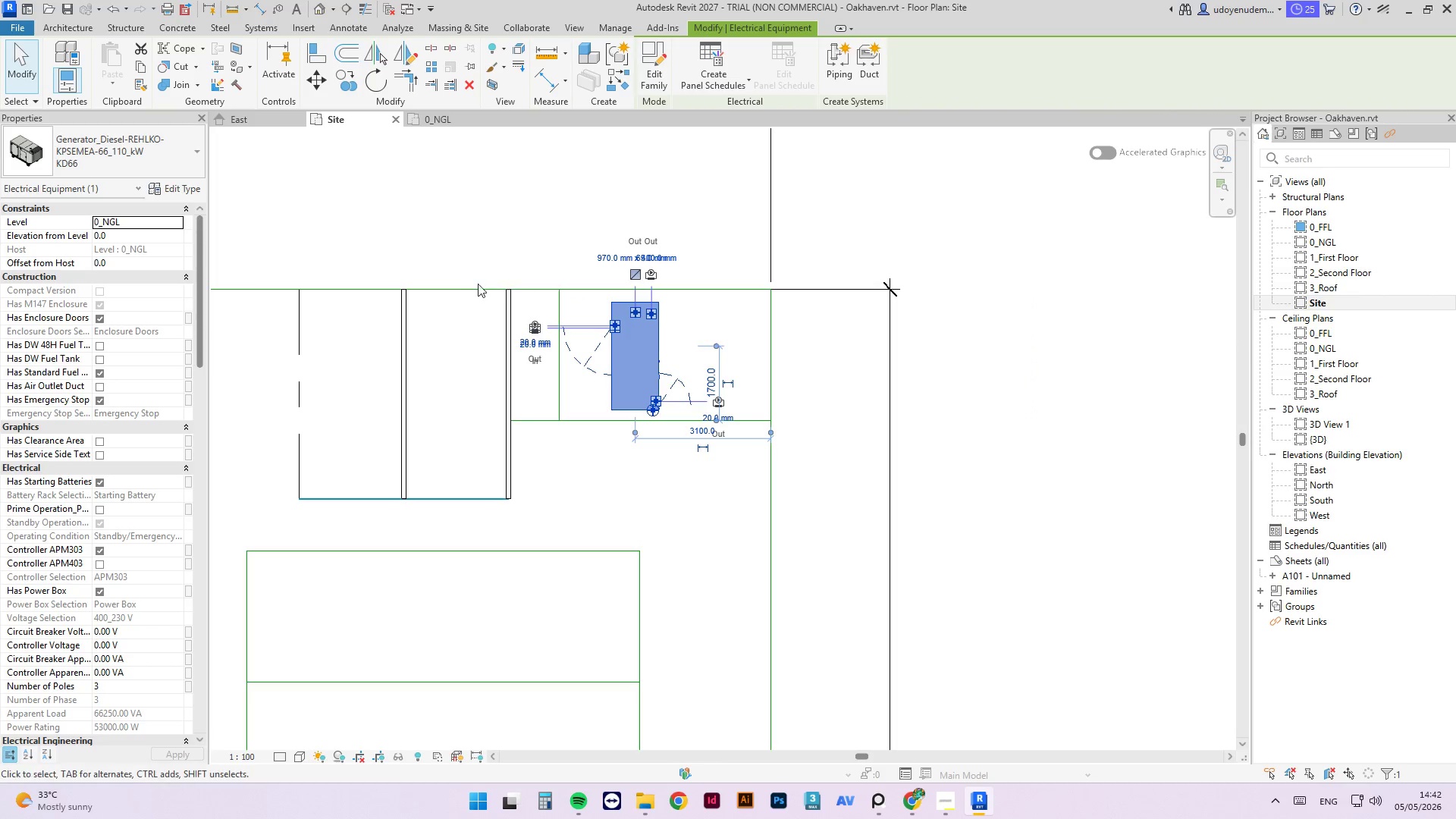 
left_click([472, 284])
 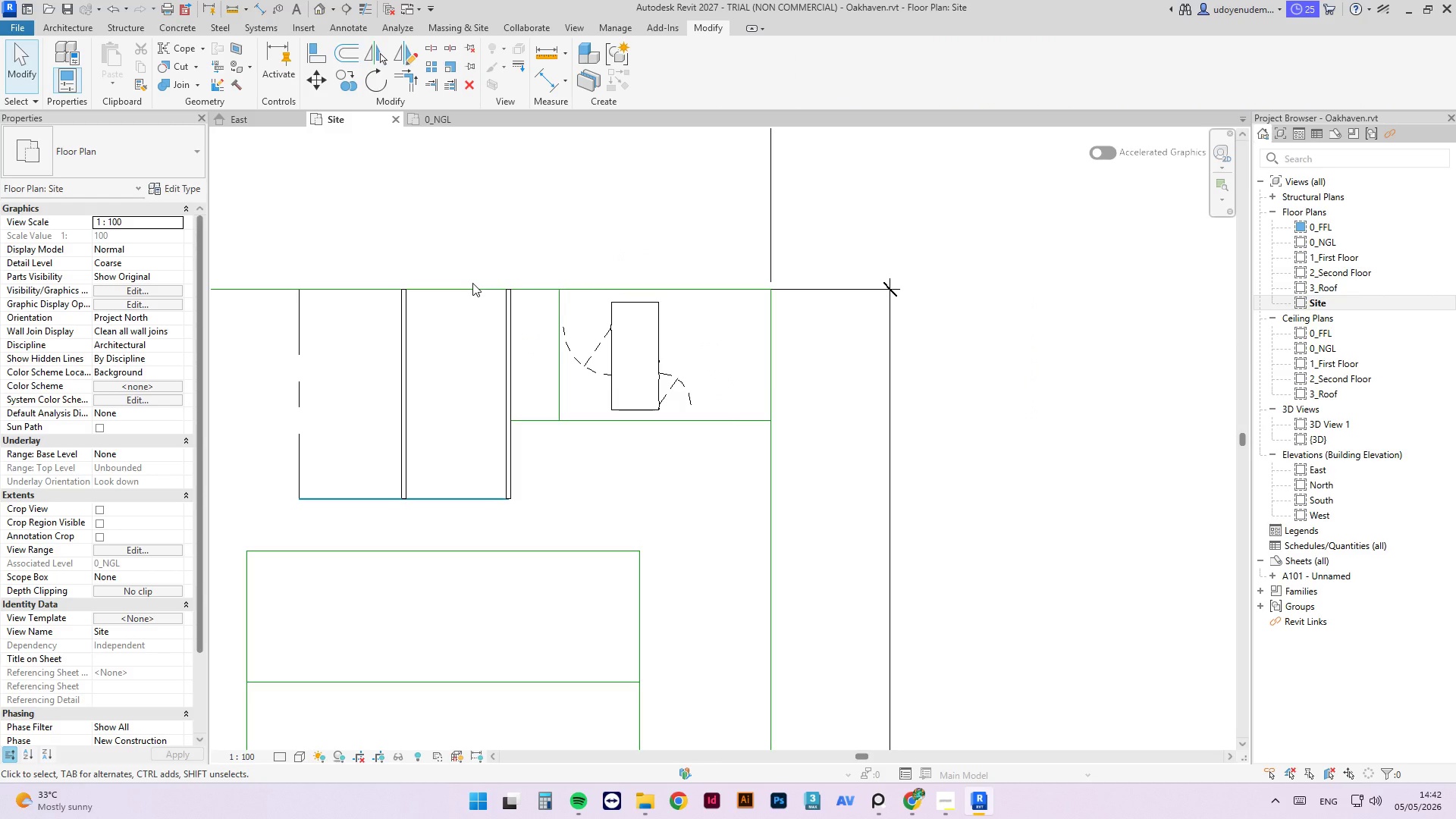 
key(Control+ControlLeft)
 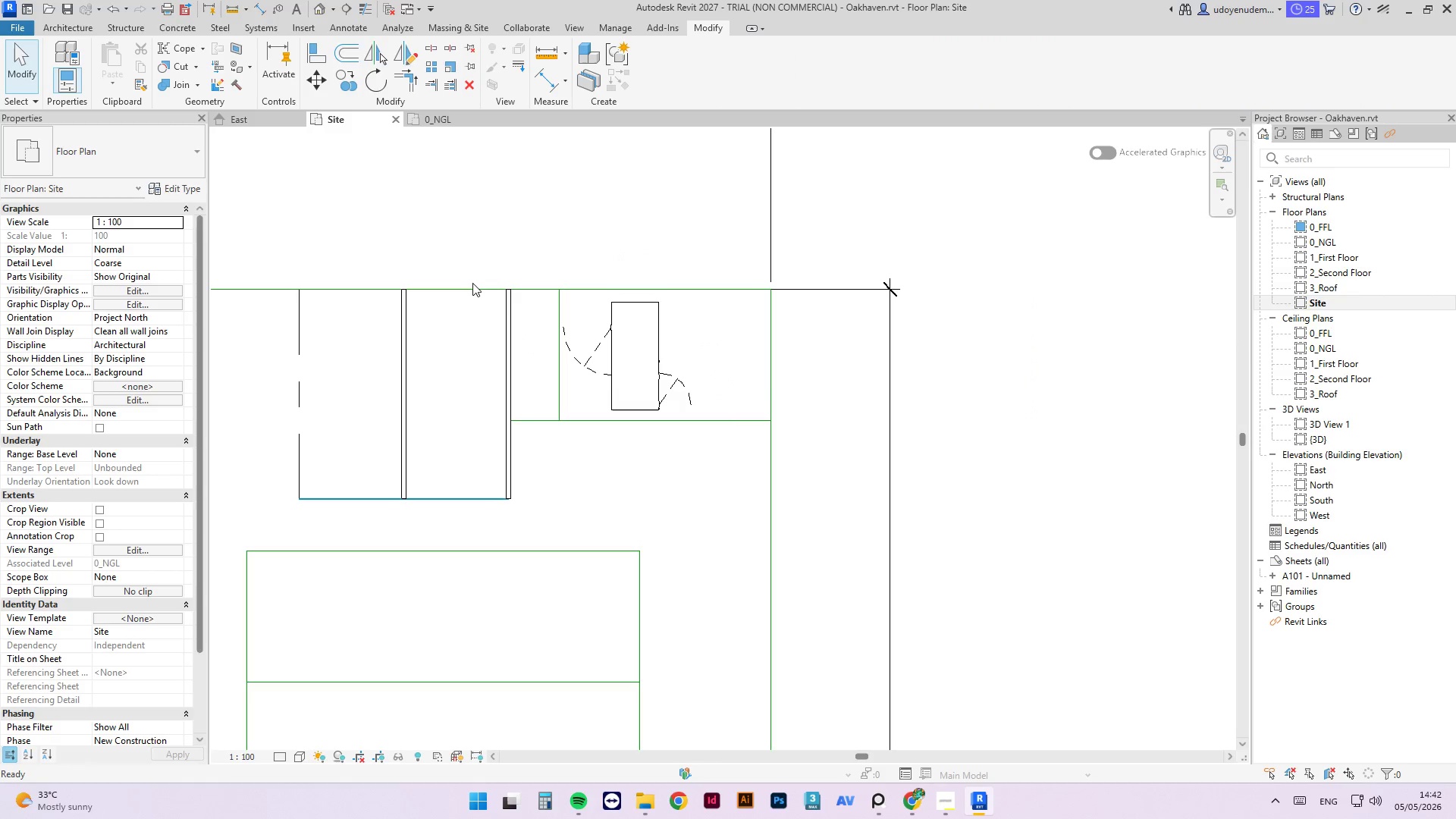 
key(Control+S)
 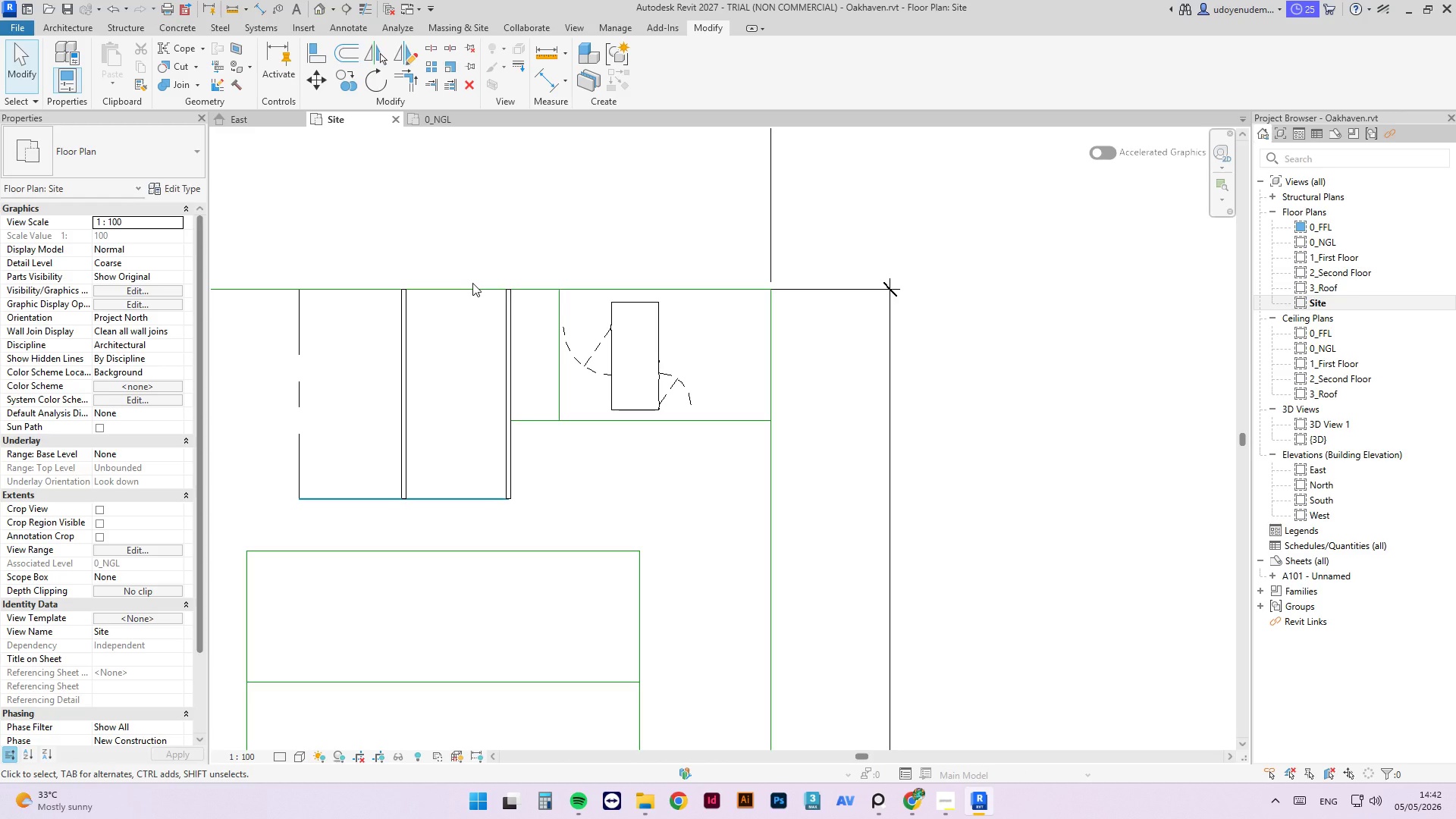 
wait(29.41)
 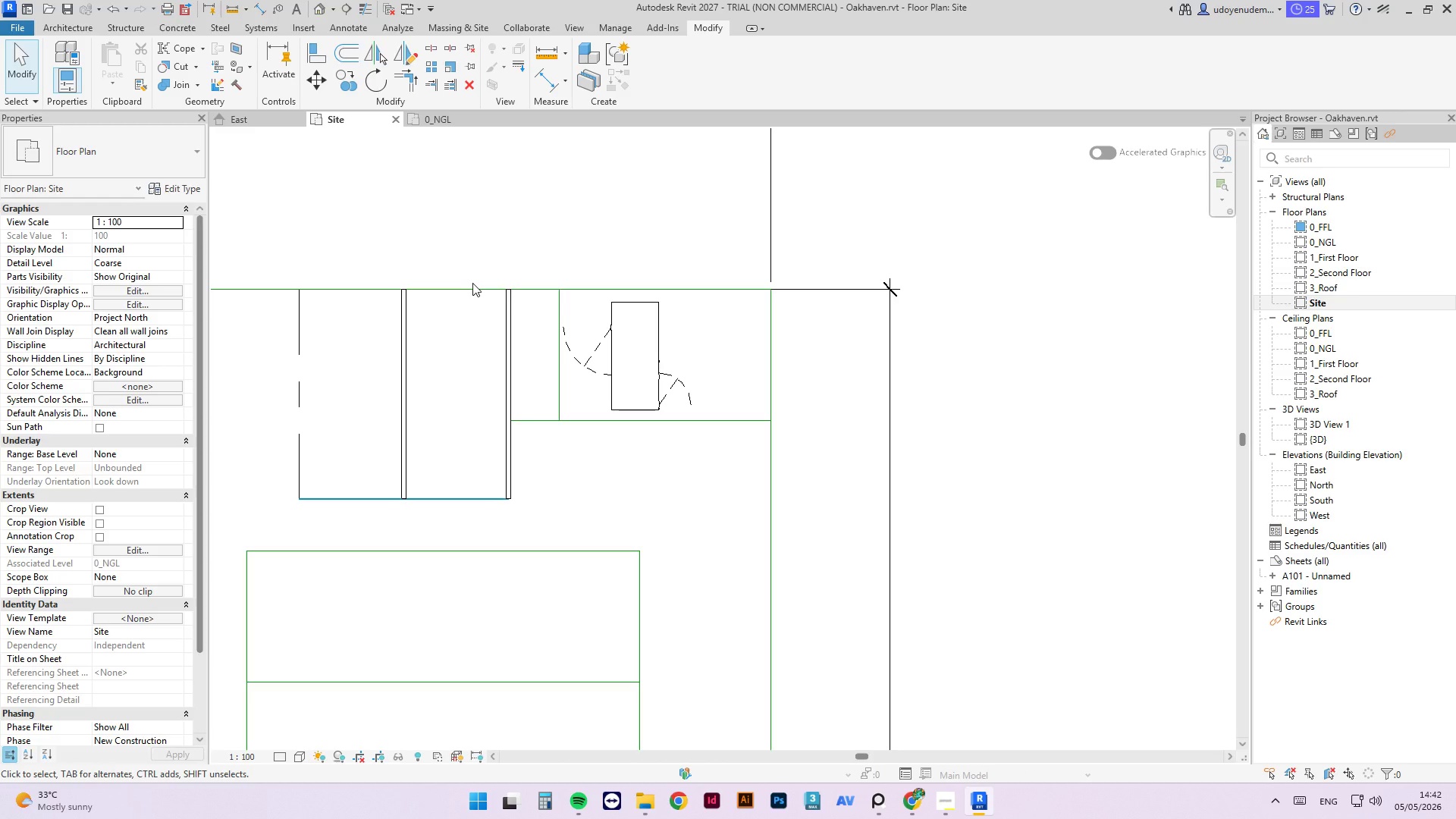 
left_click([511, 464])
 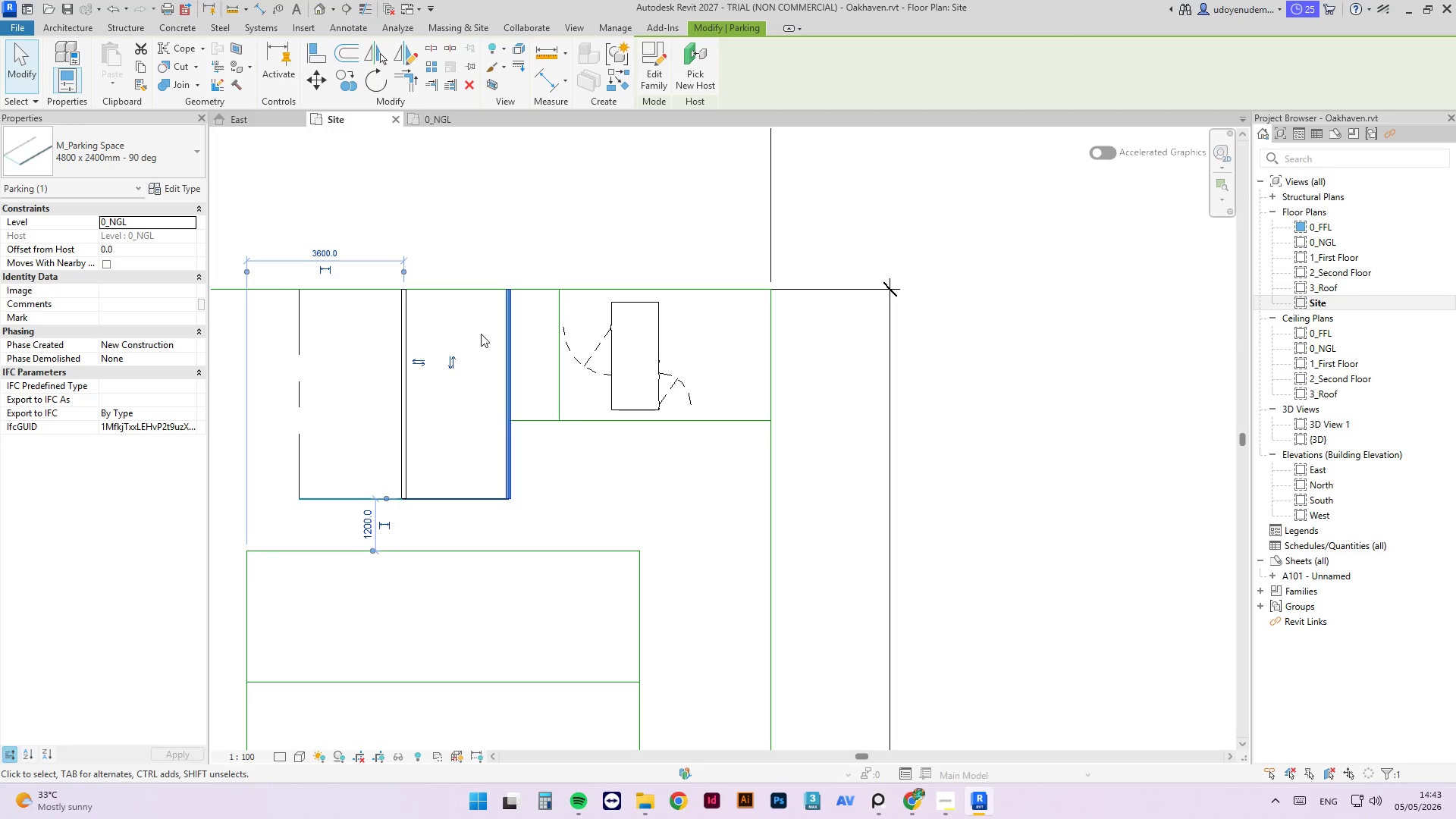 
scroll: coordinate [560, 395], scroll_direction: down, amount: 4.0
 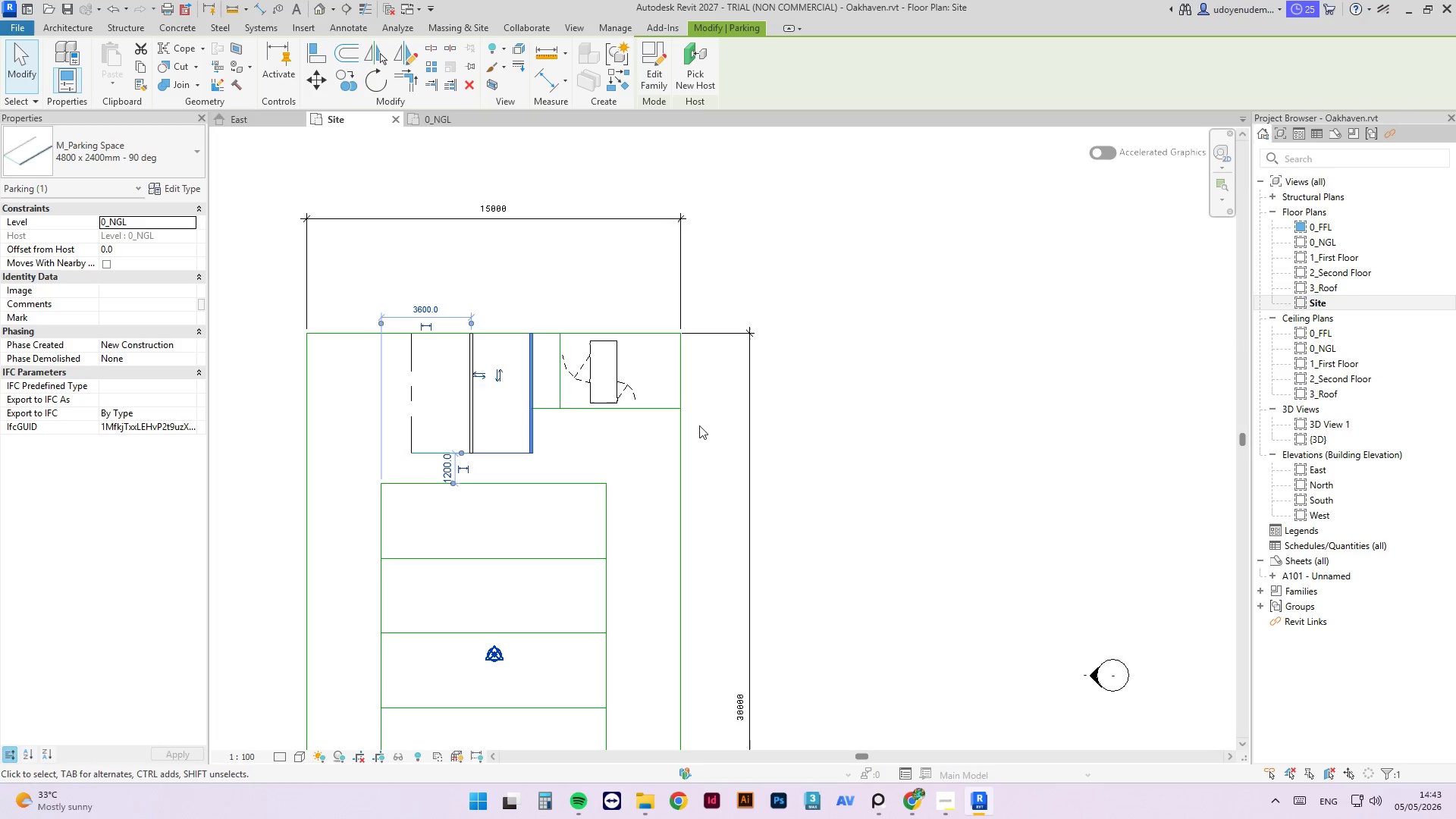 
triple_click([677, 366])
 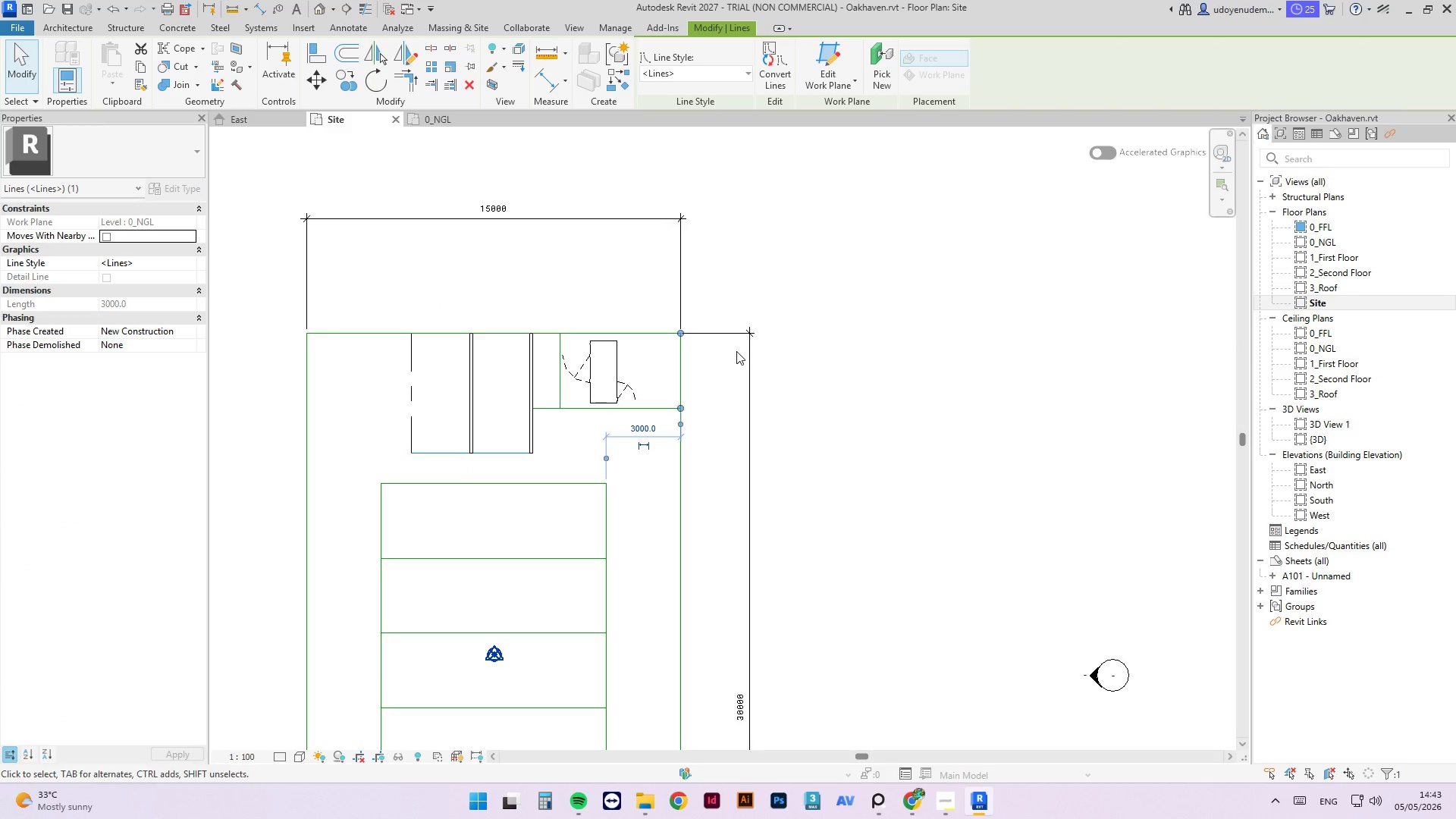 
type(oof)
key(Escape)
key(Escape)
 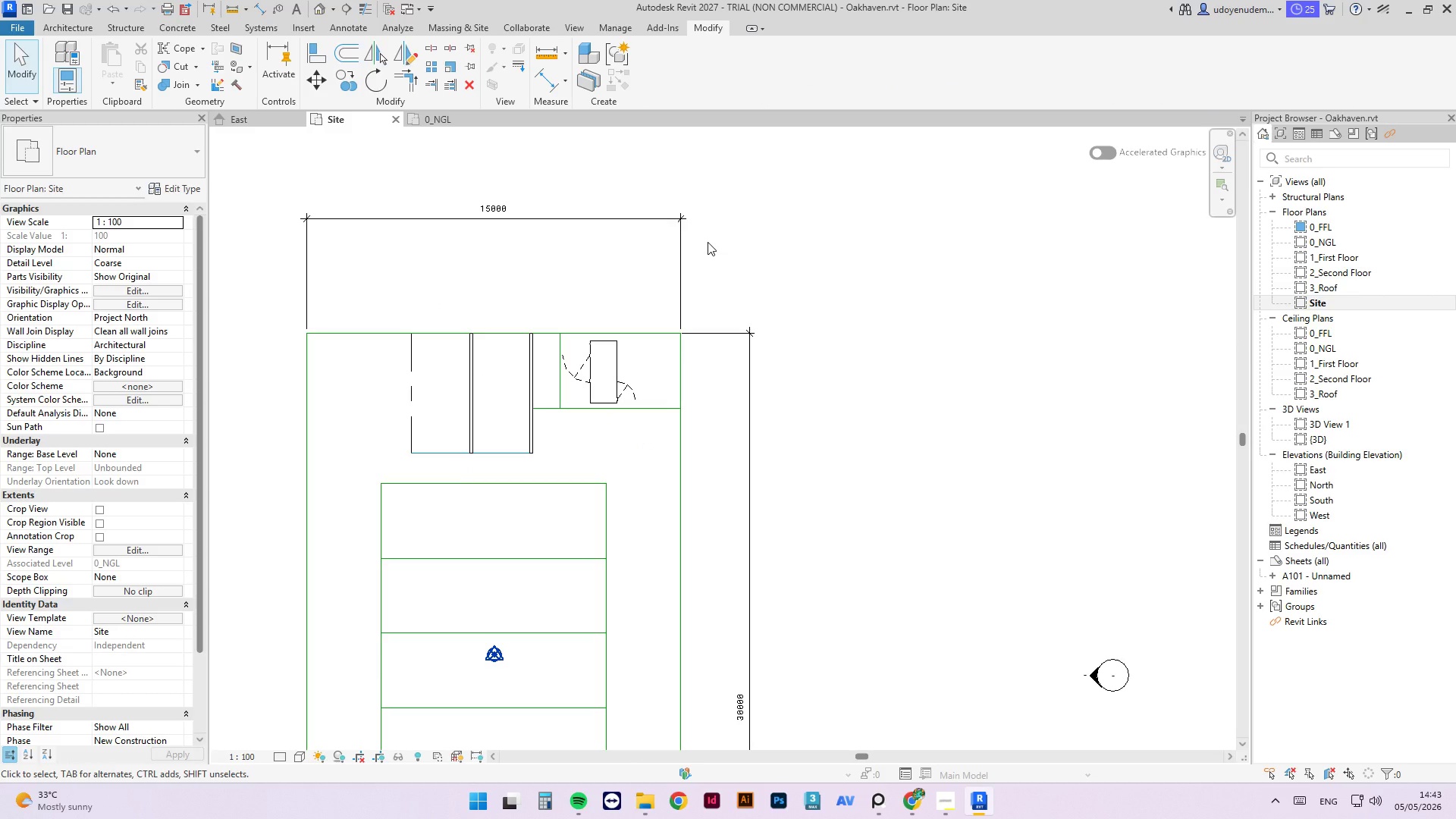 
wait(11.12)
 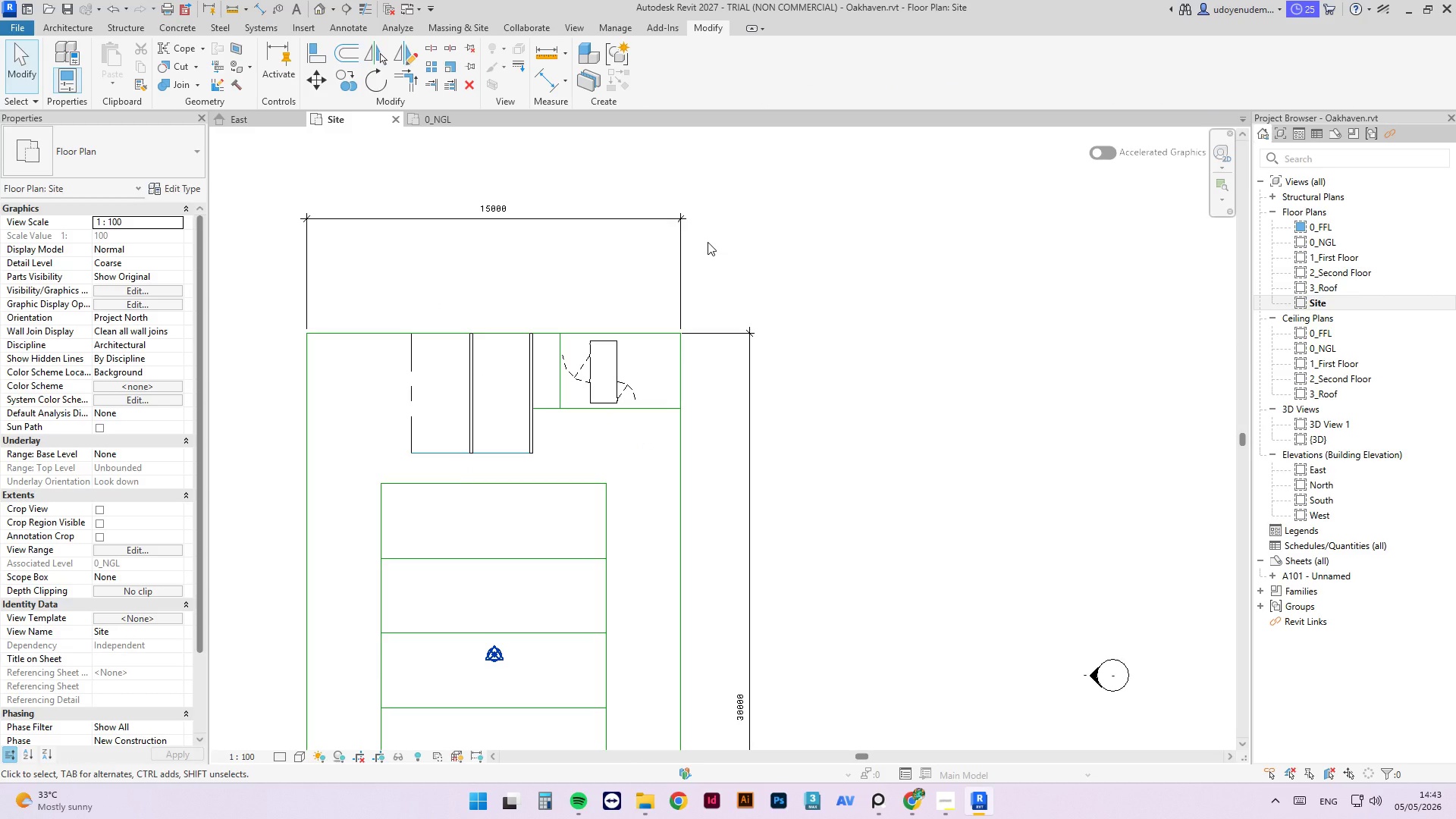 
left_click([676, 372])
 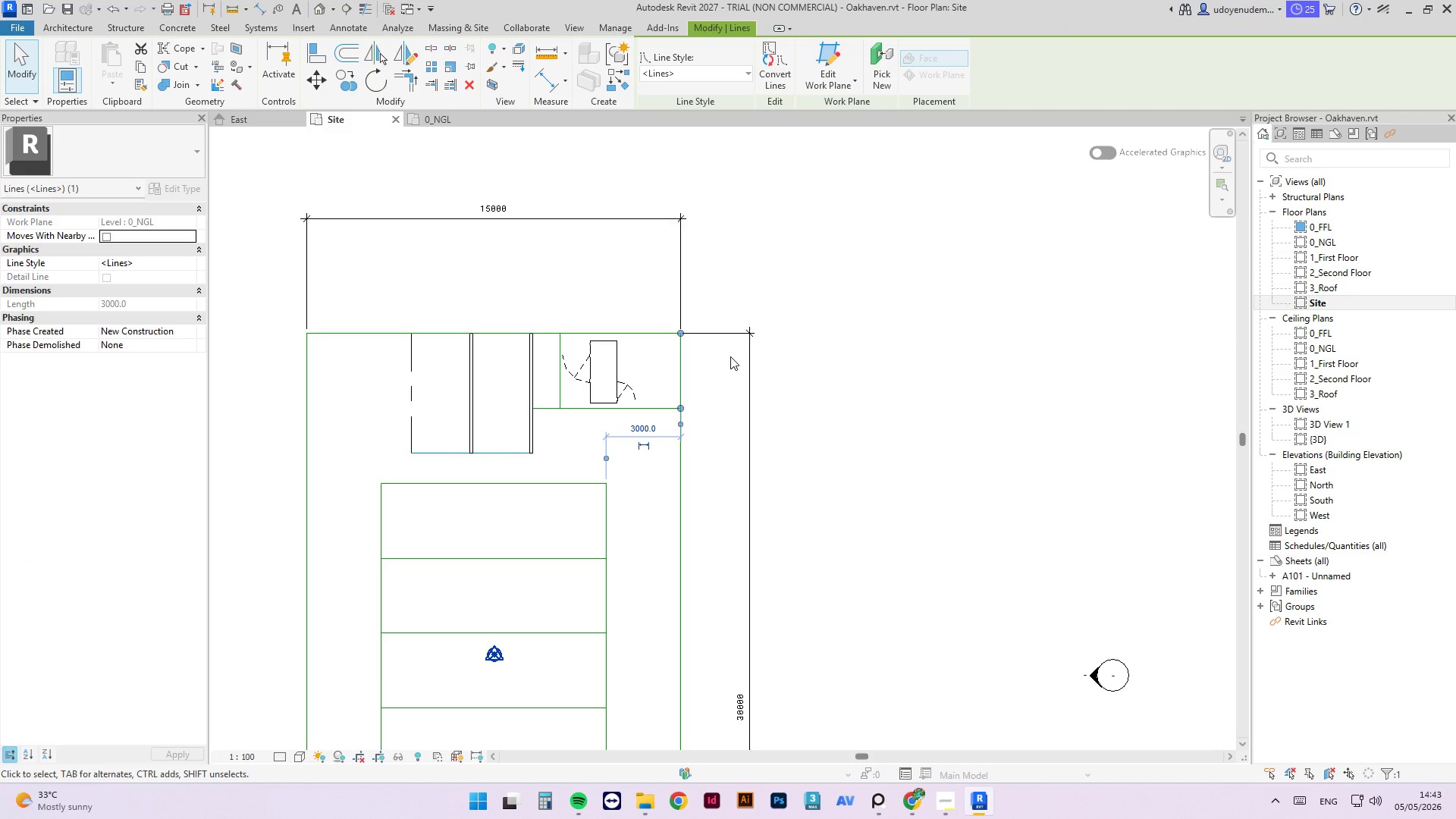 
type(of)
 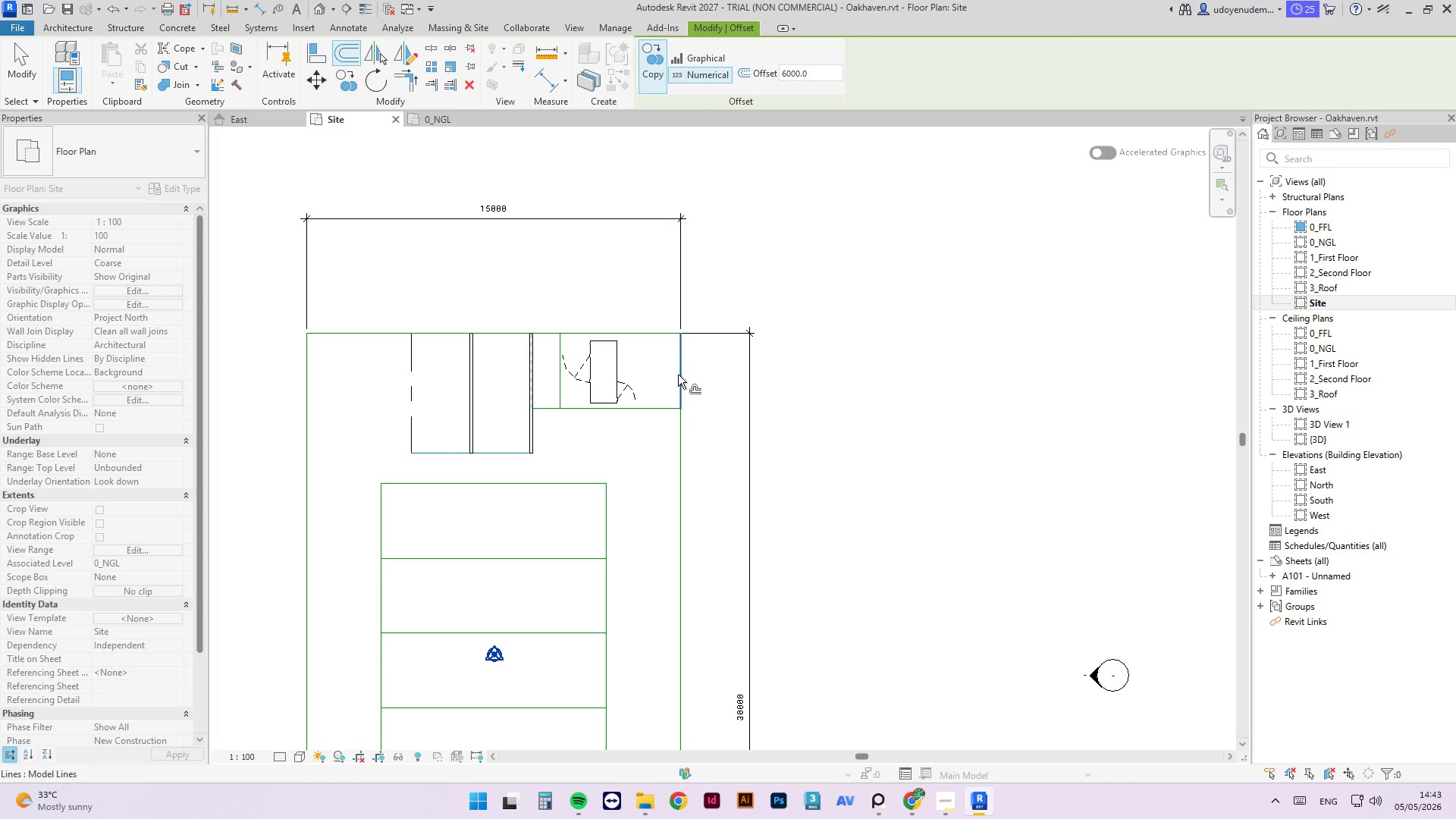 
key(Escape)
 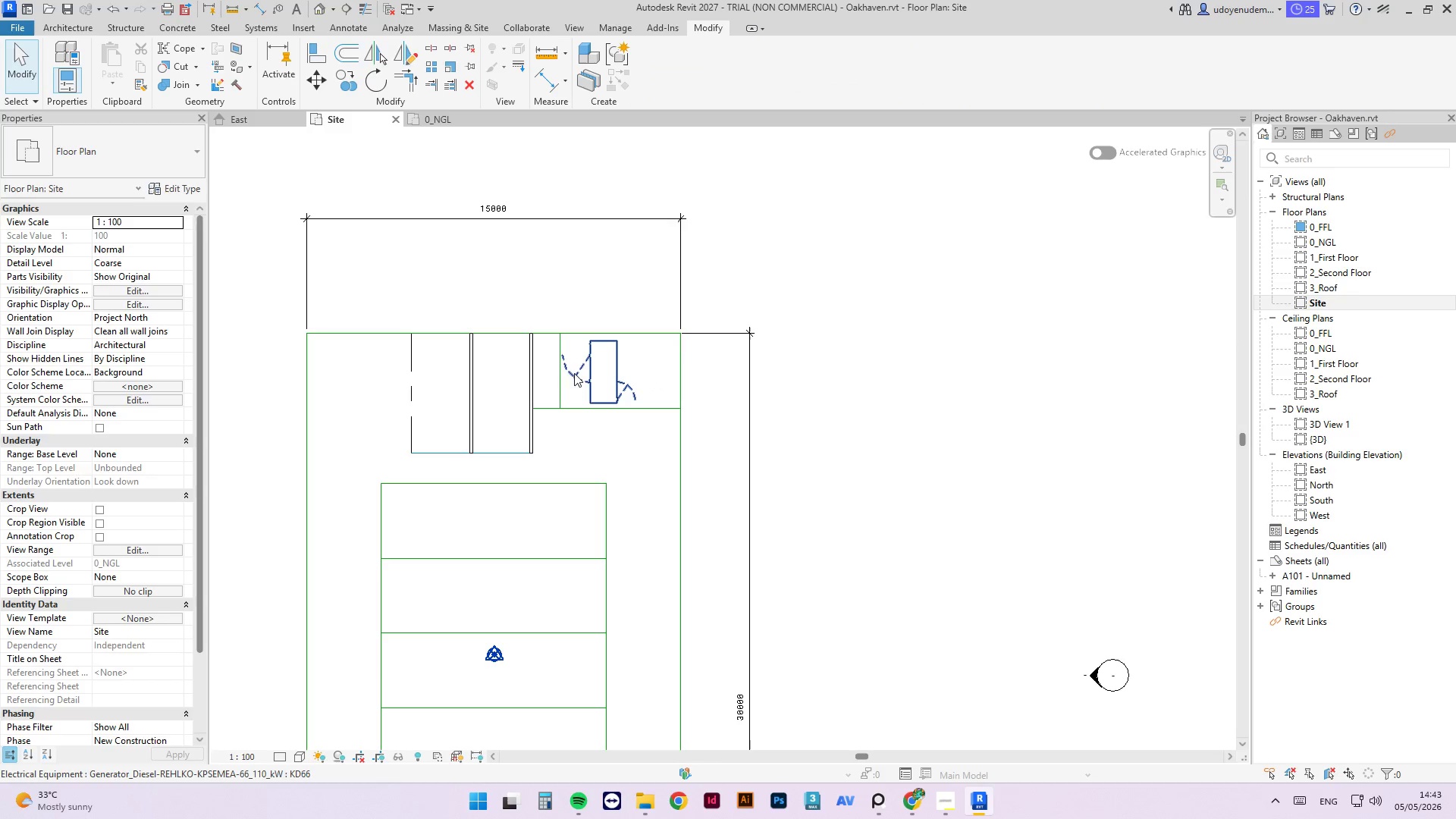 
key(Escape)
 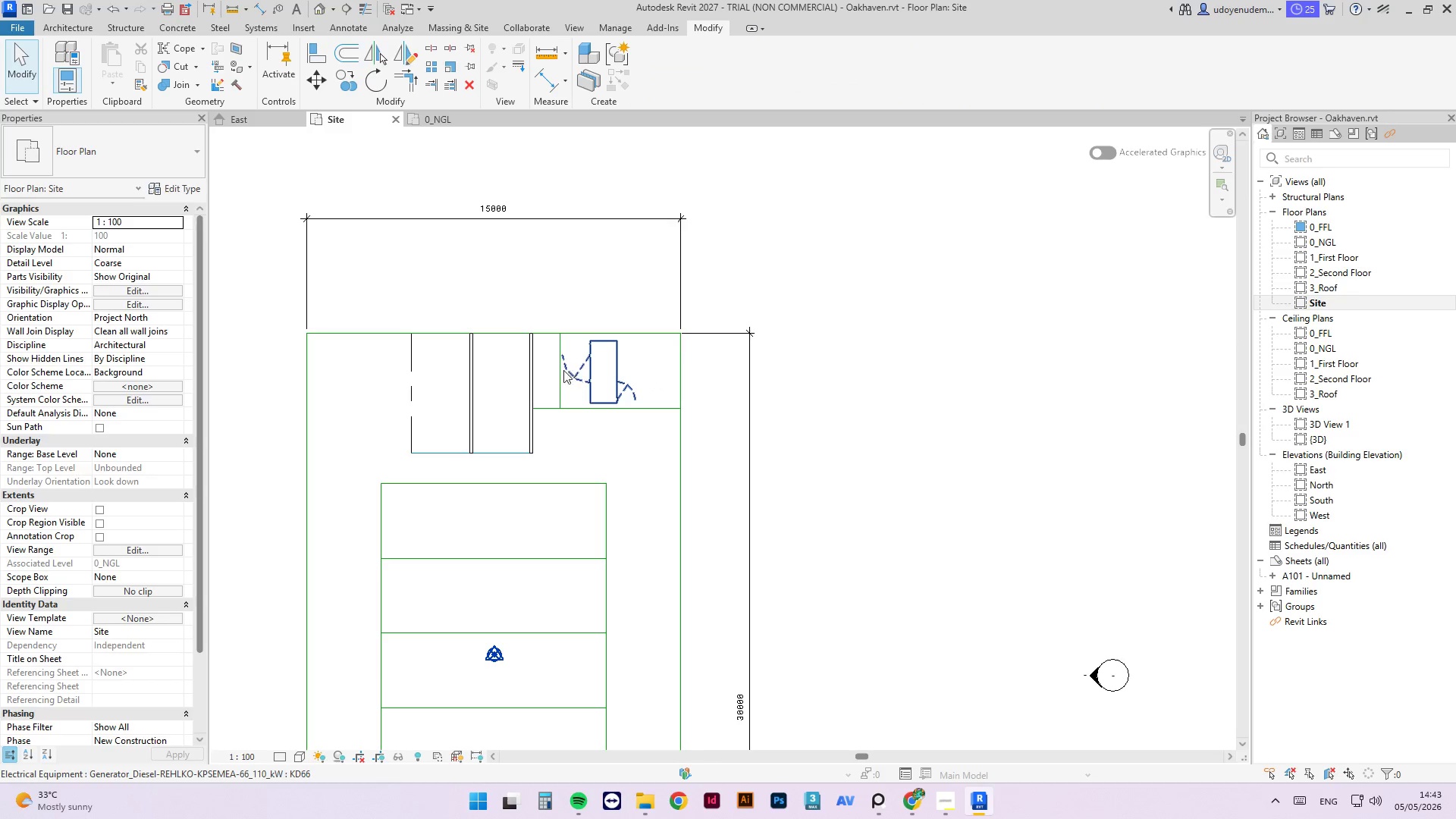 
key(Escape)
 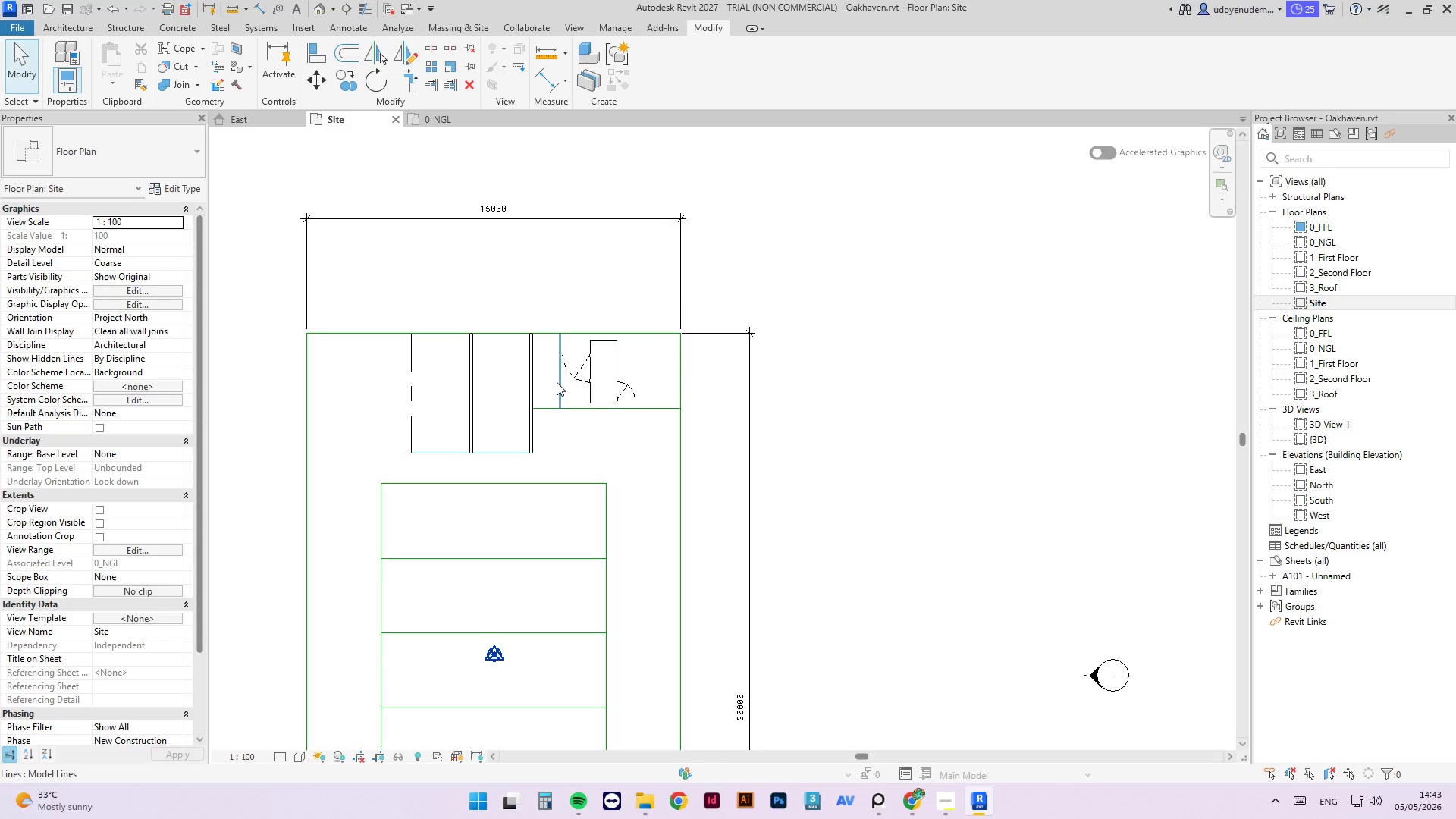 
left_click([557, 382])
 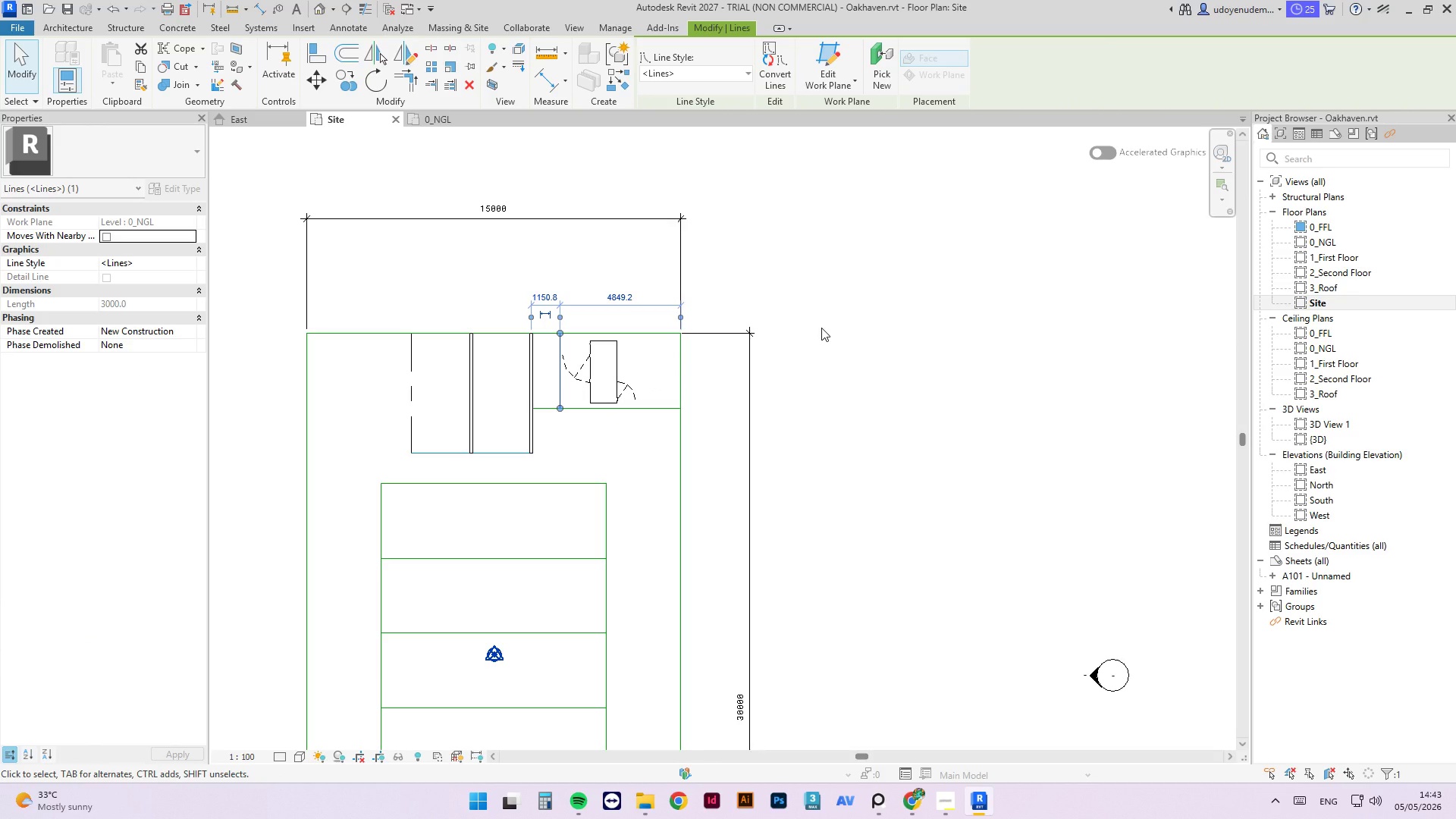 
key(Delete)
 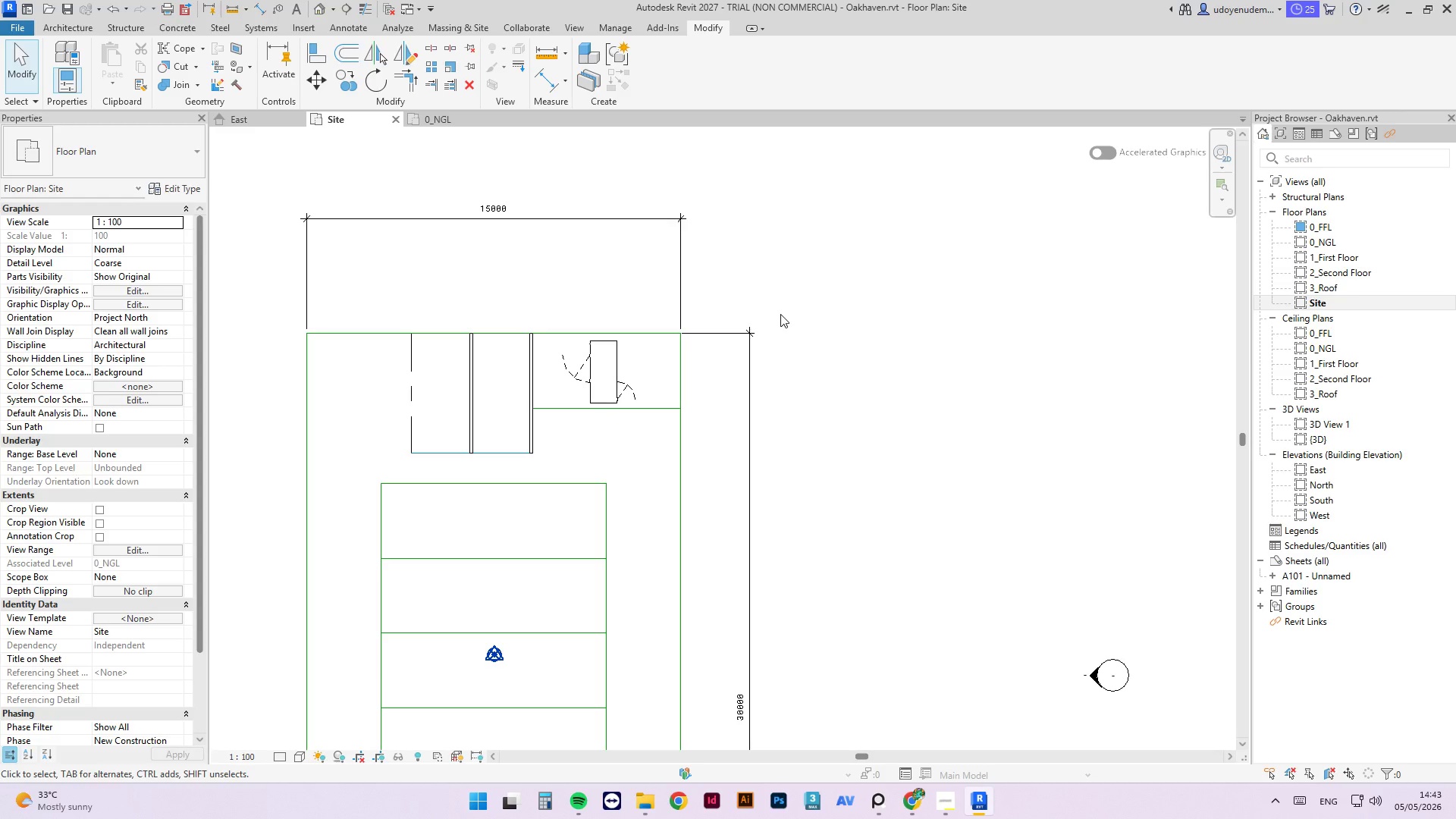 
left_click([530, 422])
 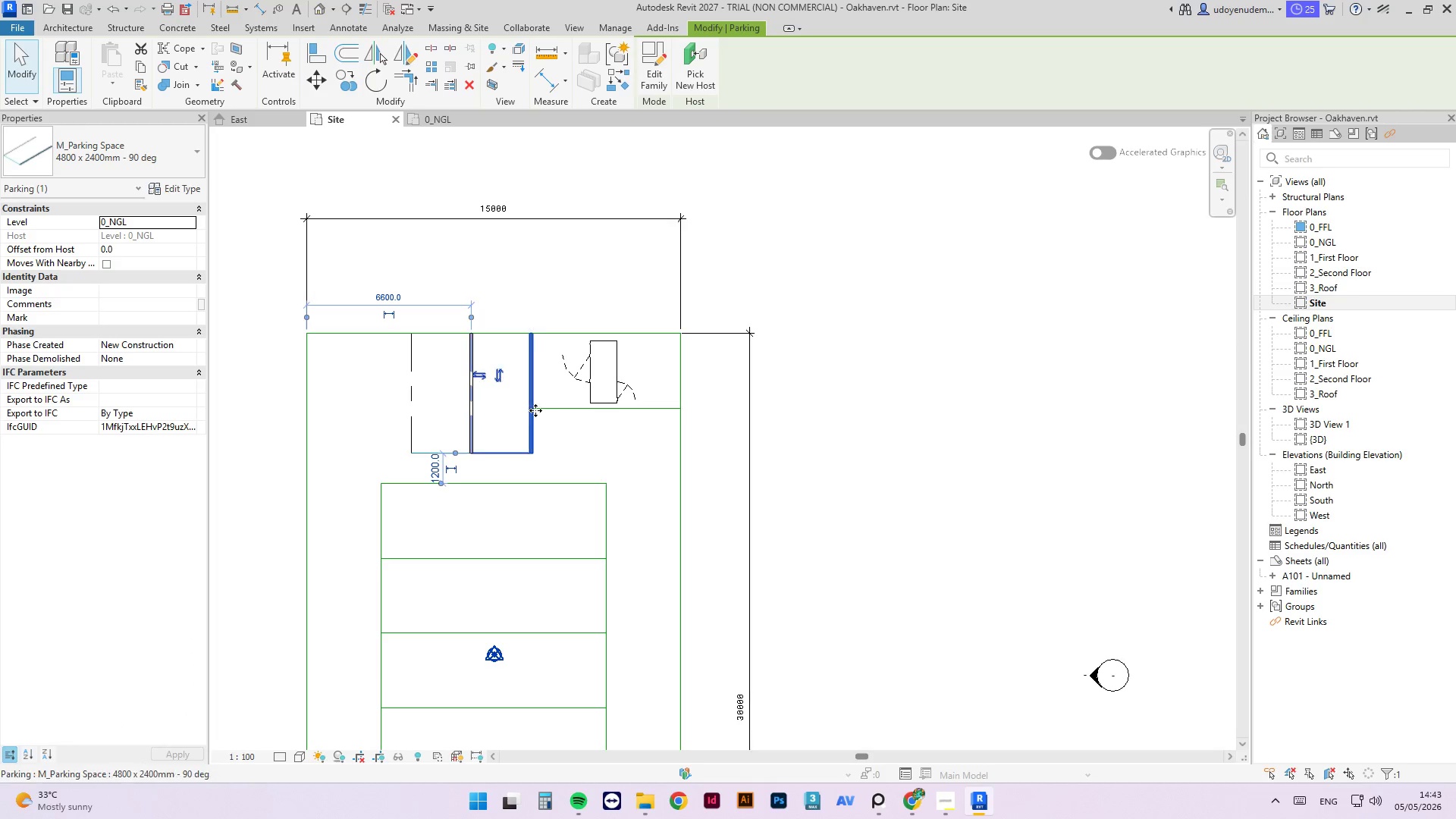 
left_click_drag(start_coordinate=[535, 428], to_coordinate=[510, 431])
 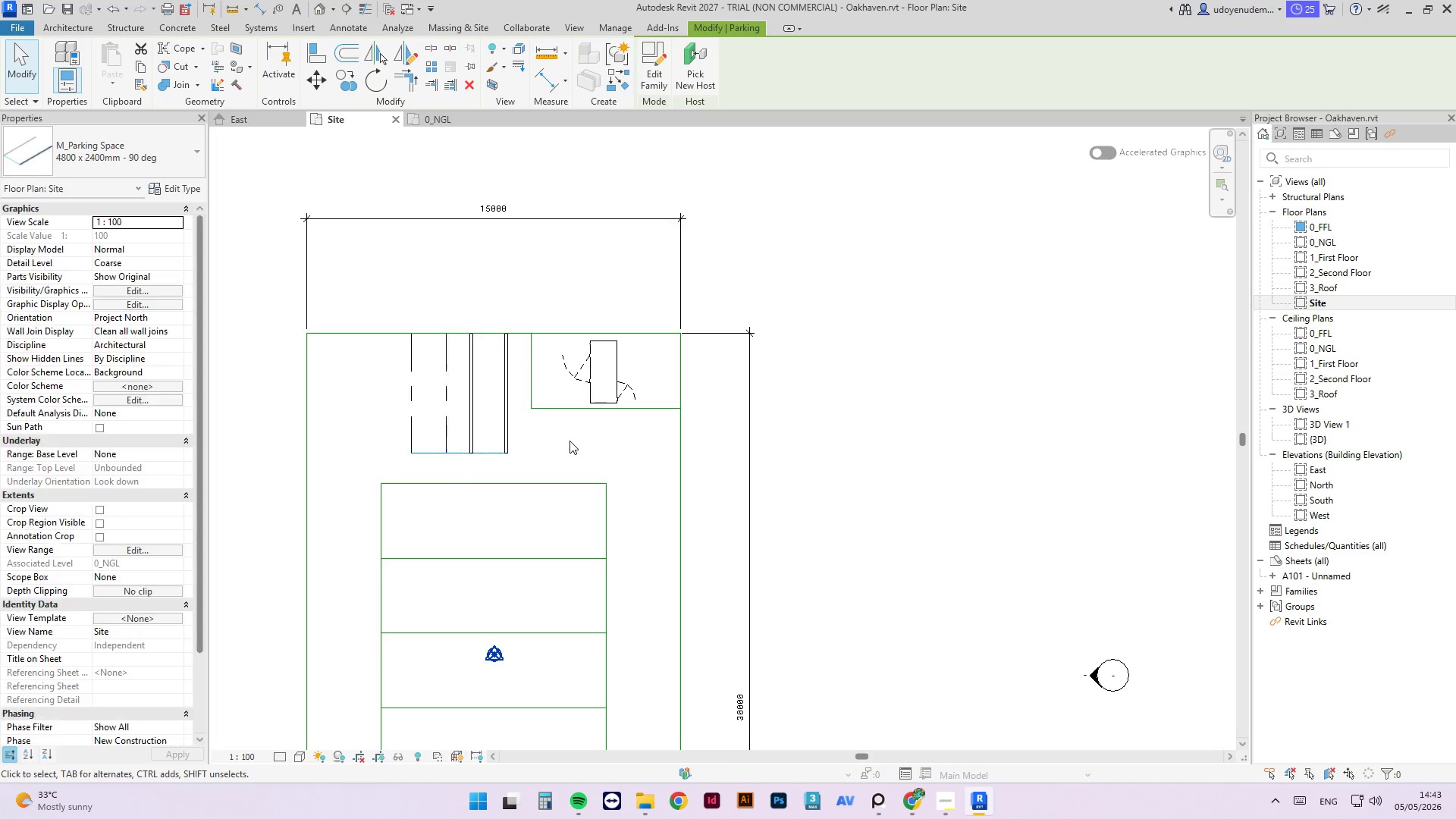 
left_click([570, 441])
 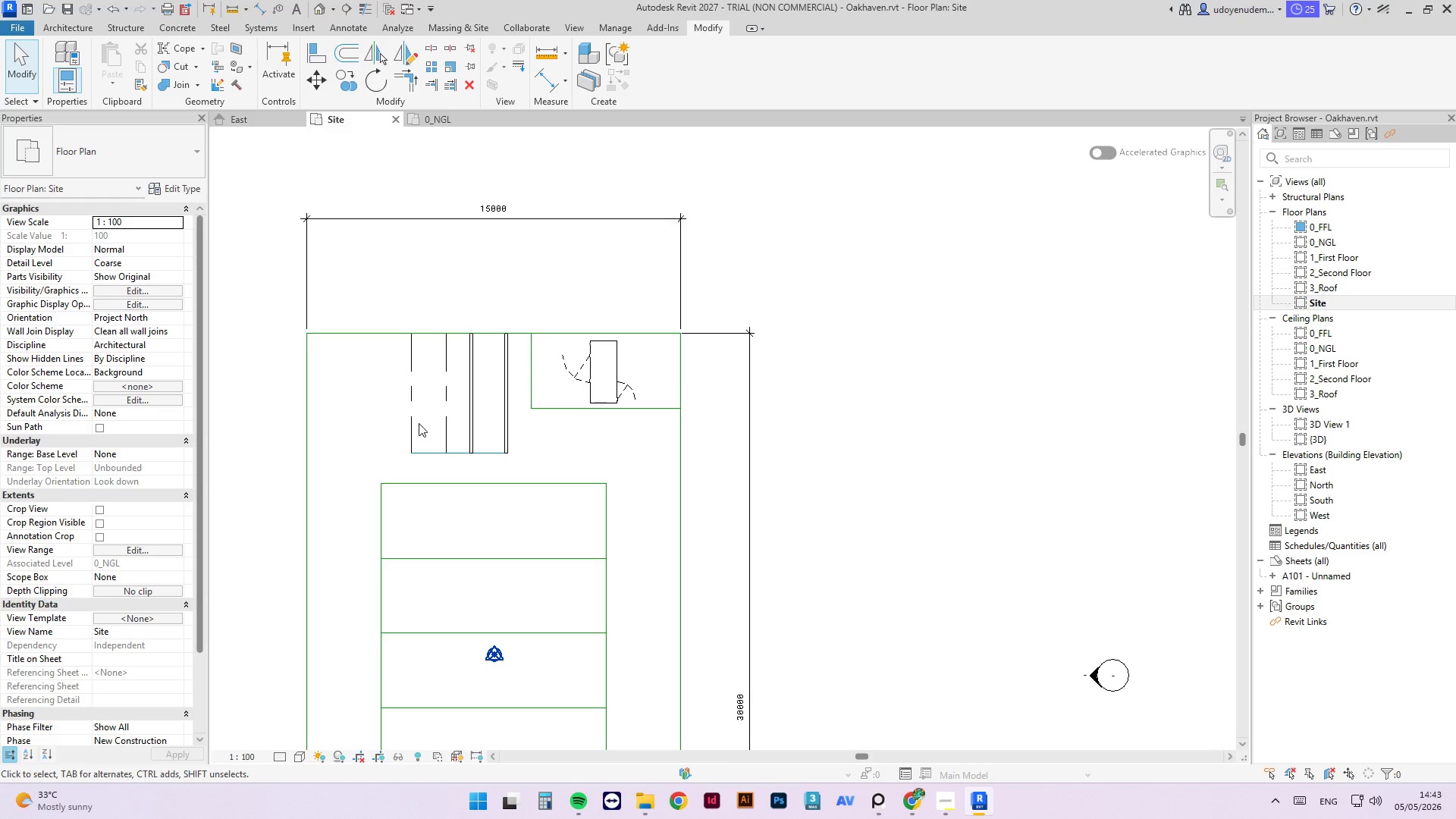 
left_click([415, 422])
 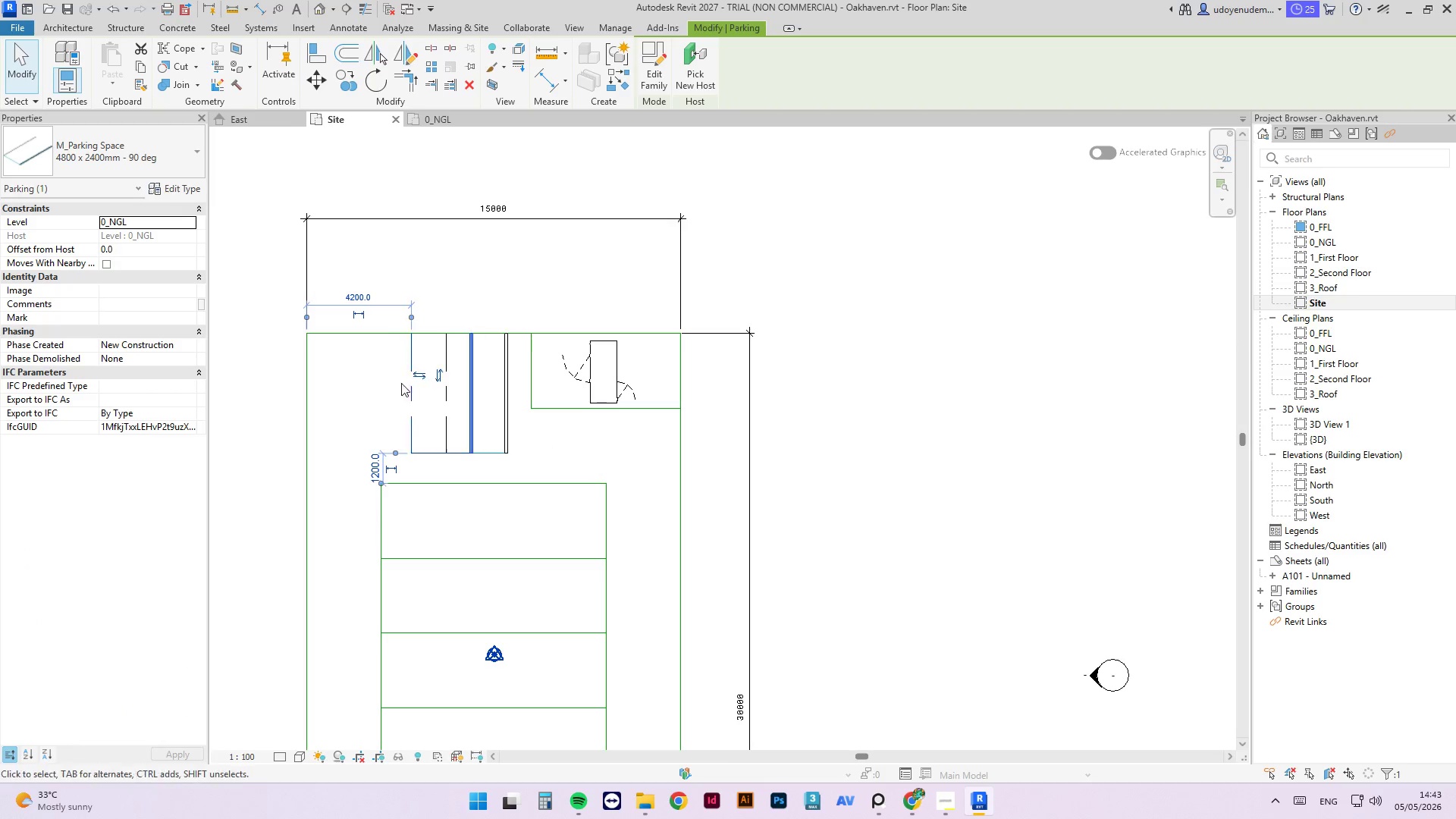 
key(Delete)
 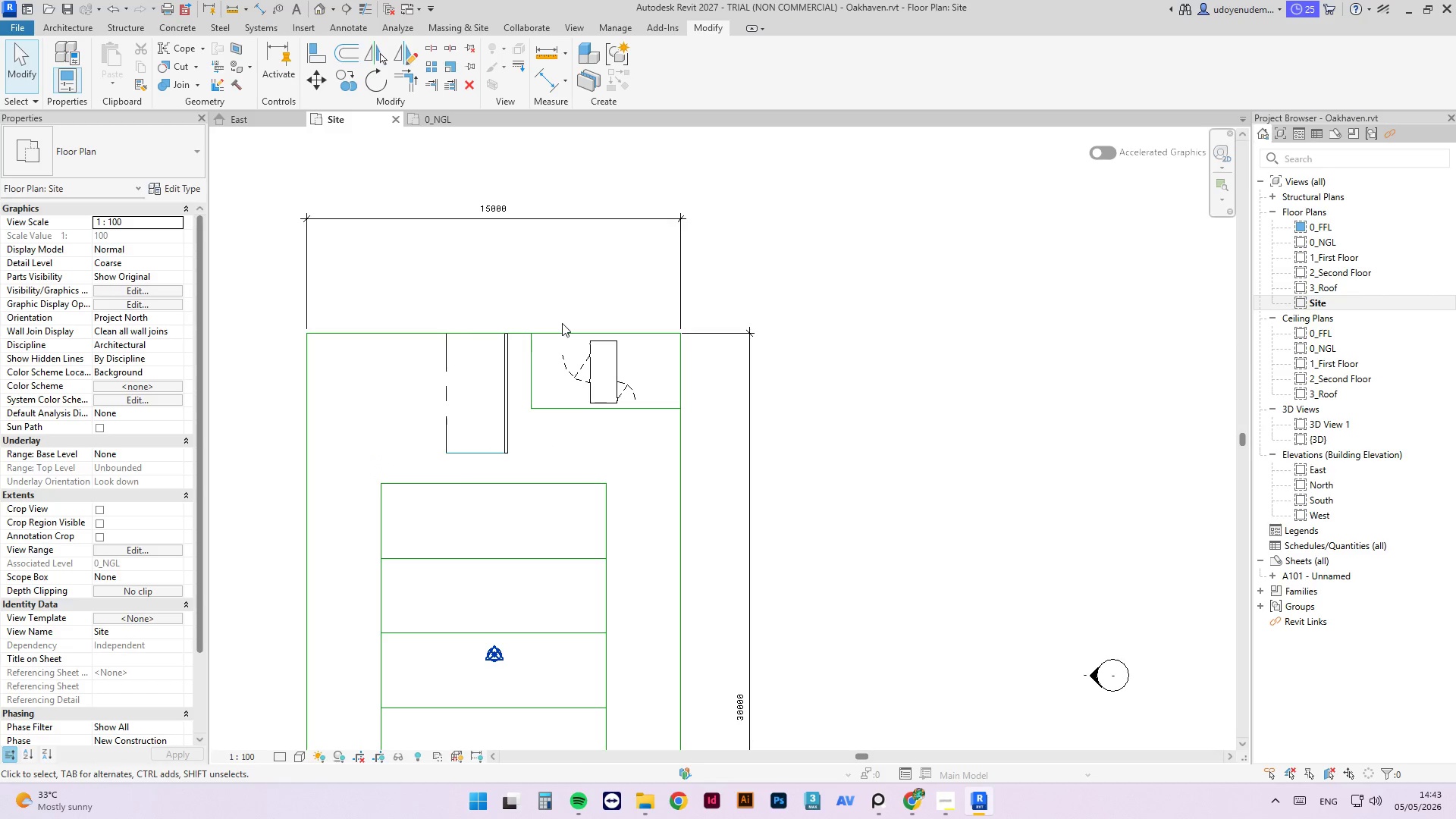 
left_click([628, 327])
 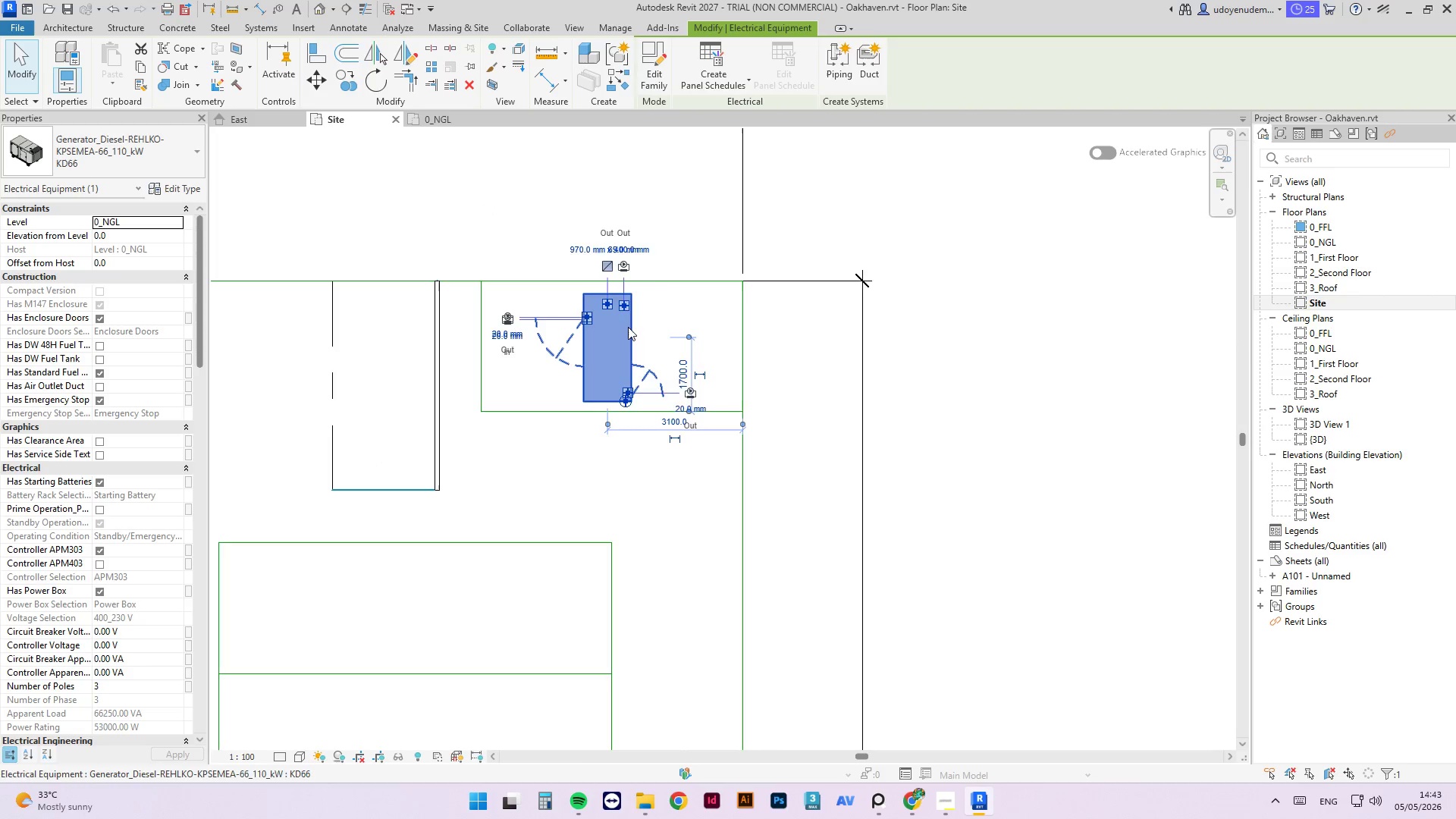 
scroll: coordinate [598, 404], scroll_direction: up, amount: 4.0
 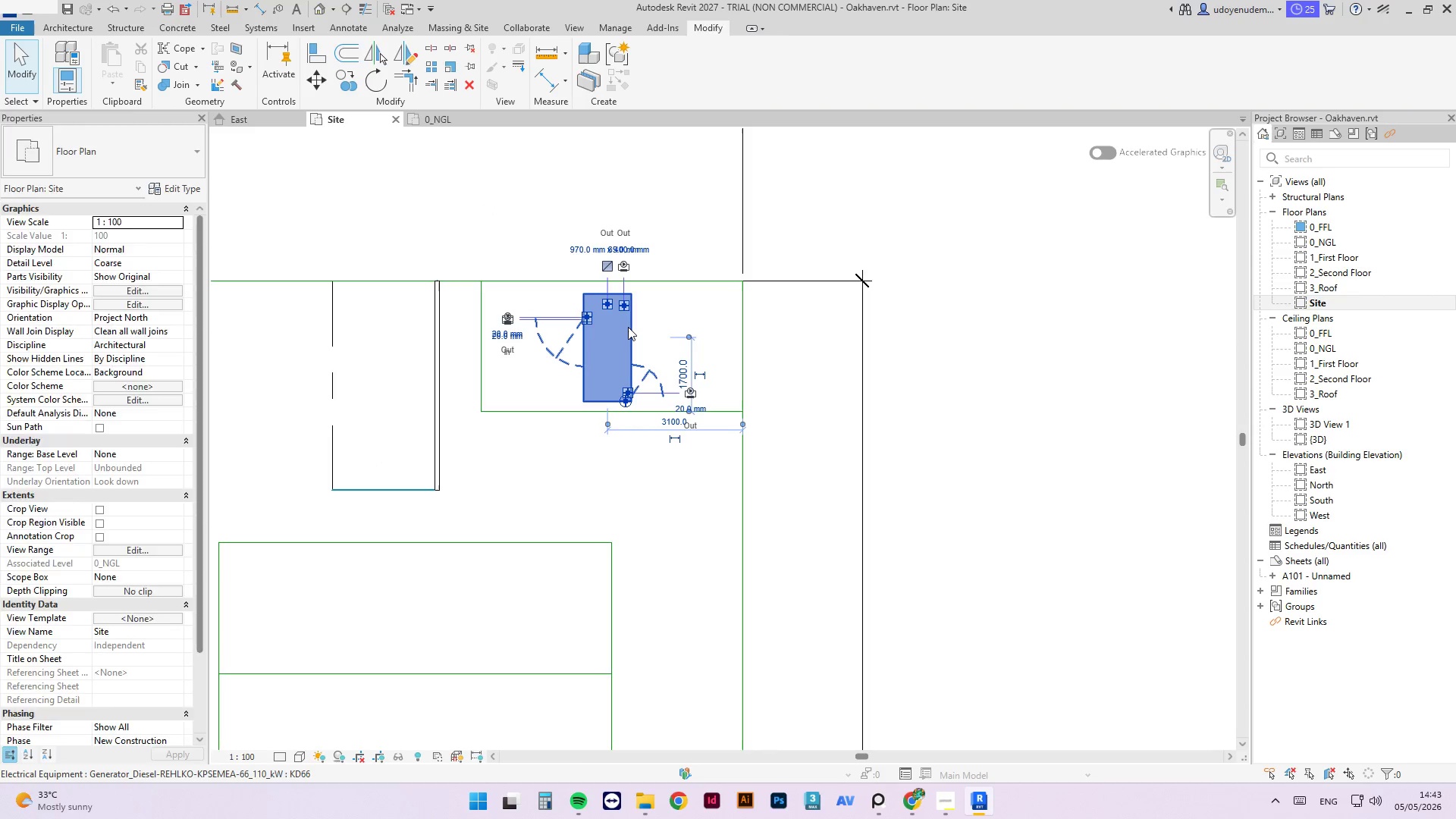 
key(Space)
 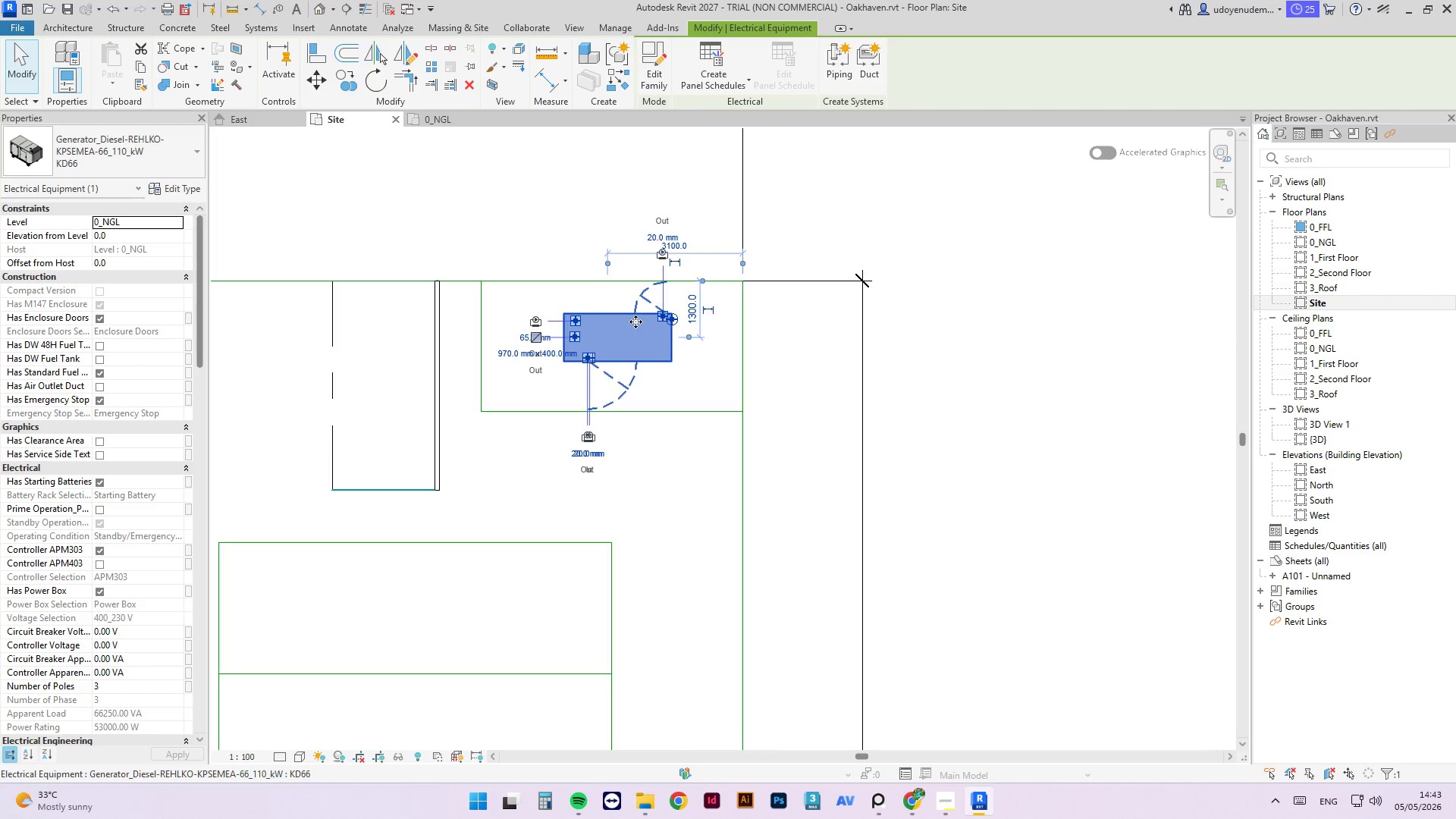 
key(Space)
 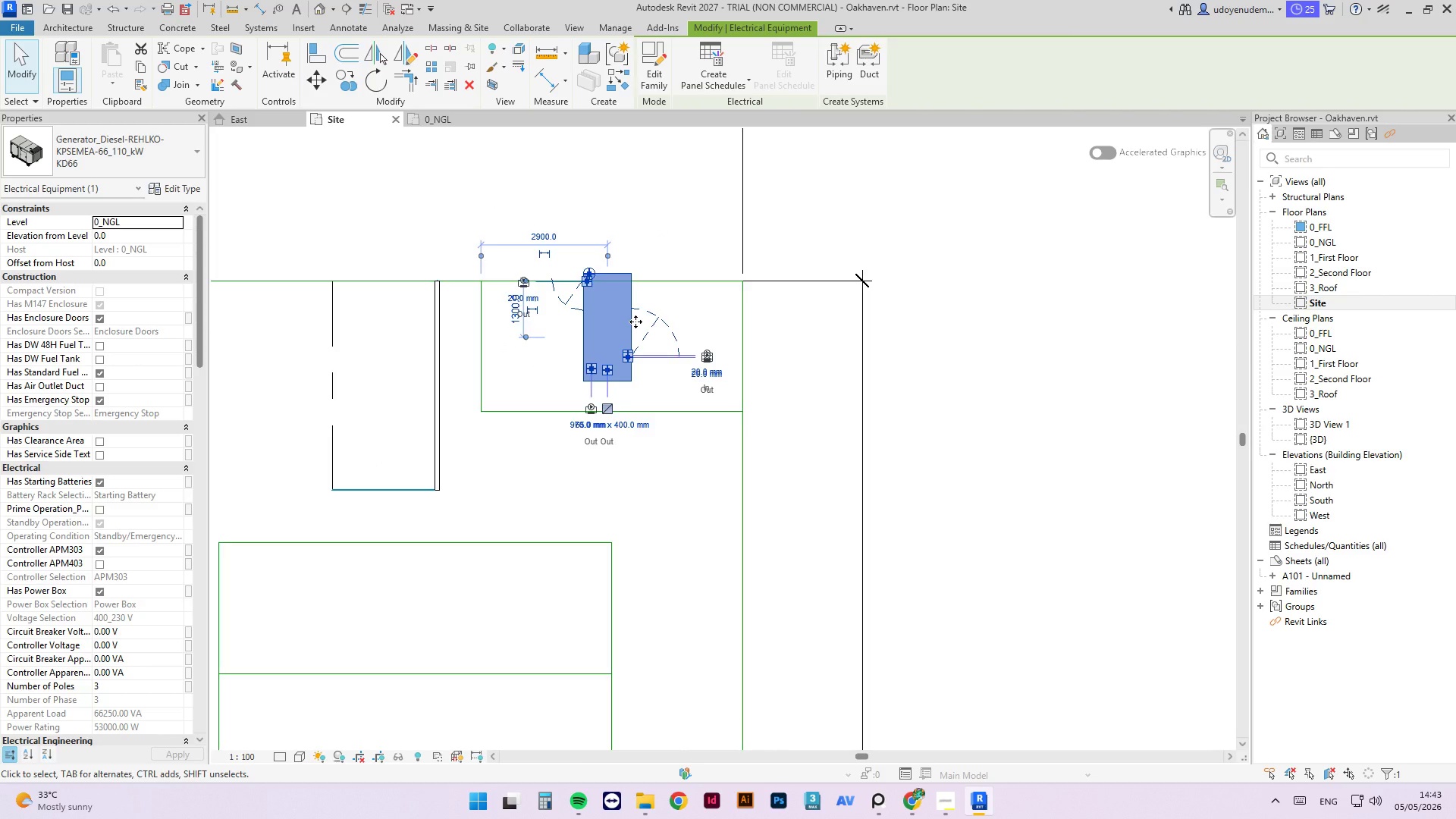 
key(Space)
 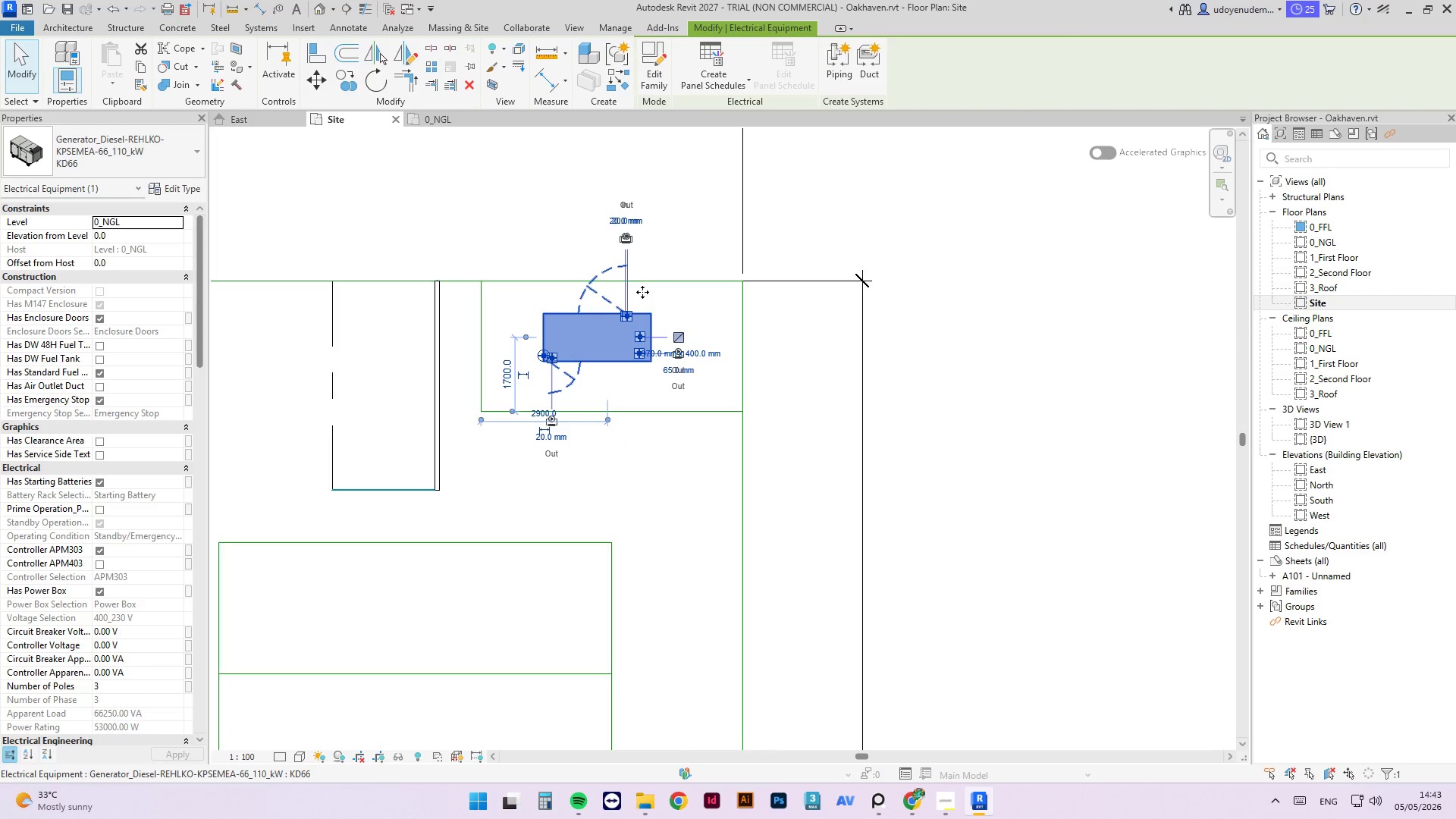 
key(Space)
 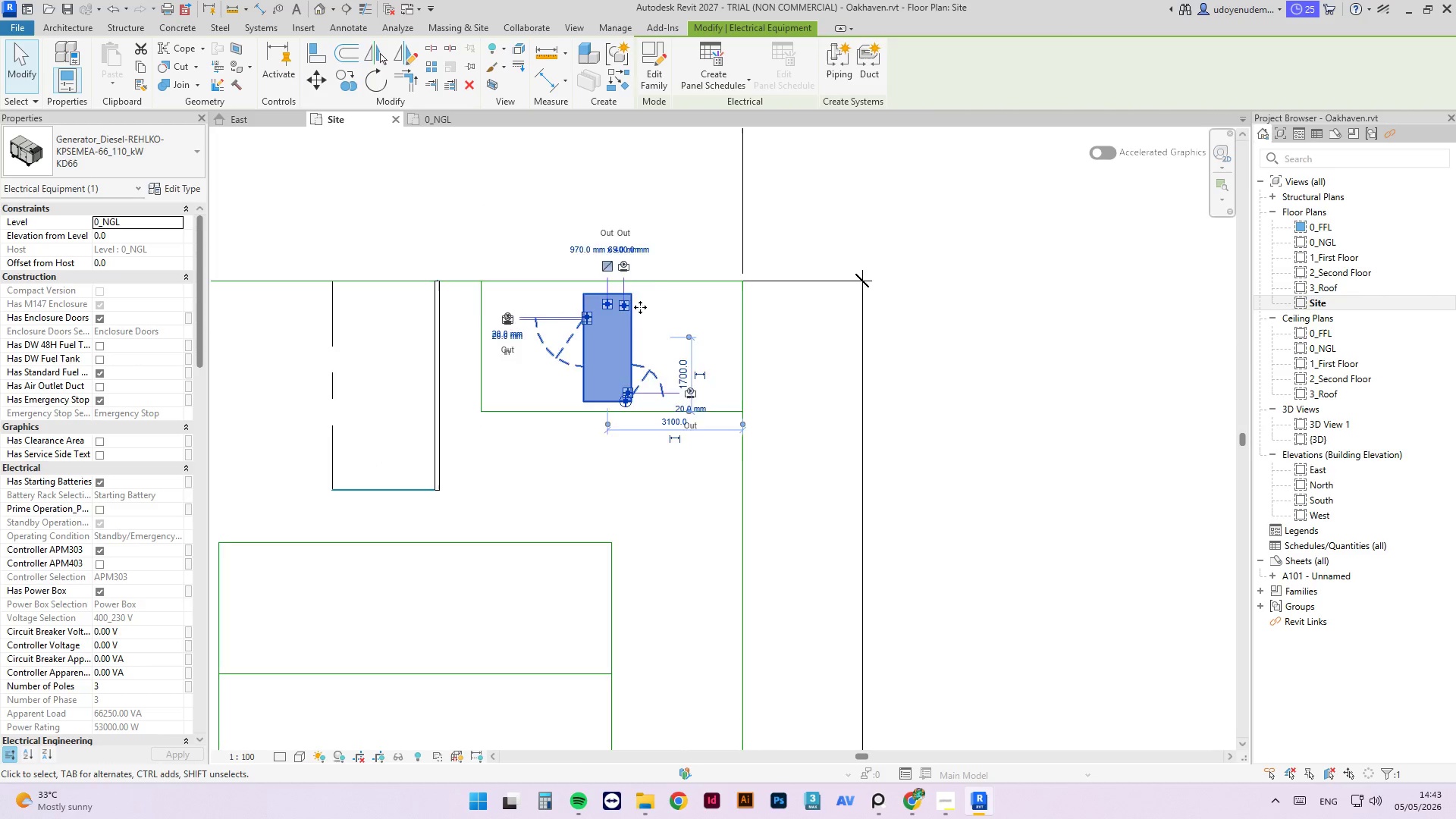 
key(Space)
 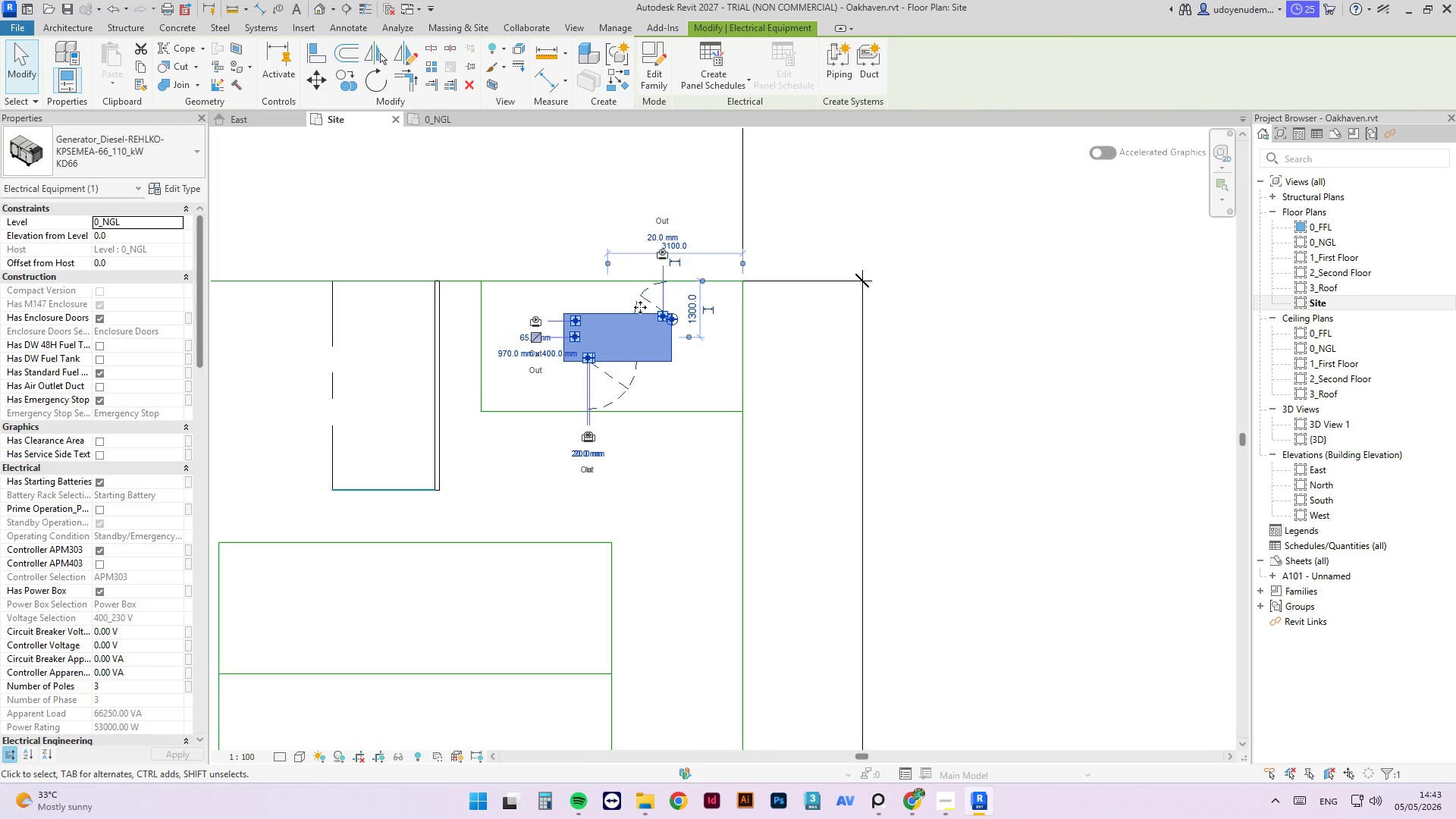 
key(Space)
 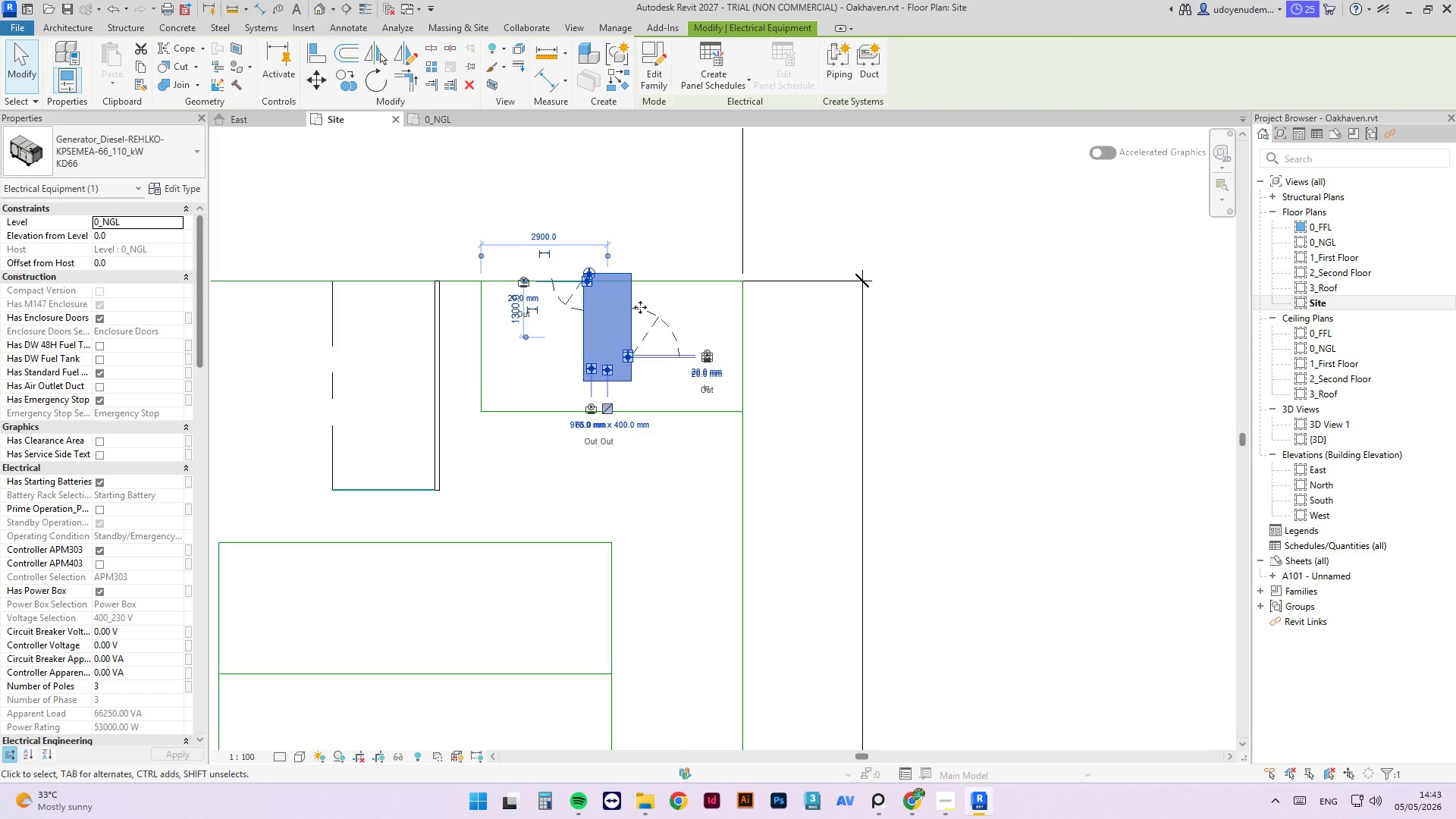 
key(Space)
 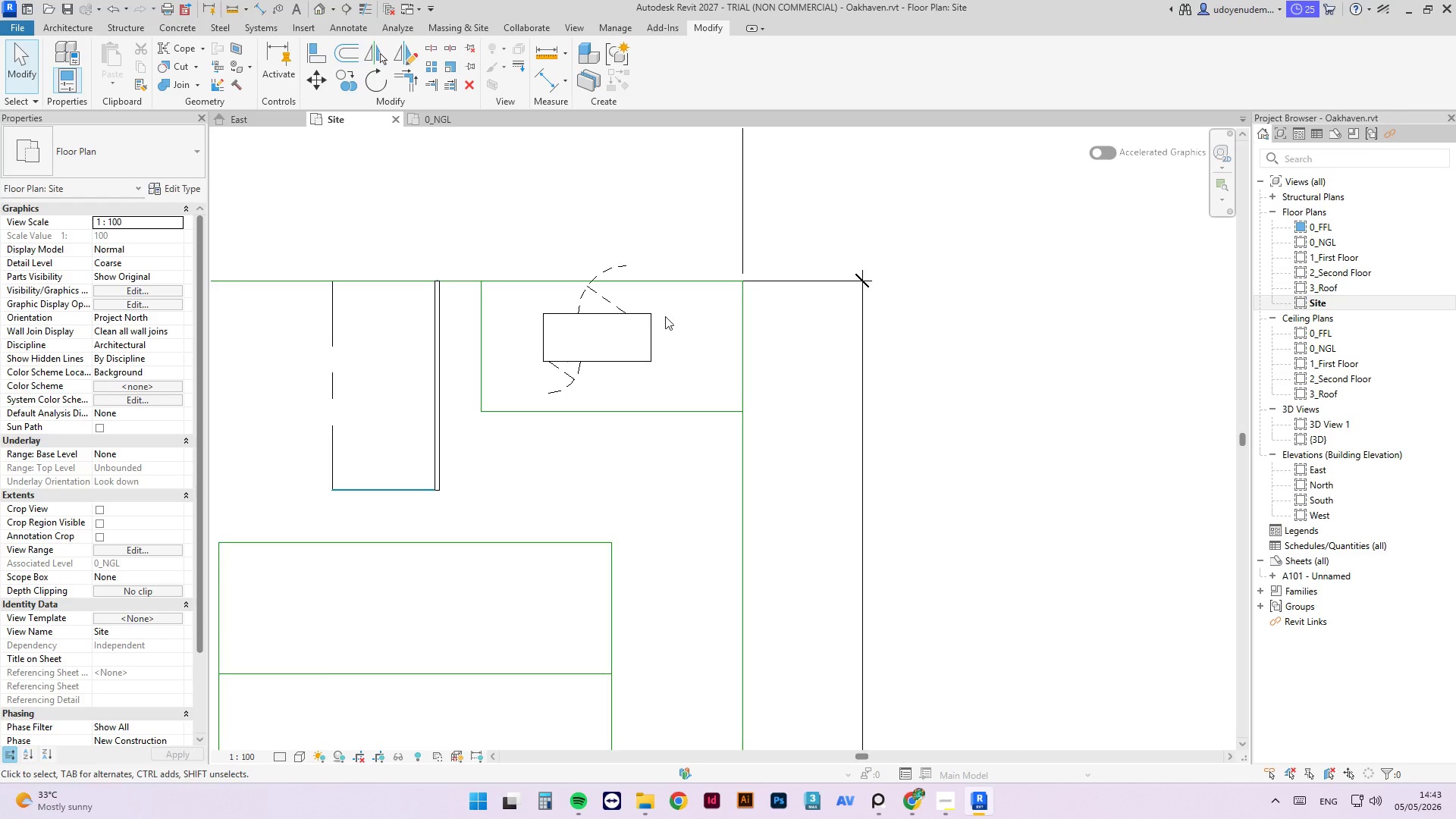 
left_click_drag(start_coordinate=[645, 318], to_coordinate=[672, 342])
 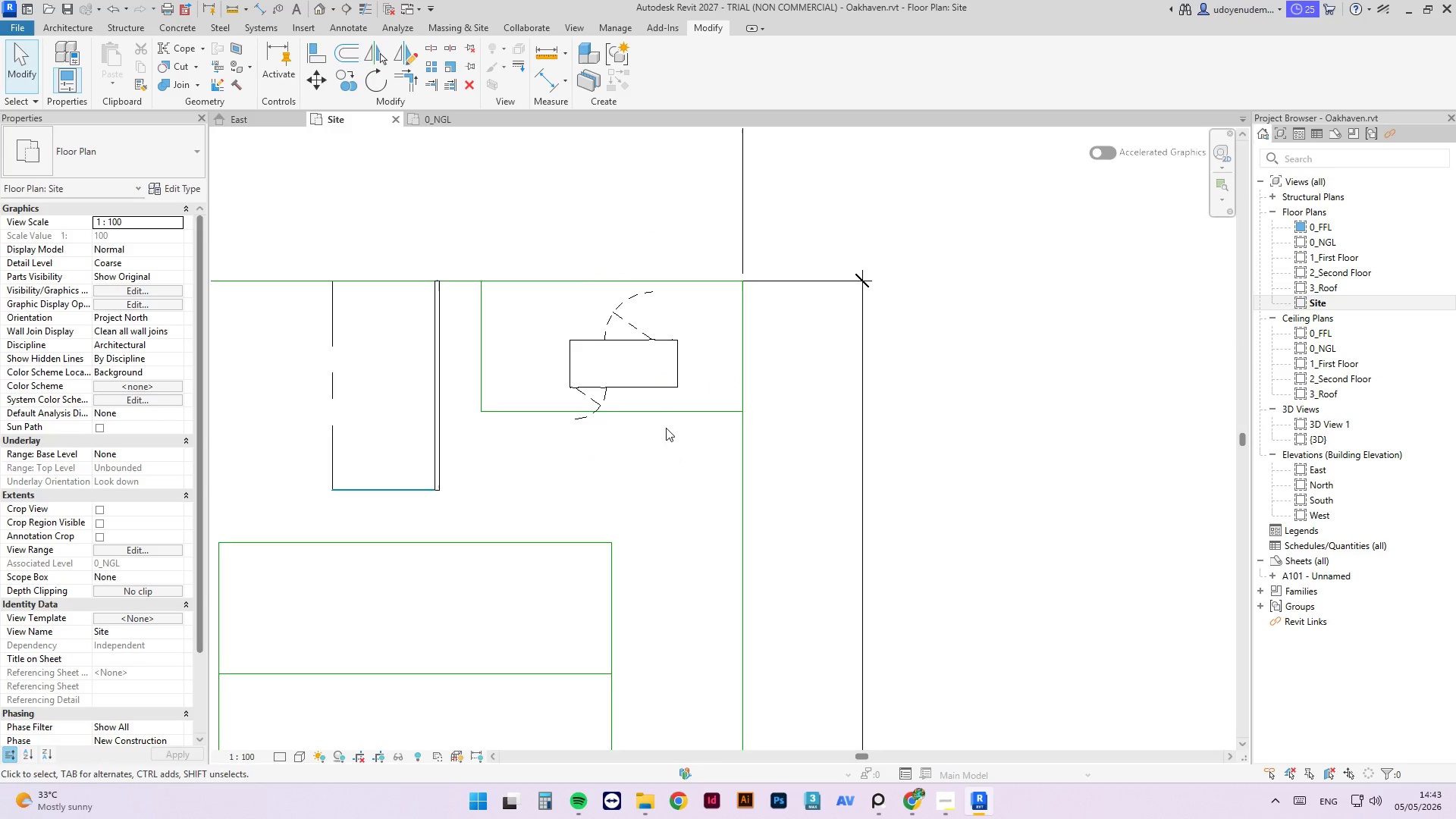 
left_click_drag(start_coordinate=[679, 364], to_coordinate=[656, 369])
 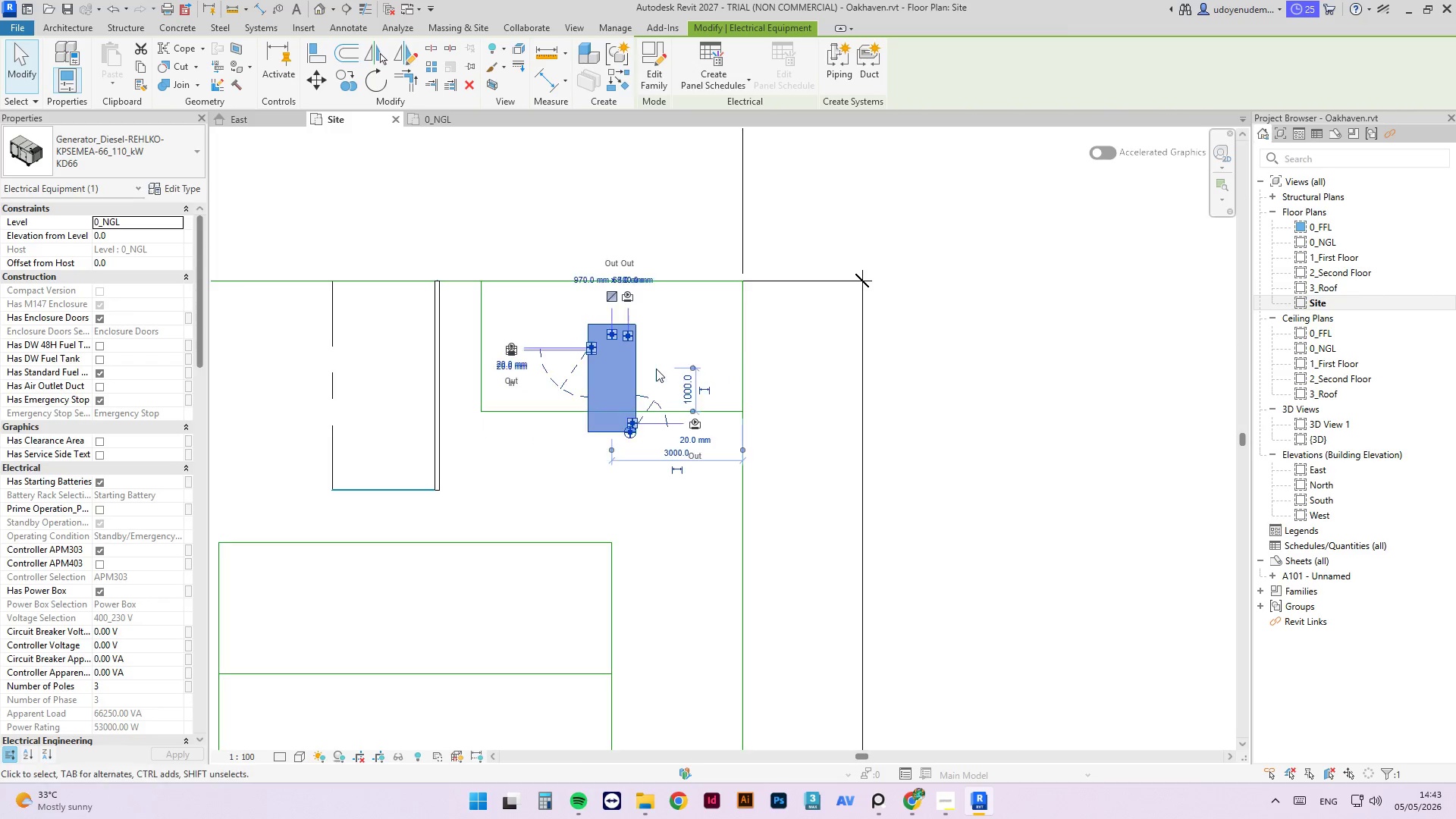 
key(Space)
 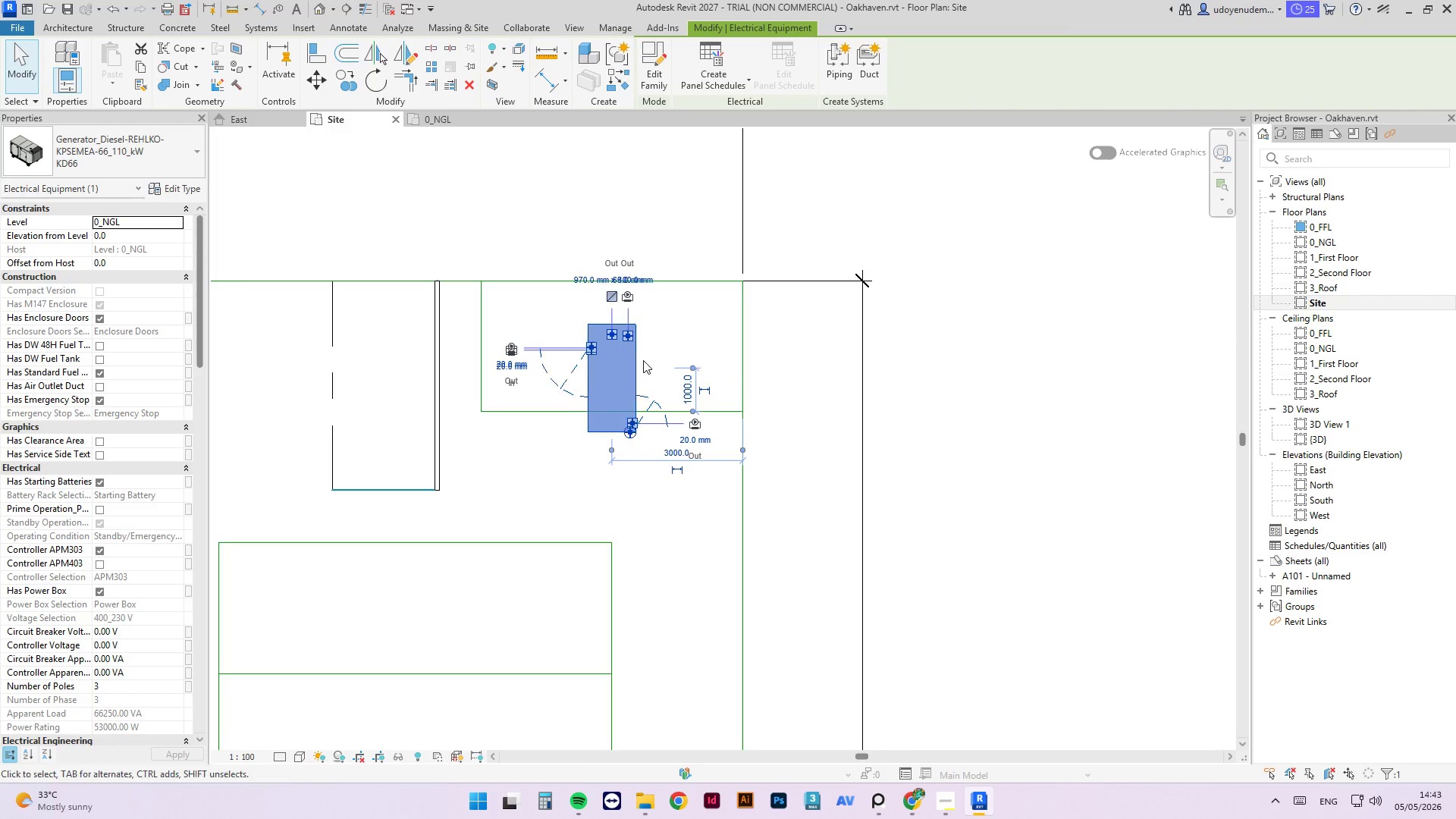 
left_click_drag(start_coordinate=[643, 359], to_coordinate=[641, 353])
 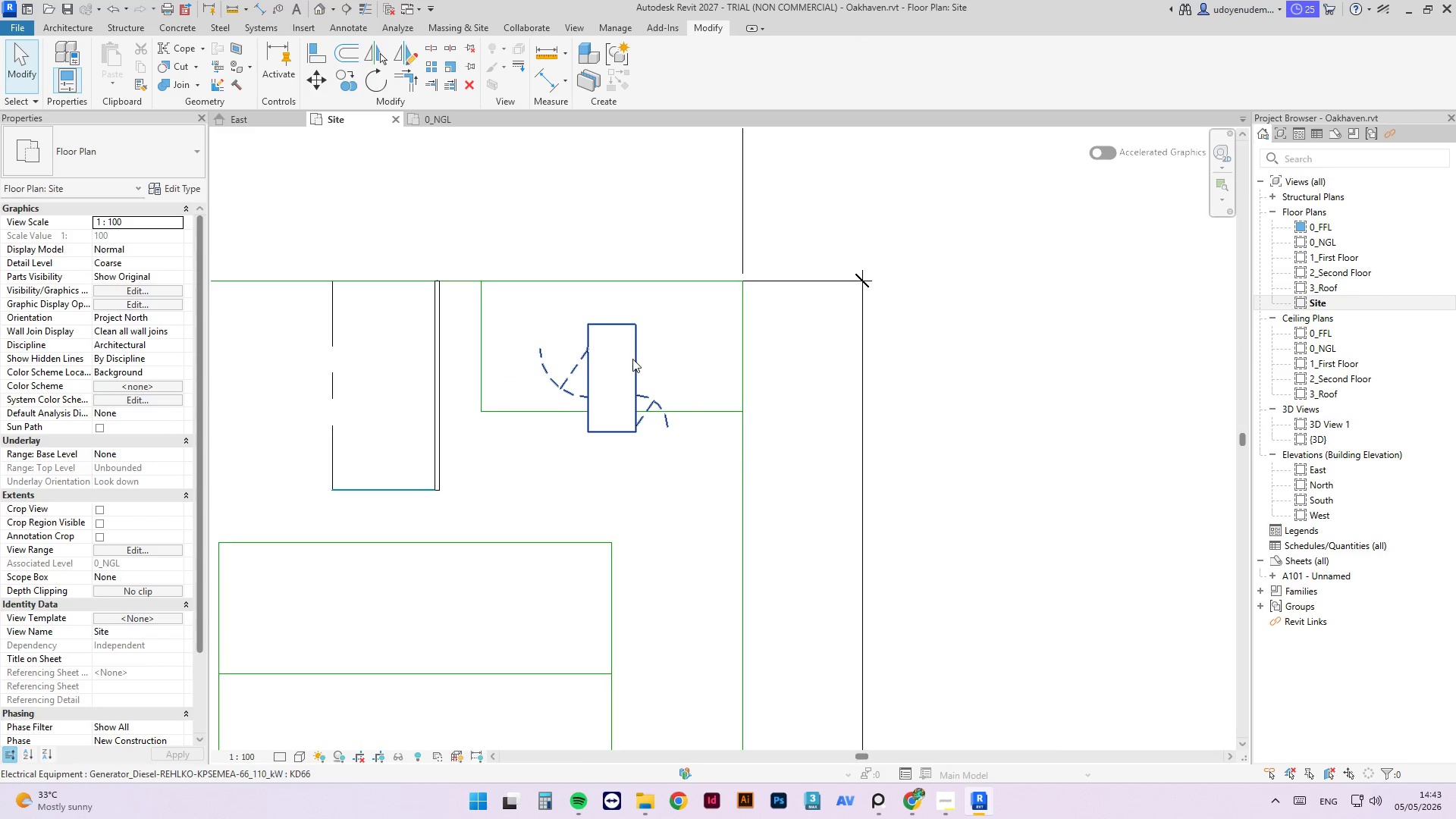 
left_click([632, 359])
 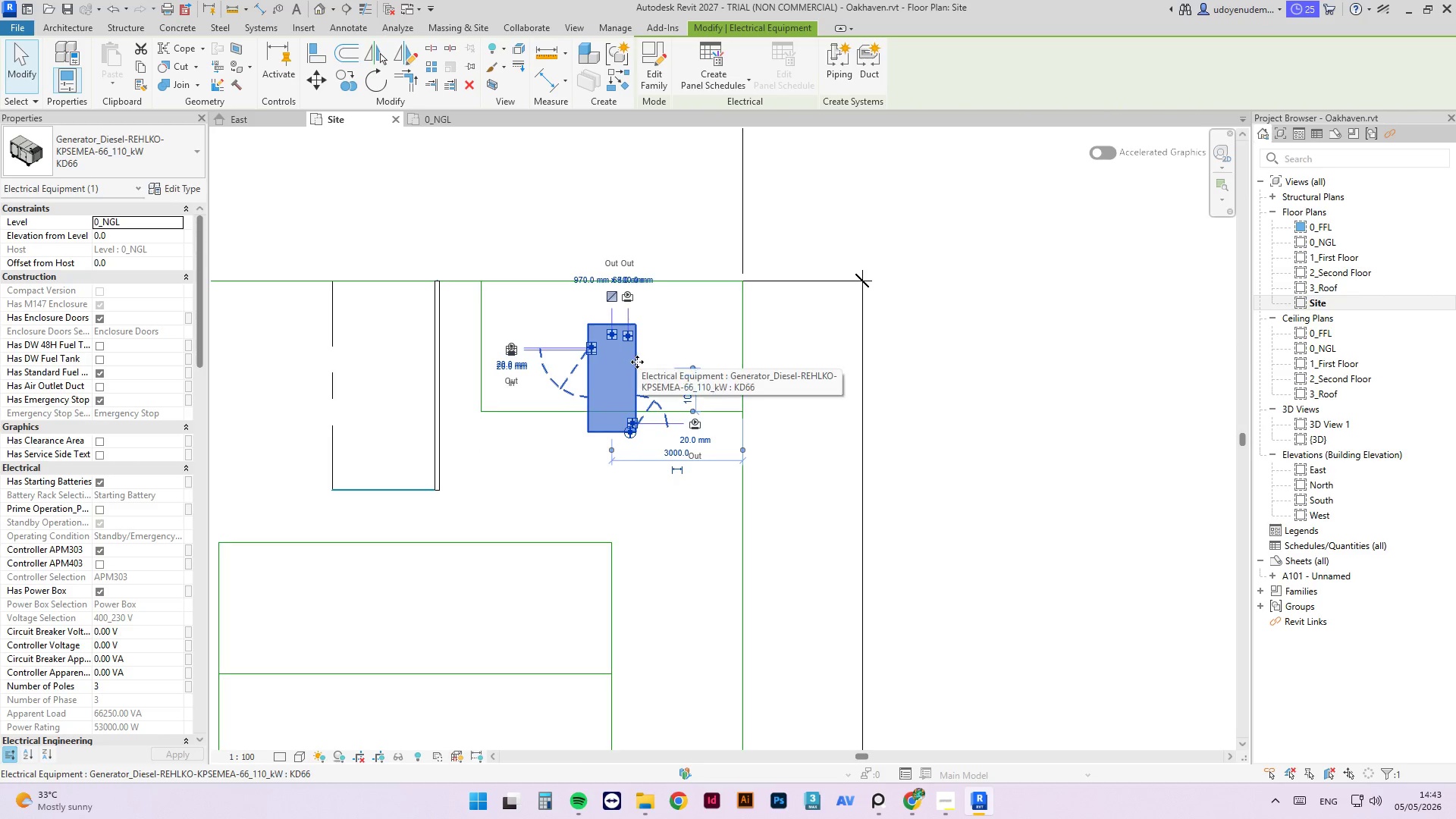 
left_click_drag(start_coordinate=[637, 362], to_coordinate=[634, 326])
 